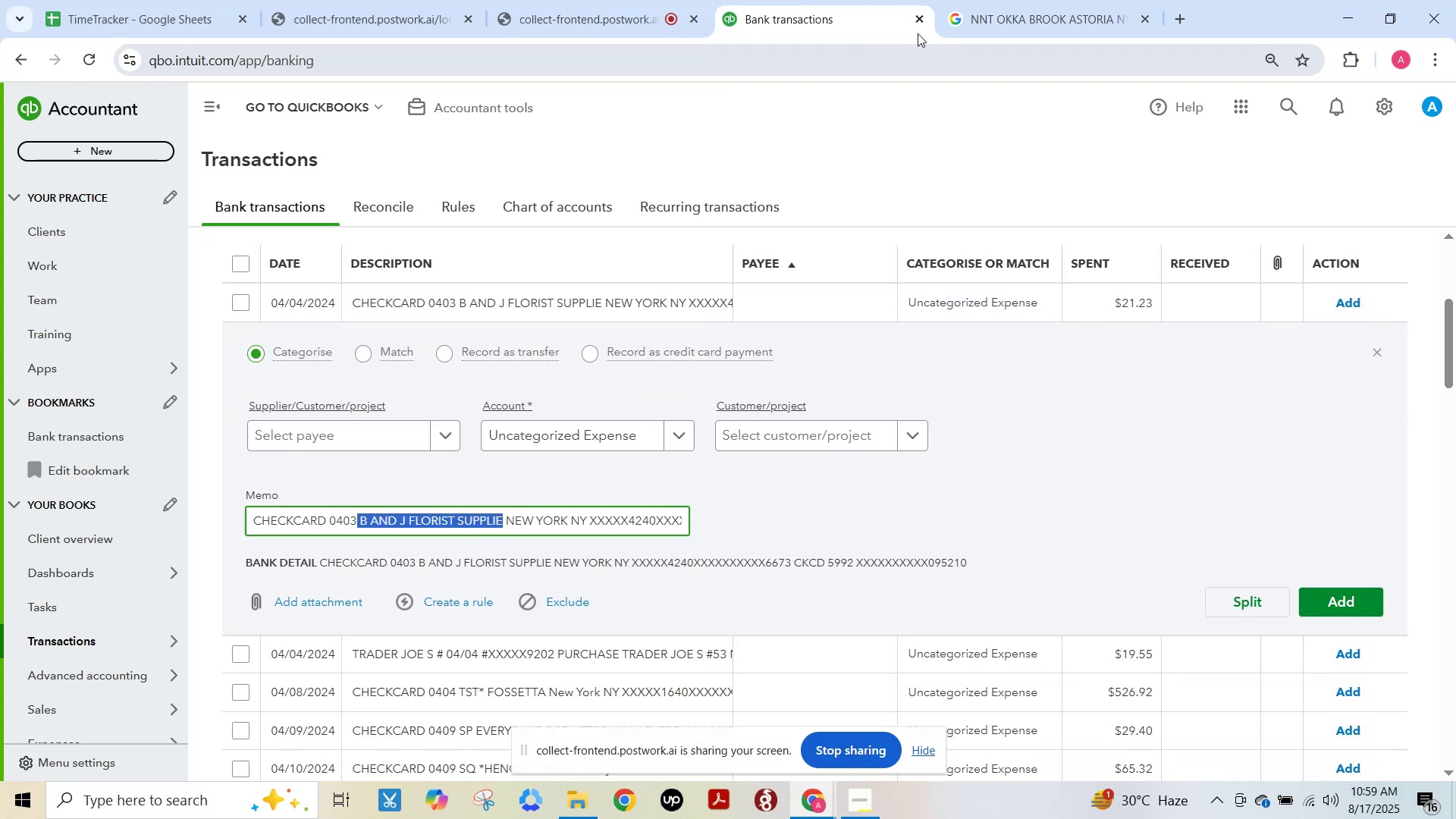 
left_click([1012, 8])
 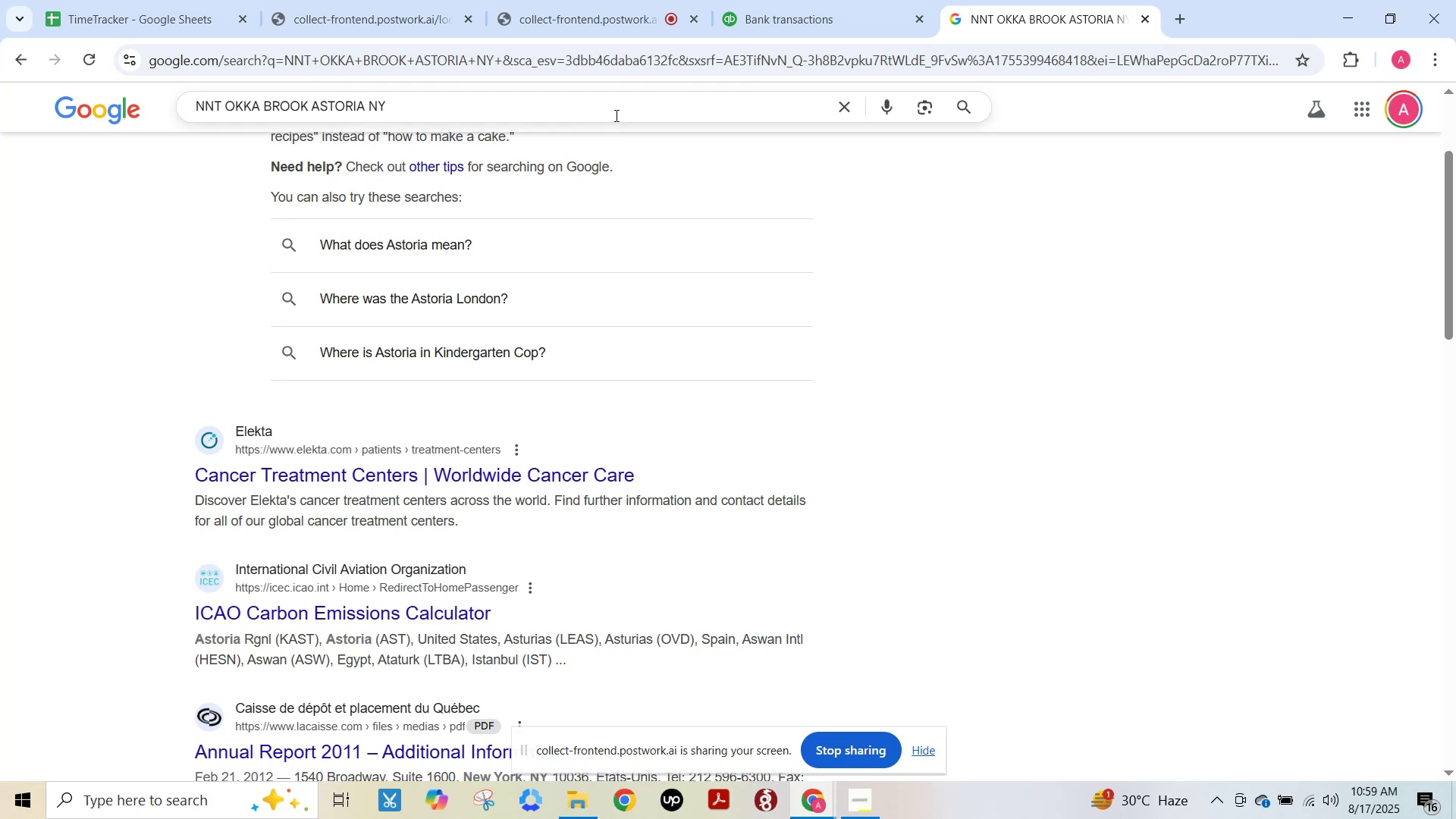 
left_click([612, 110])
 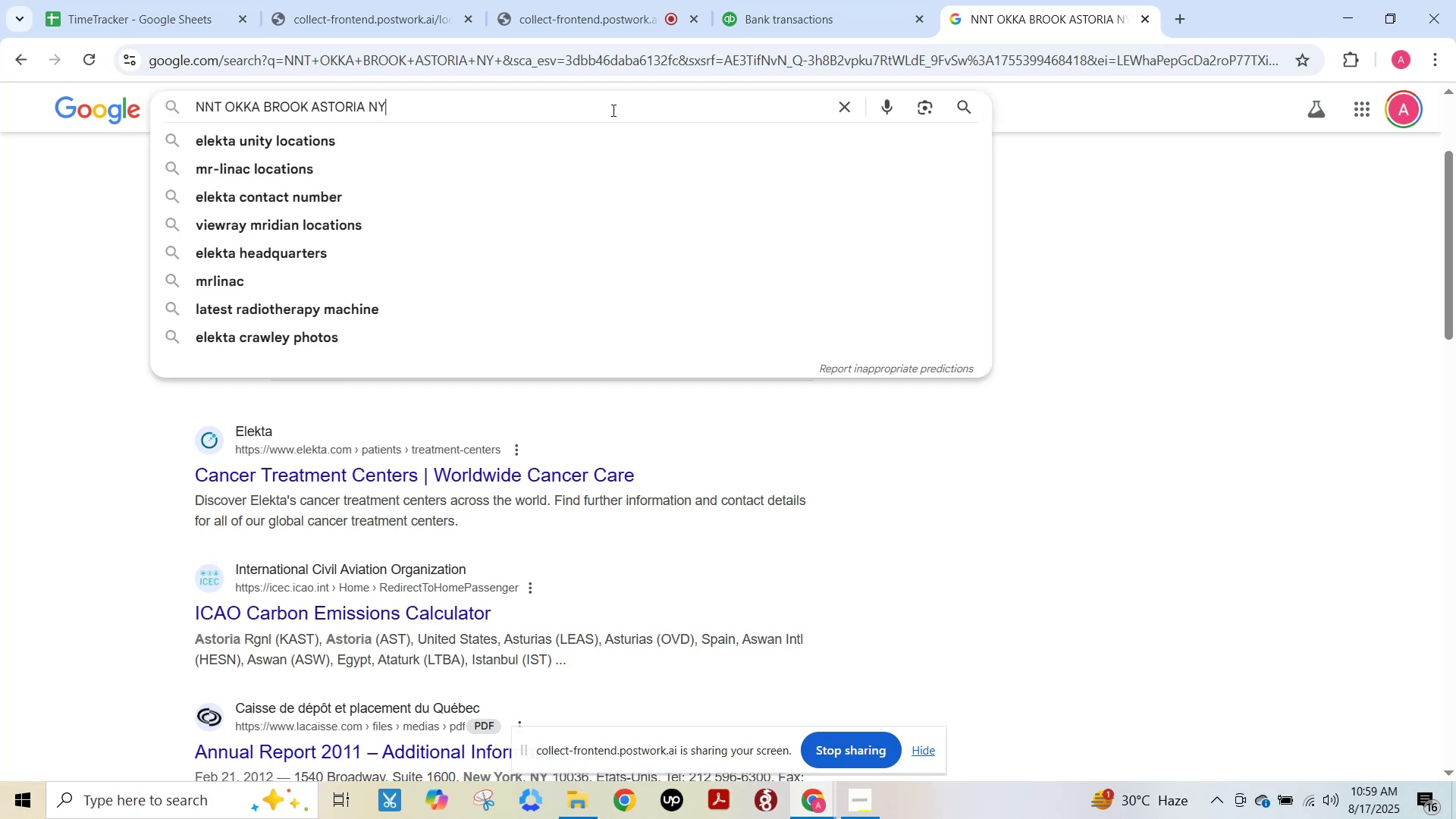 
key(Control+A)
 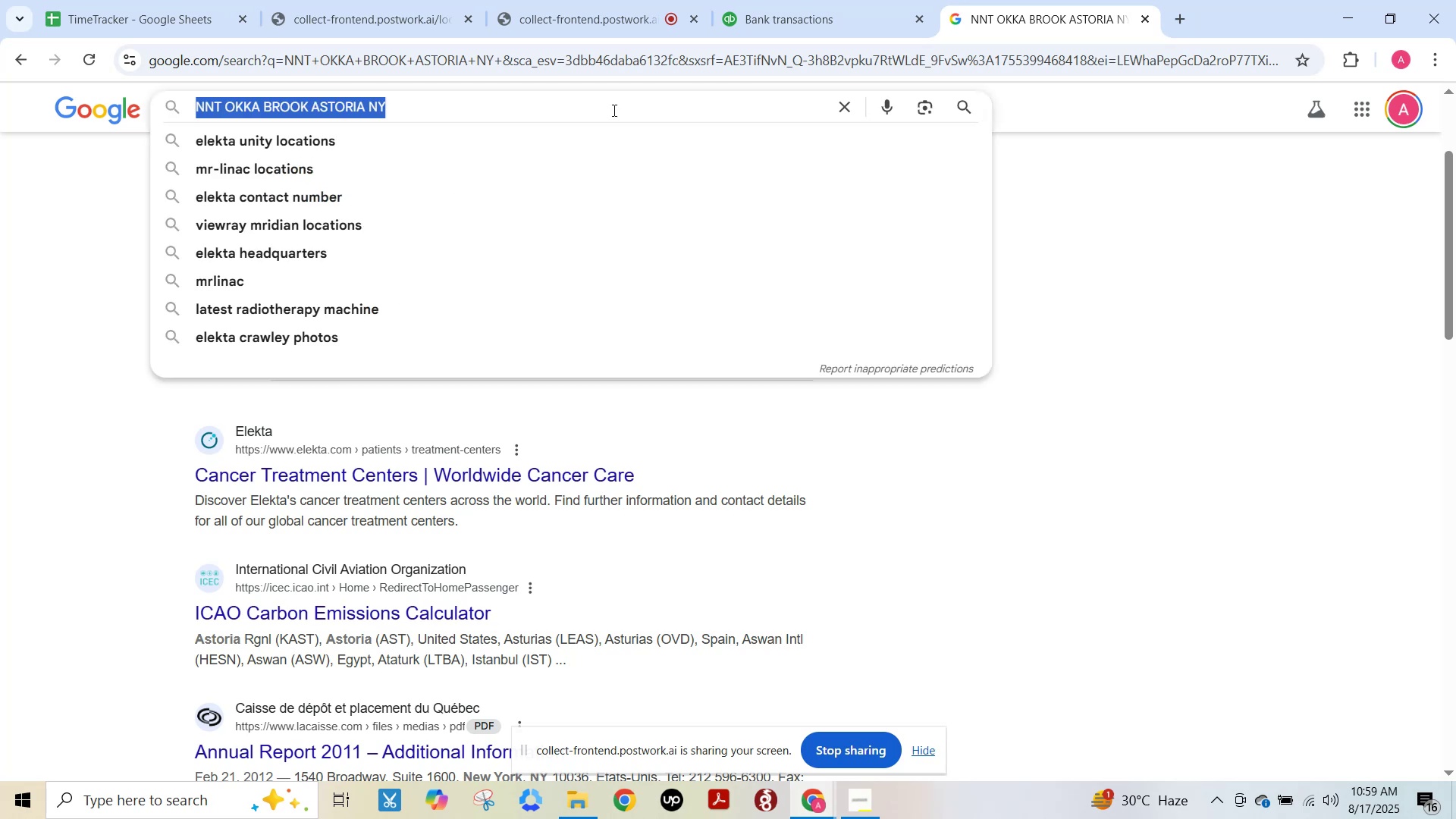 
key(Control+V)
 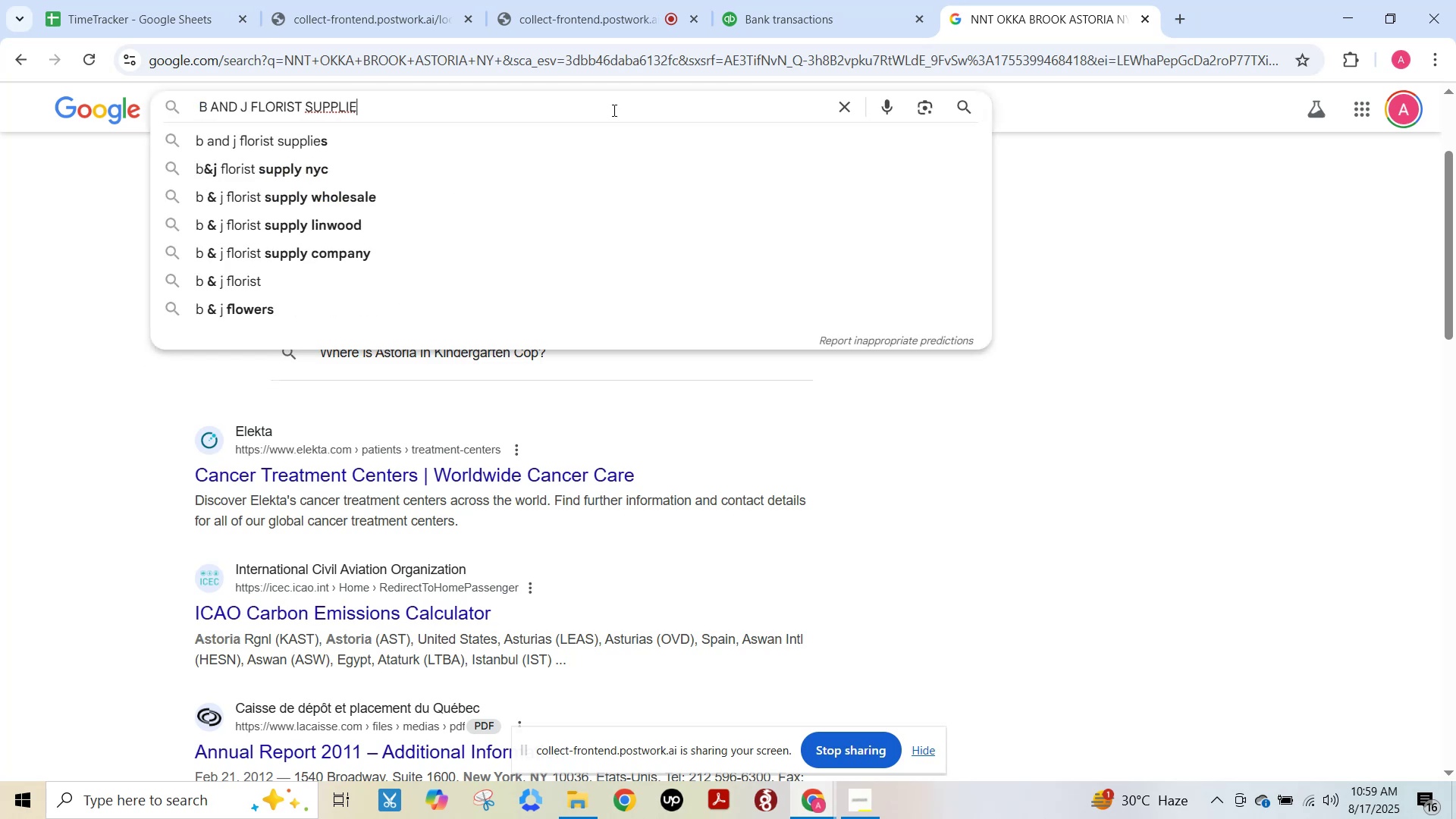 
key(NumpadEnter)
 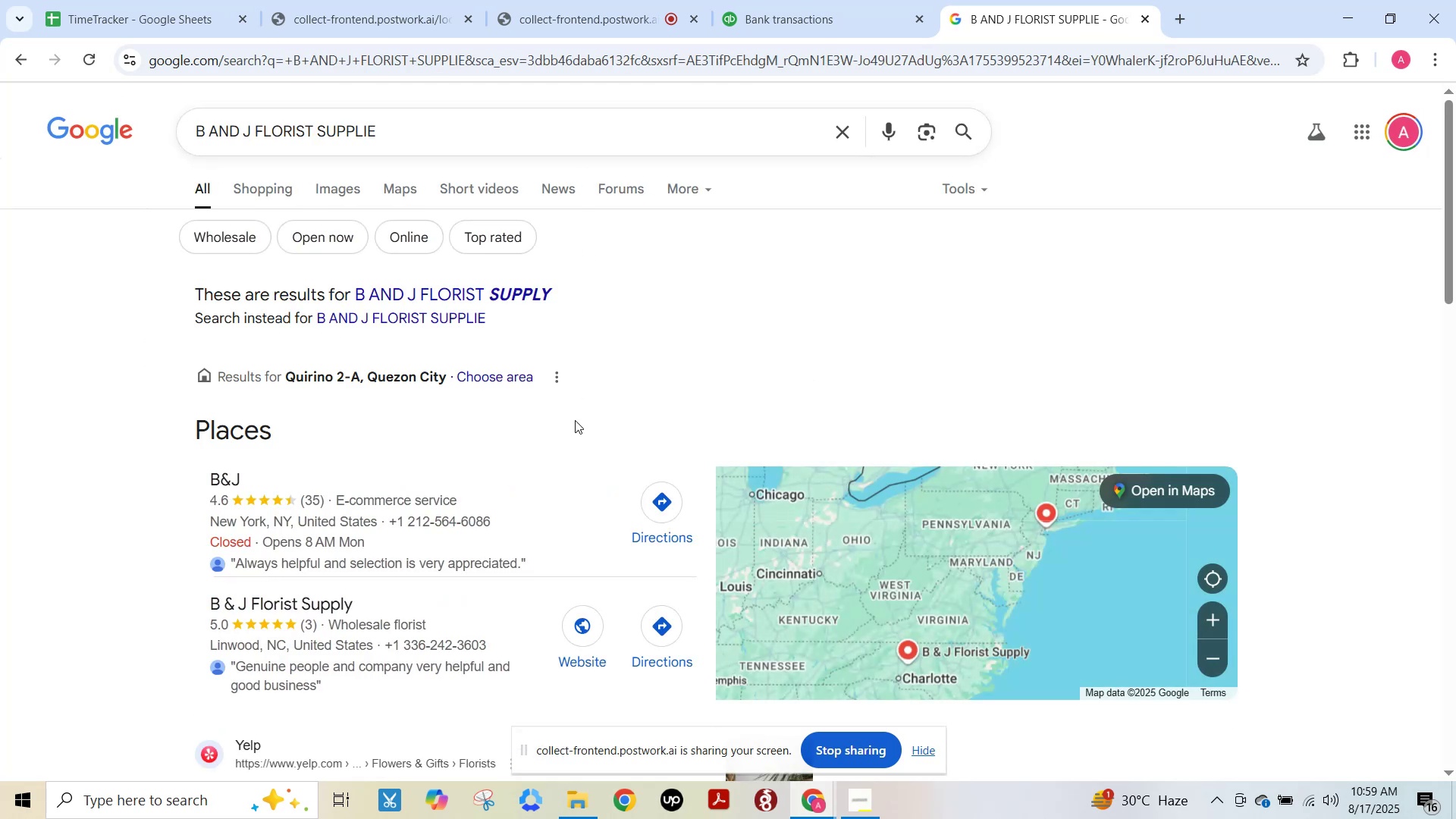 
scroll: coordinate [554, 450], scroll_direction: down, amount: 1.0
 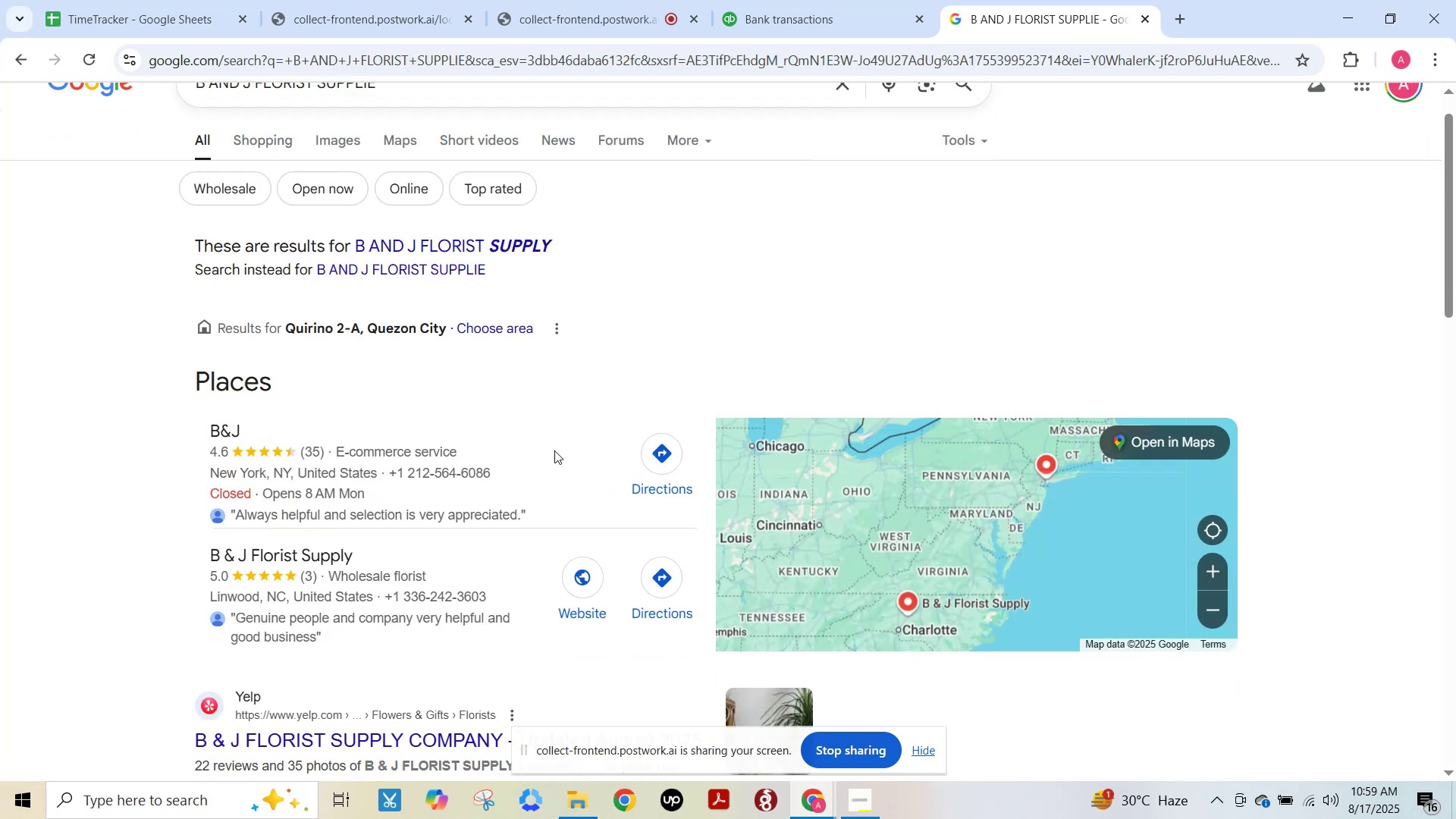 
mouse_move([536, 459])
 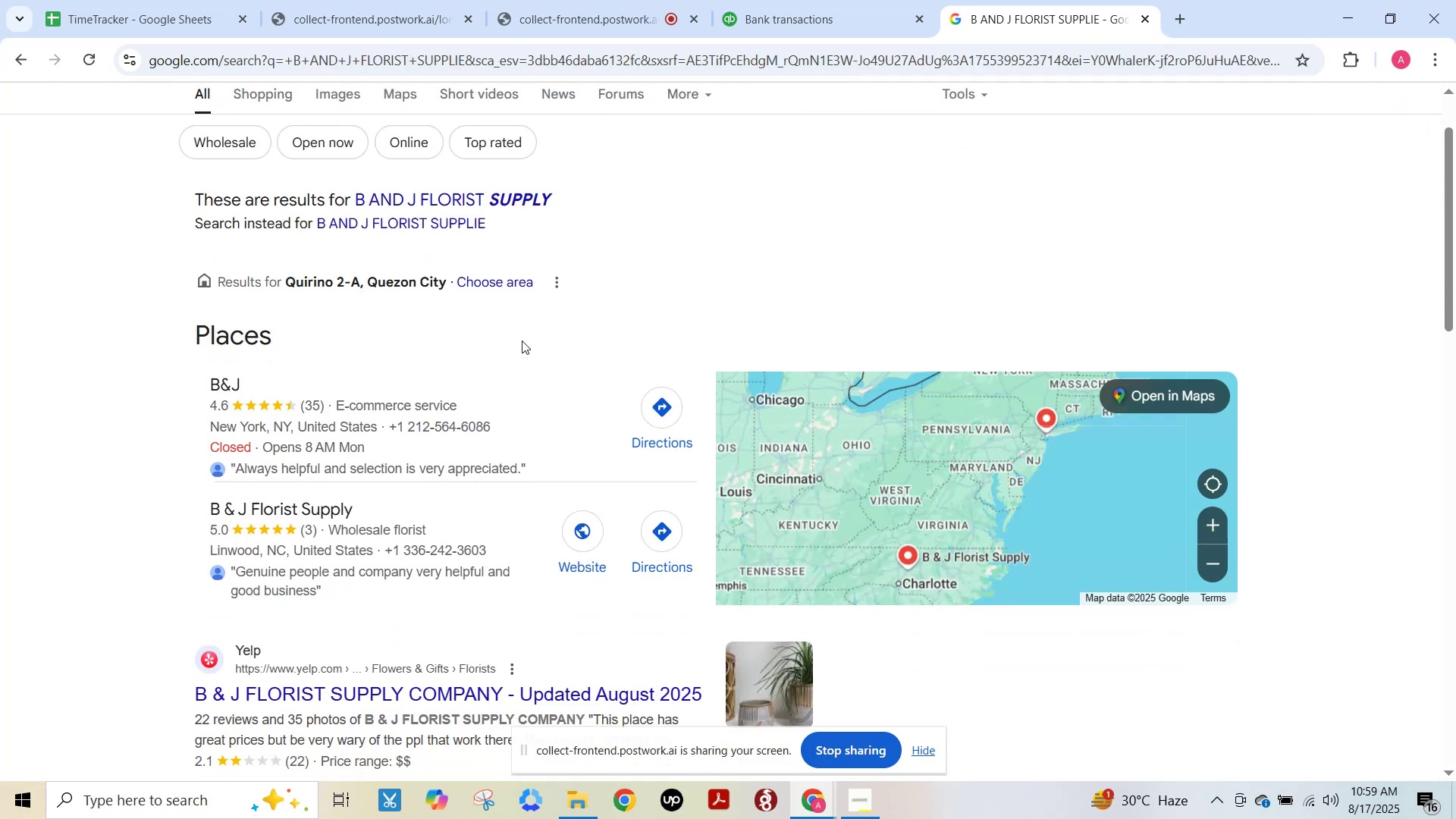 
scroll: coordinate [522, 340], scroll_direction: up, amount: 2.0
 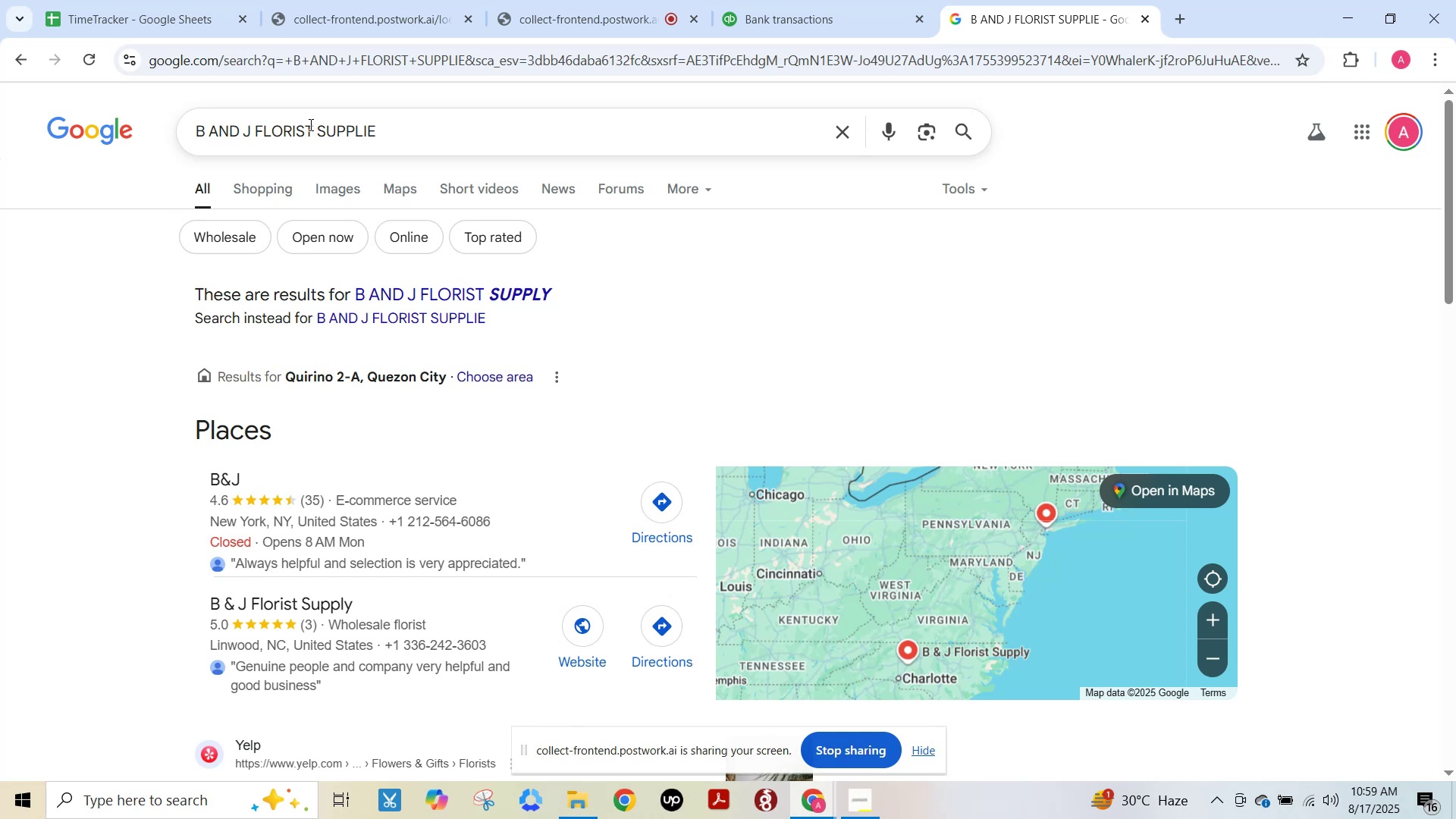 
left_click_drag(start_coordinate=[315, 126], to_coordinate=[171, 111])
 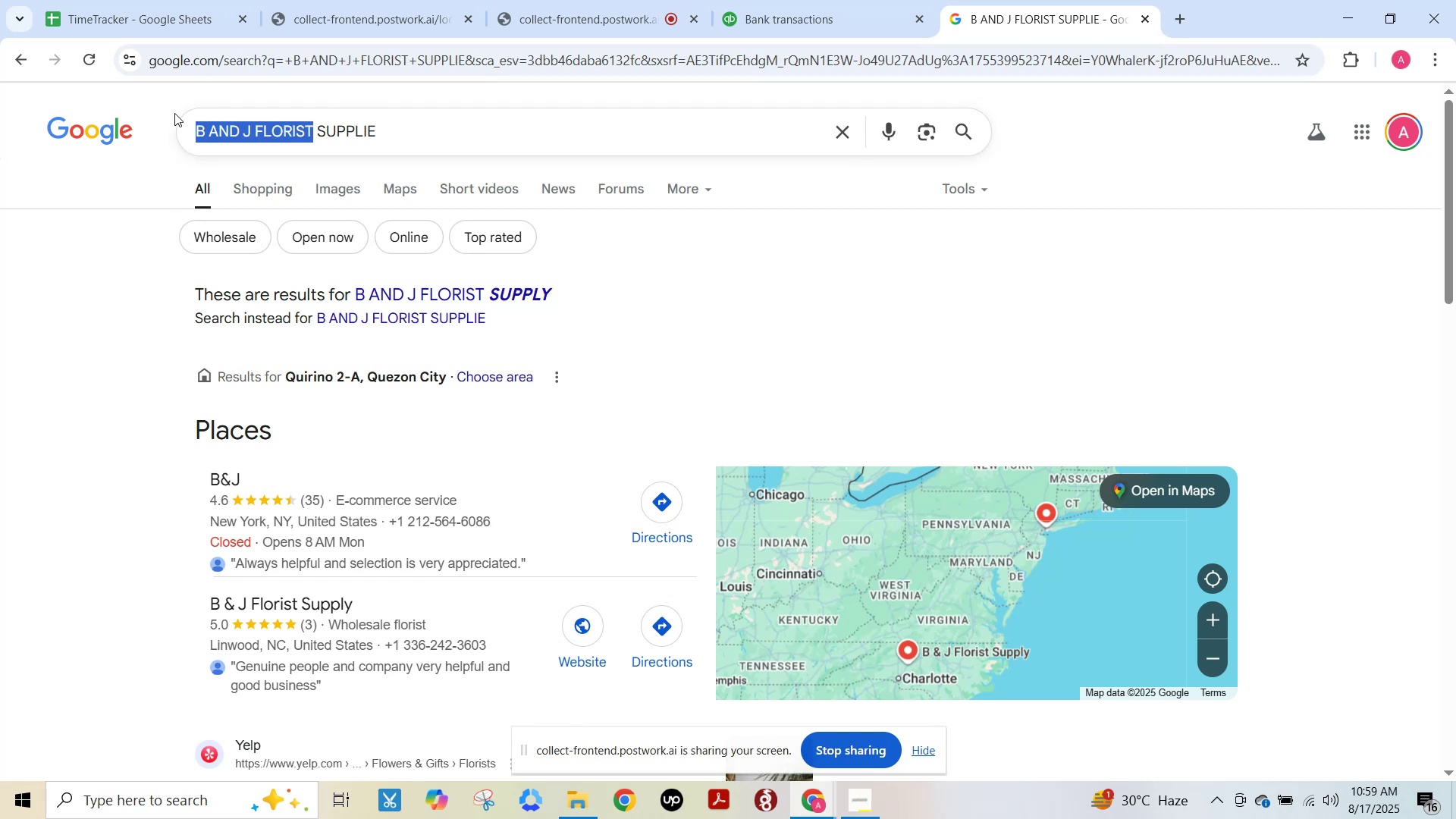 
key(Control+C)
 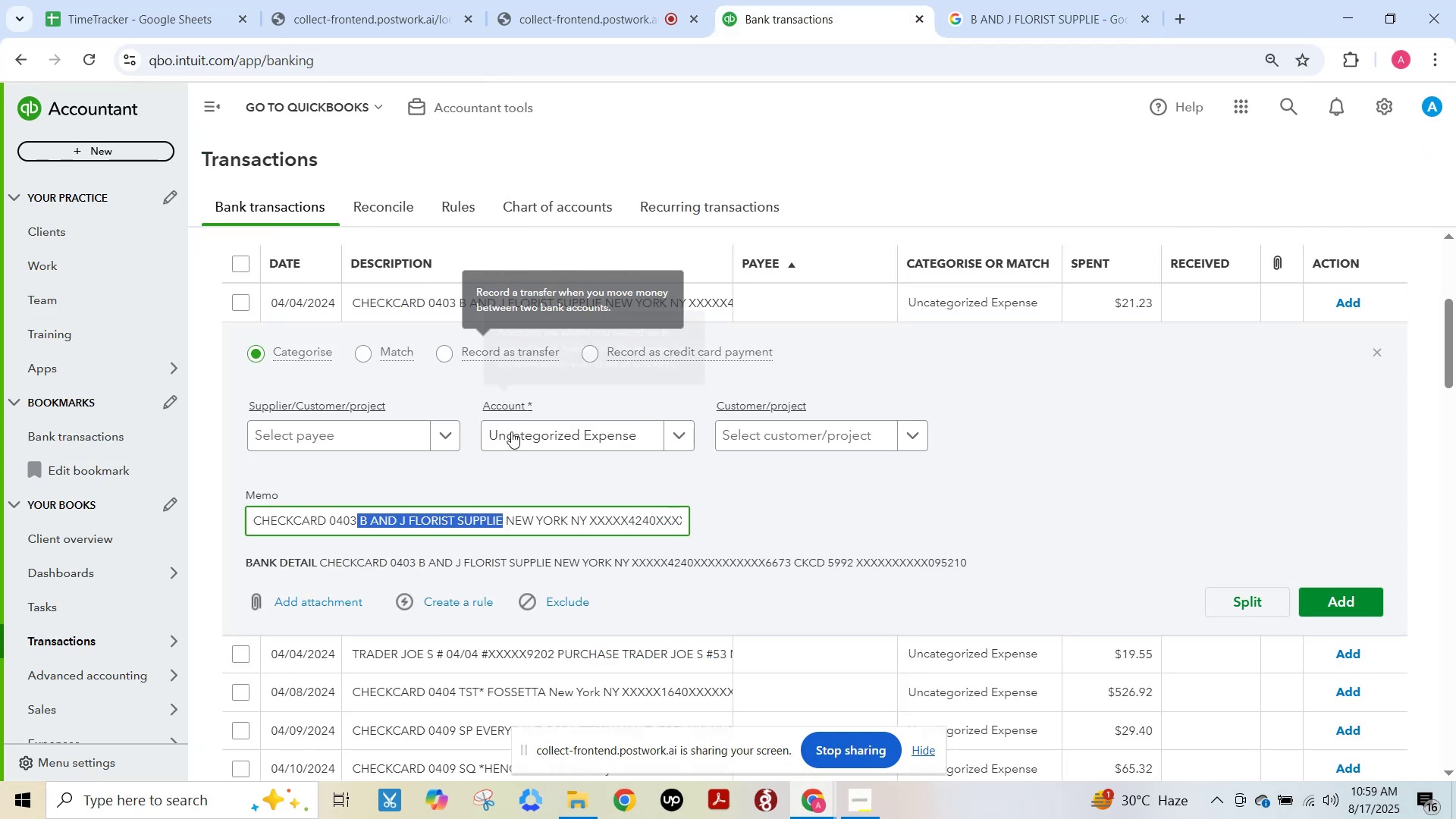 
left_click([352, 437])
 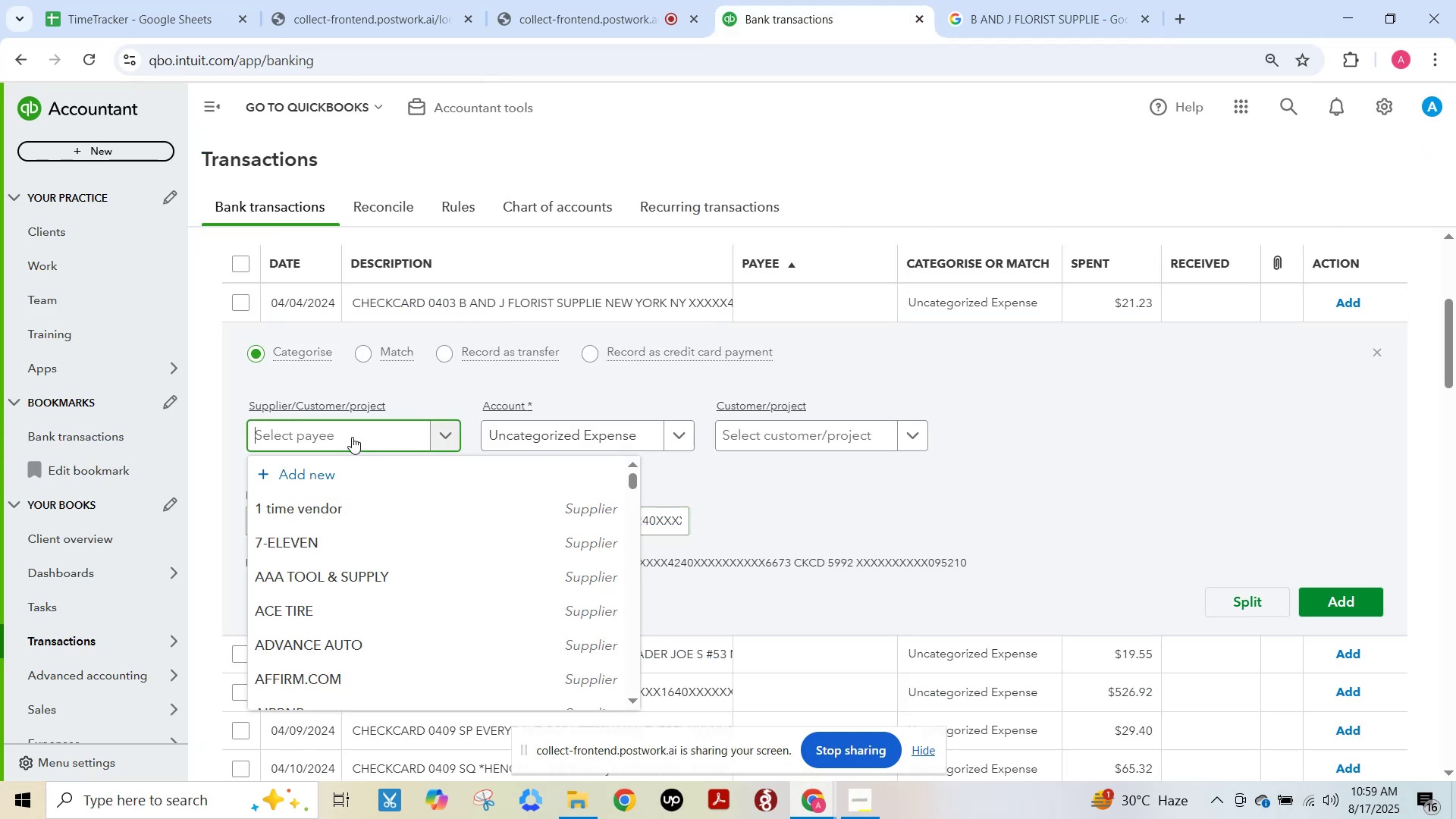 
key(Control+V)
 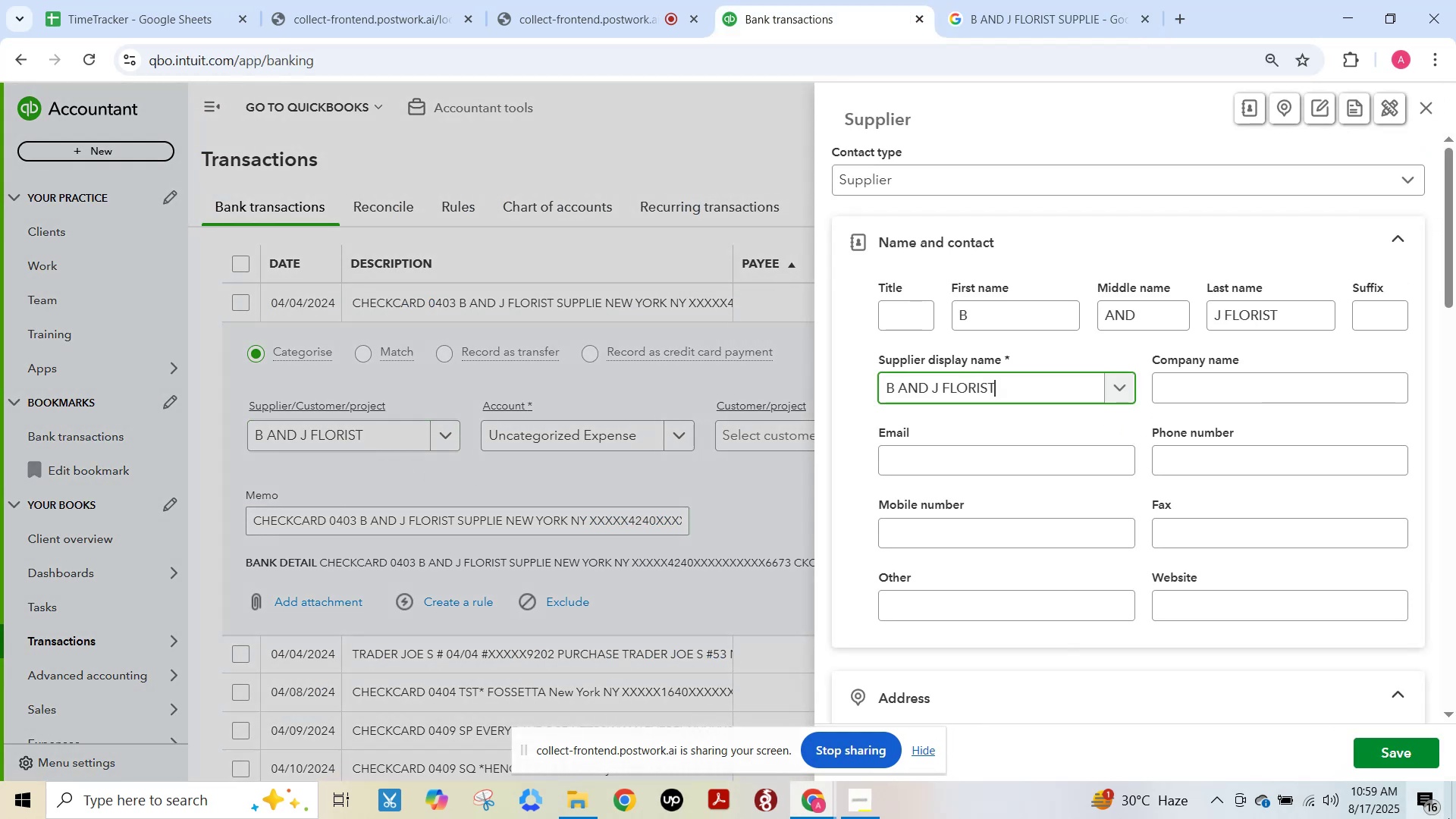 
left_click([1402, 752])
 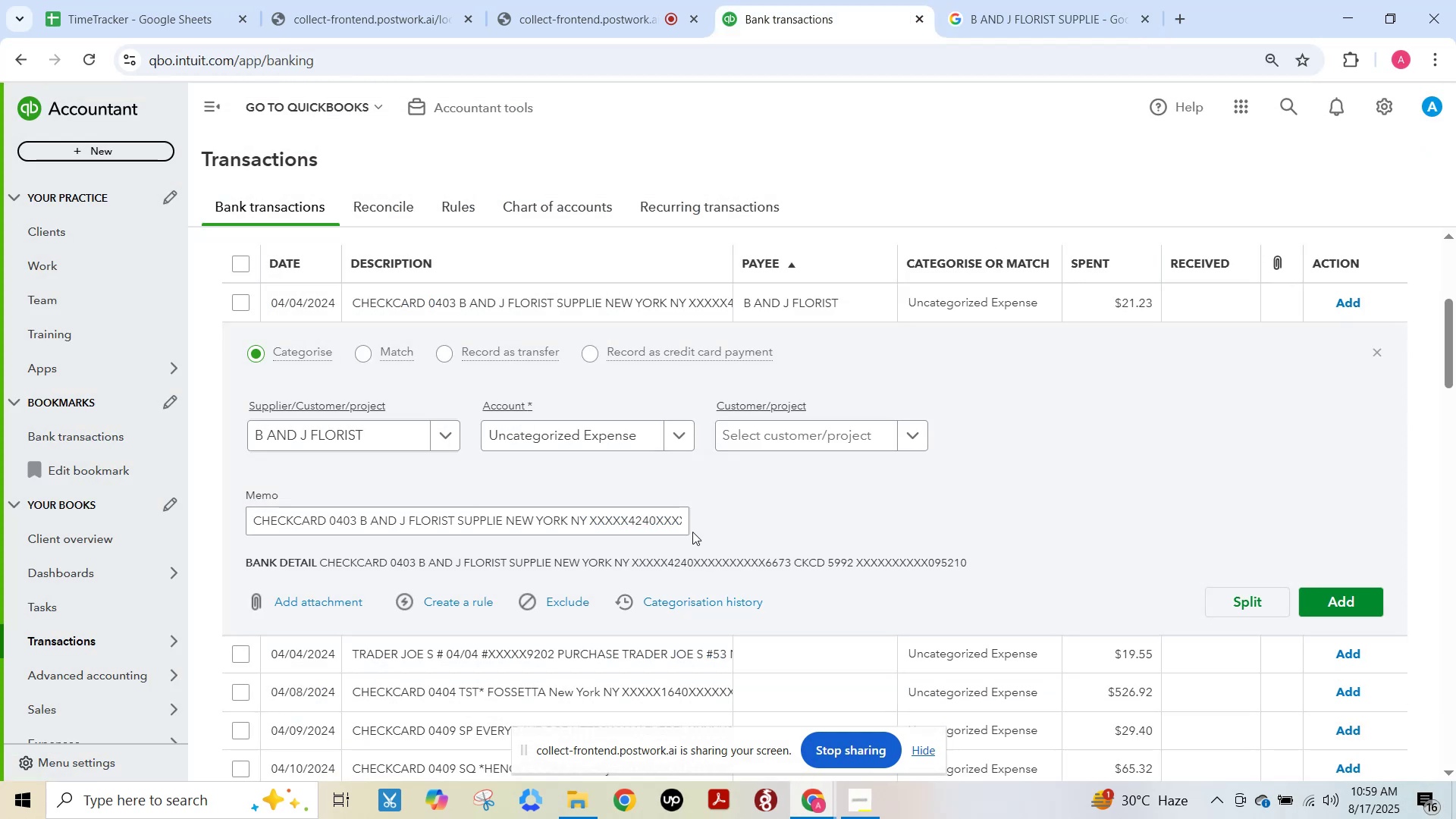 
left_click([579, 433])
 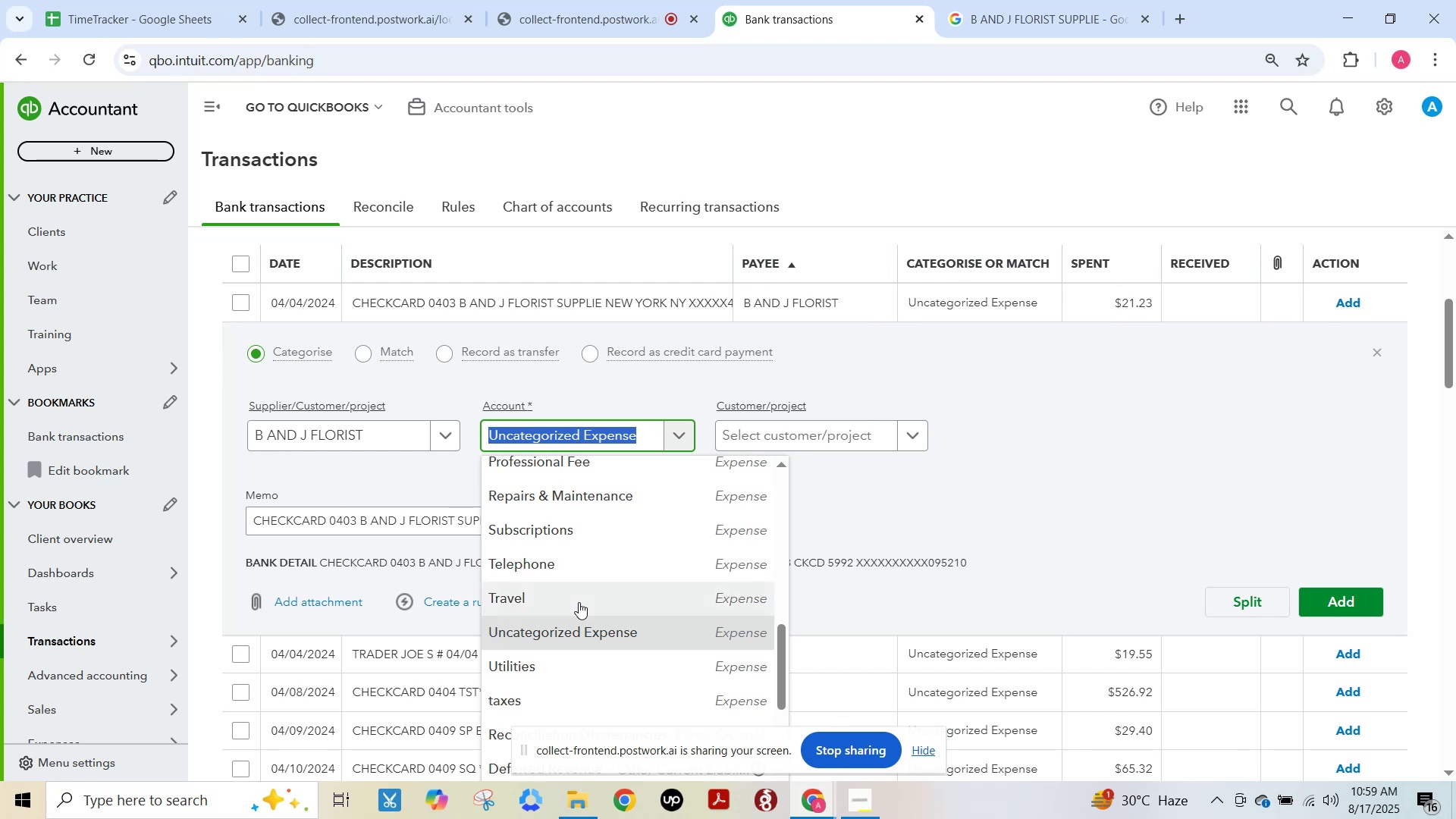 
type(cra)
 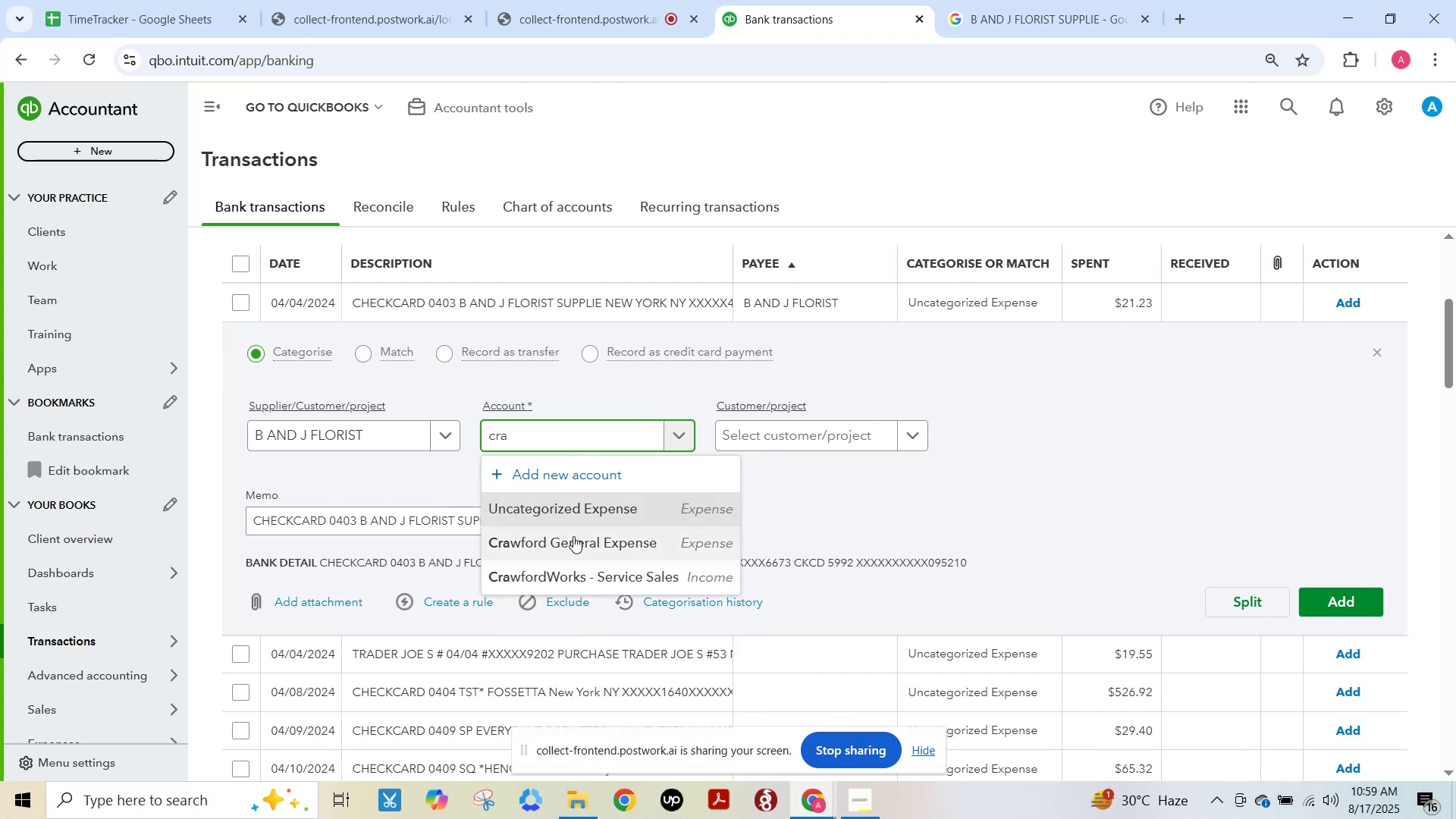 
left_click([573, 536])
 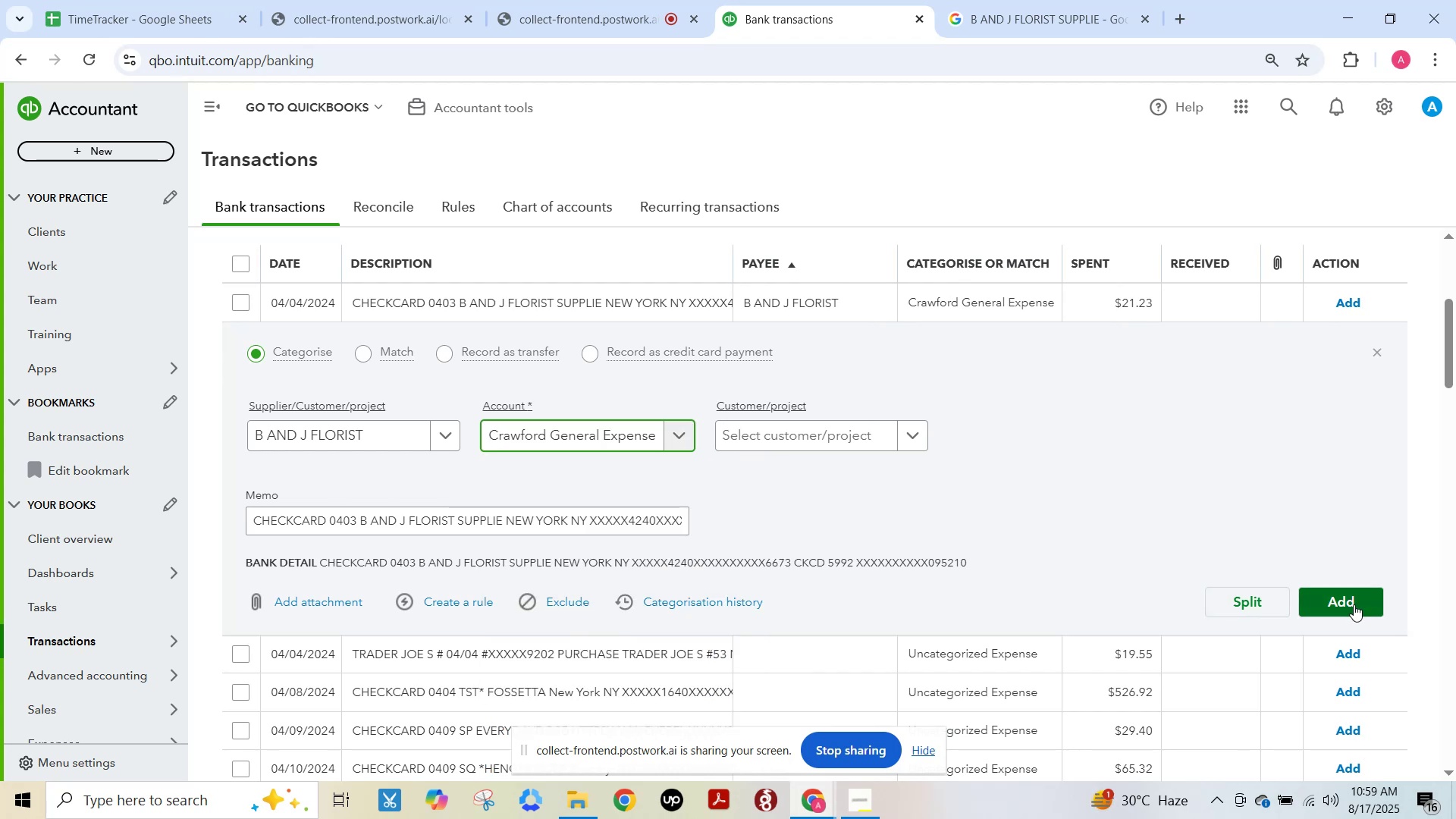 
left_click([1354, 604])
 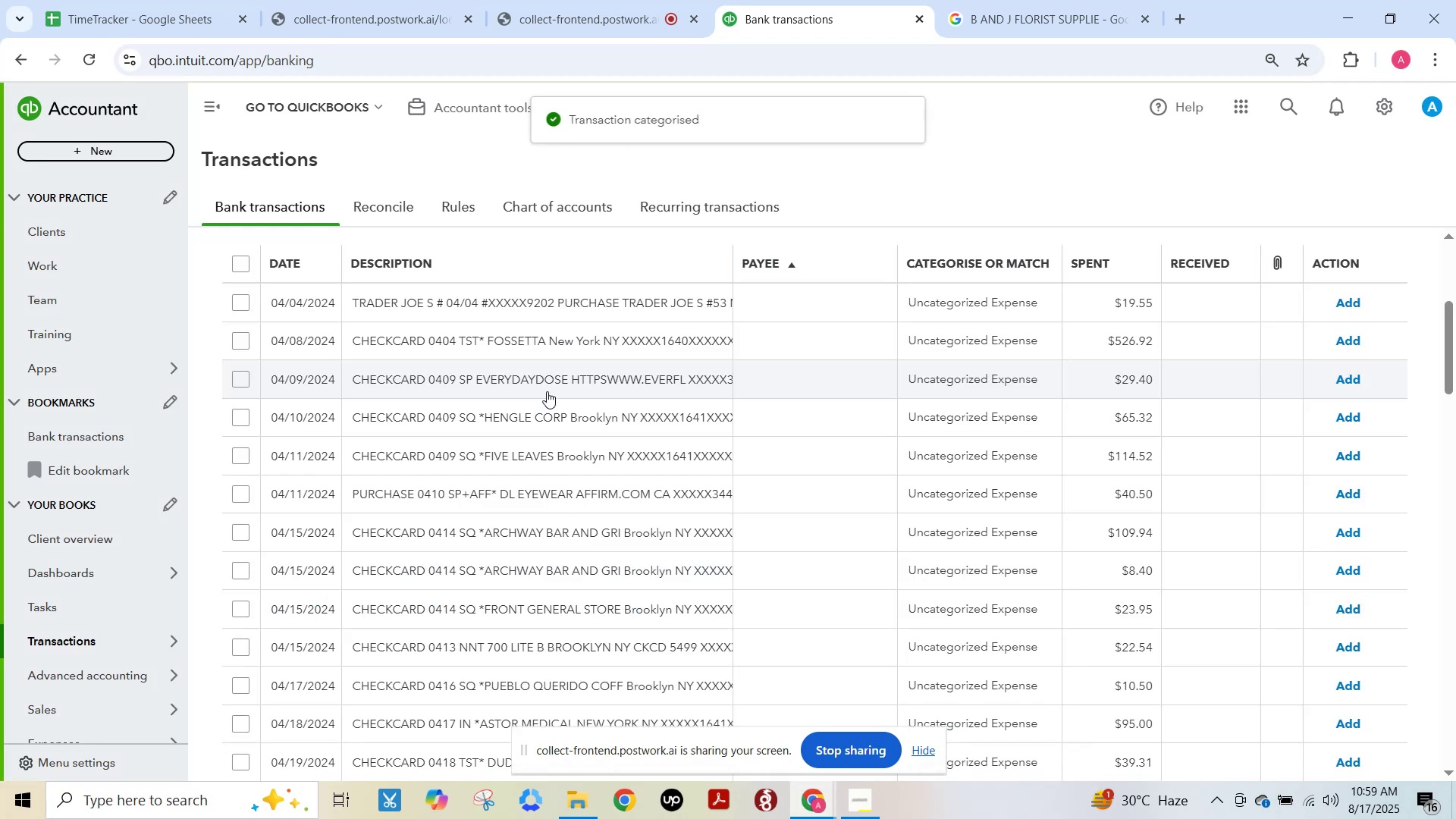 
left_click_drag(start_coordinate=[535, 311], to_coordinate=[564, 342])
 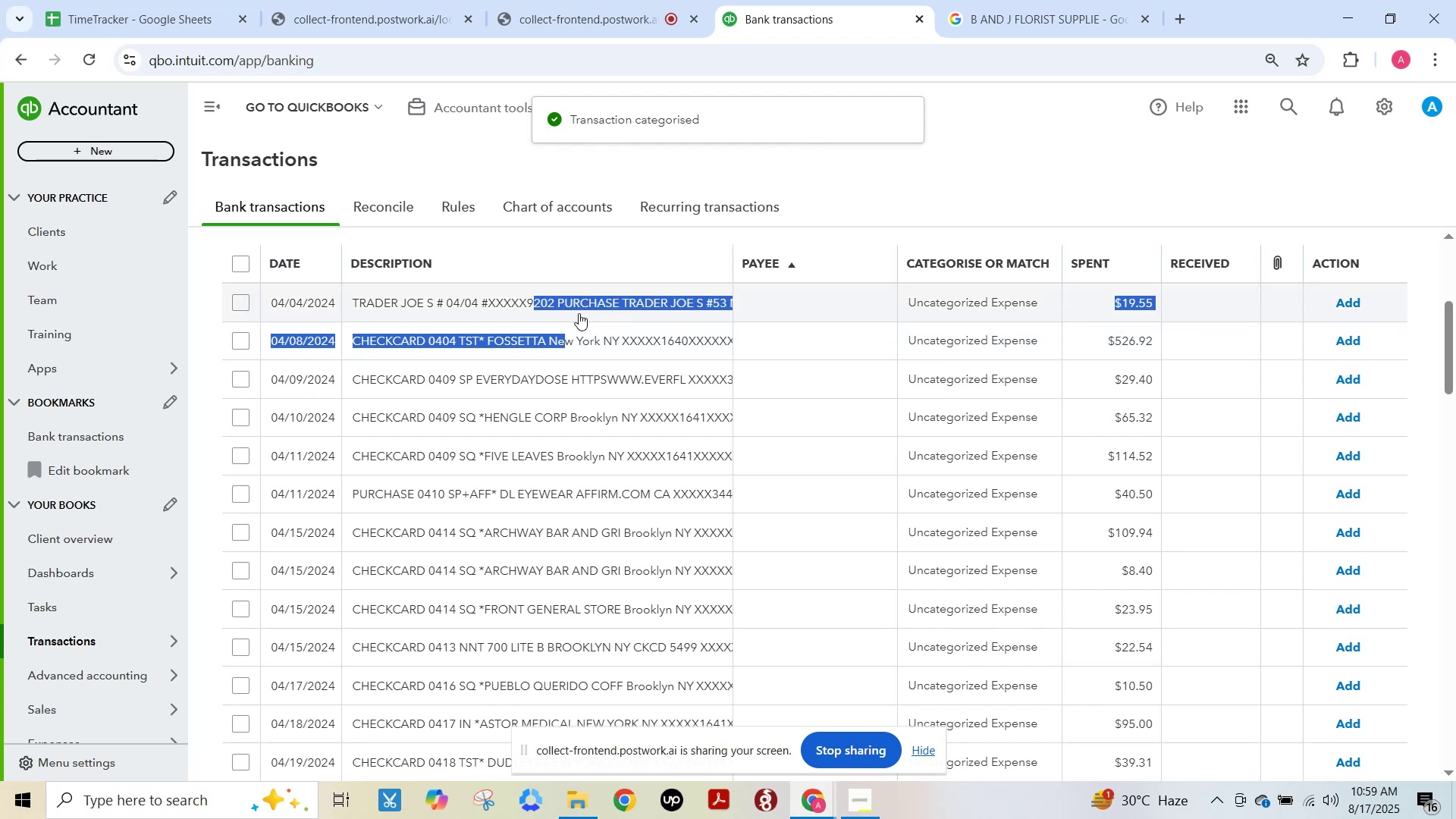 
scroll: coordinate [1072, 570], scroll_direction: up, amount: 3.0
 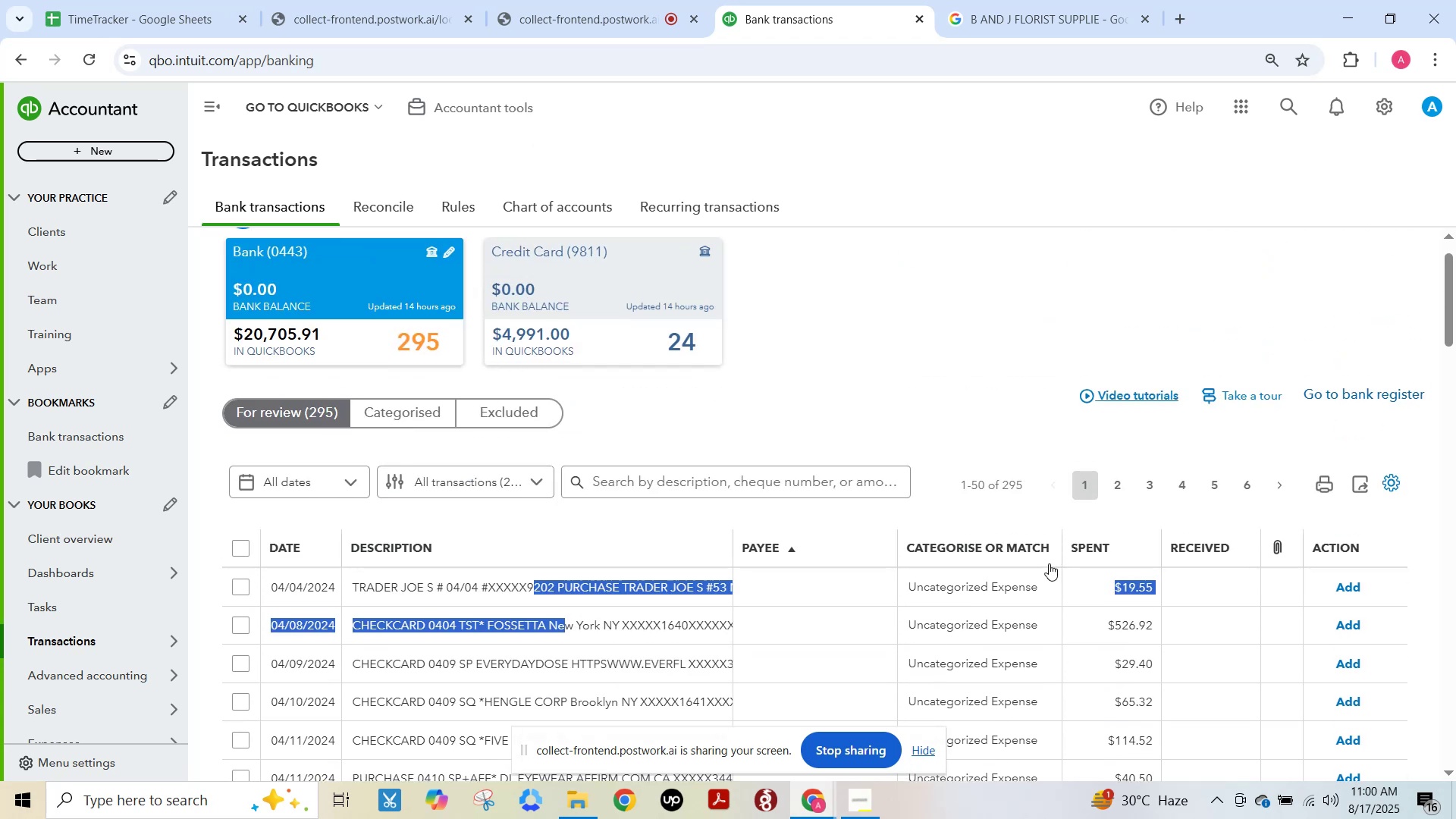 
scroll: coordinate [1043, 563], scroll_direction: down, amount: 1.0
 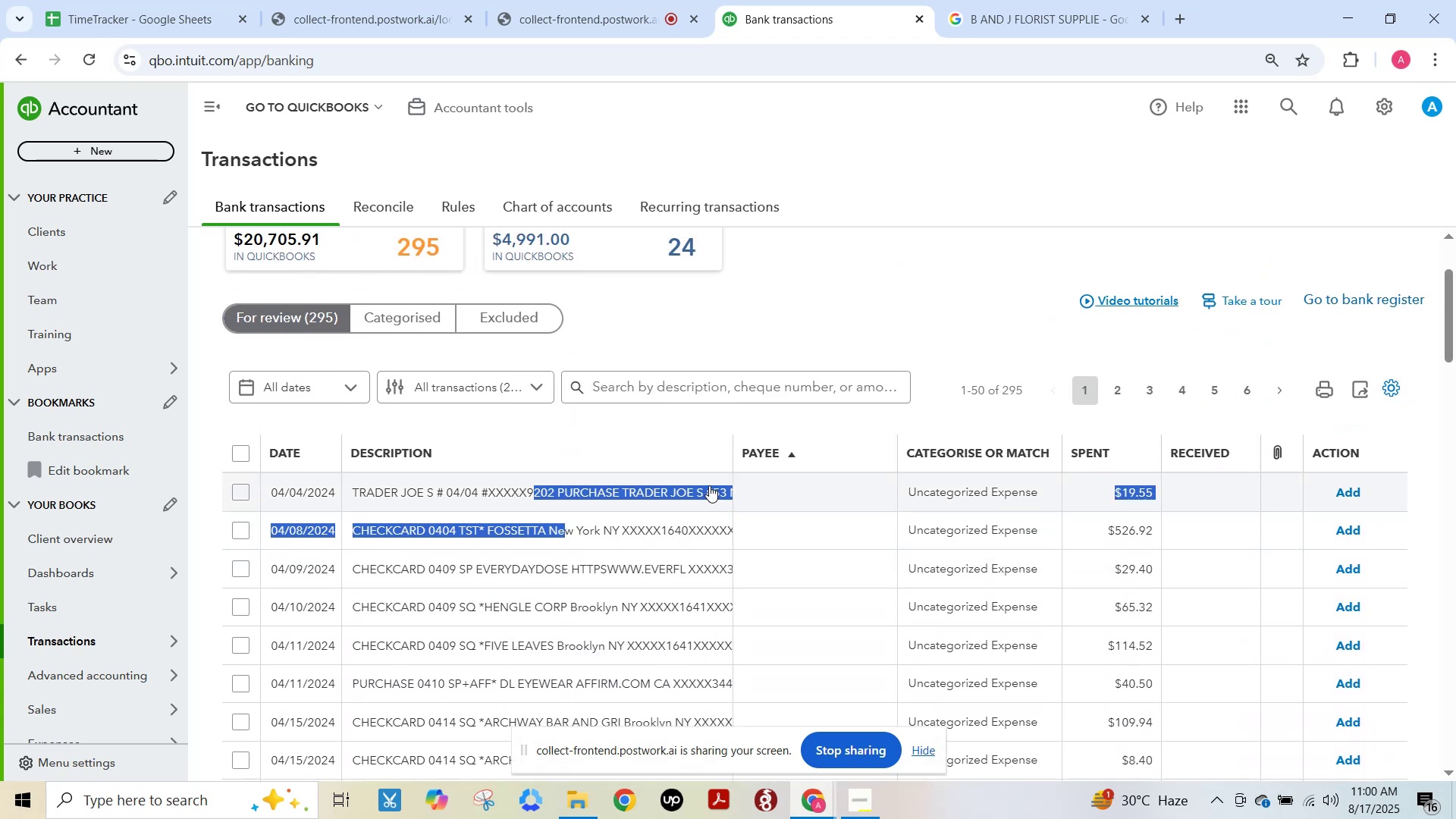 
left_click([708, 485])
 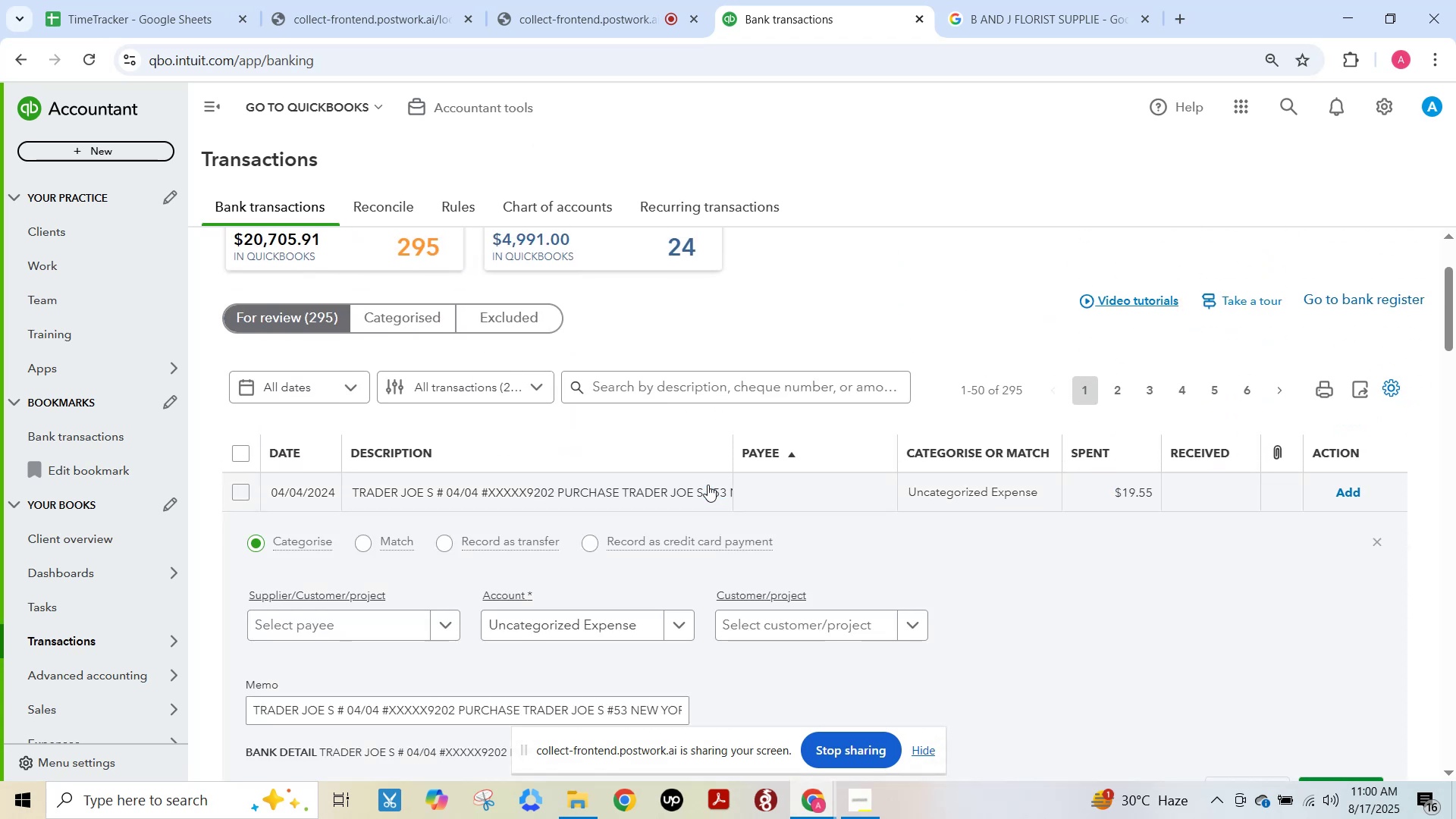 
scroll: coordinate [707, 485], scroll_direction: down, amount: 1.0
 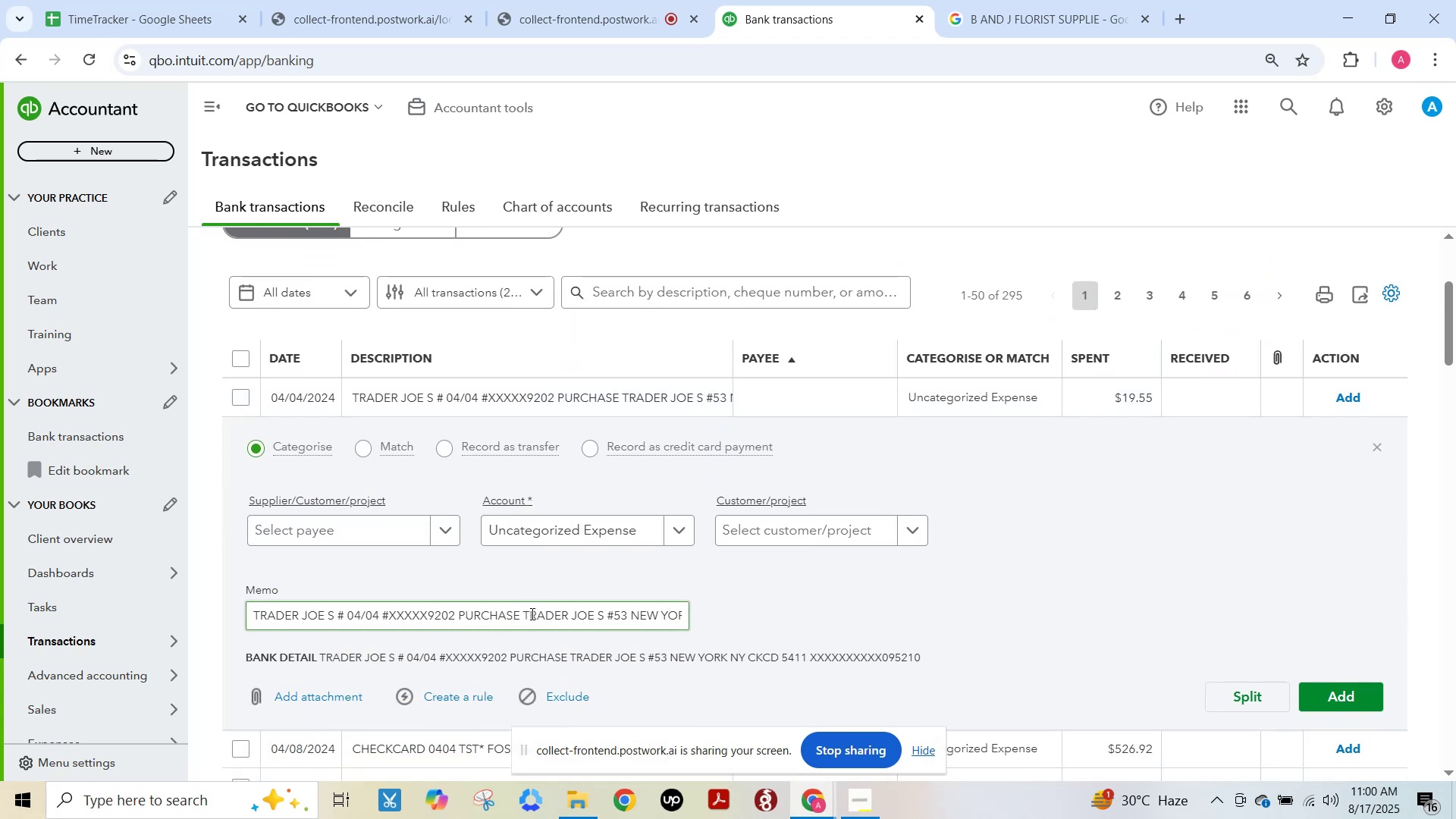 
left_click_drag(start_coordinate=[524, 612], to_coordinate=[605, 627])
 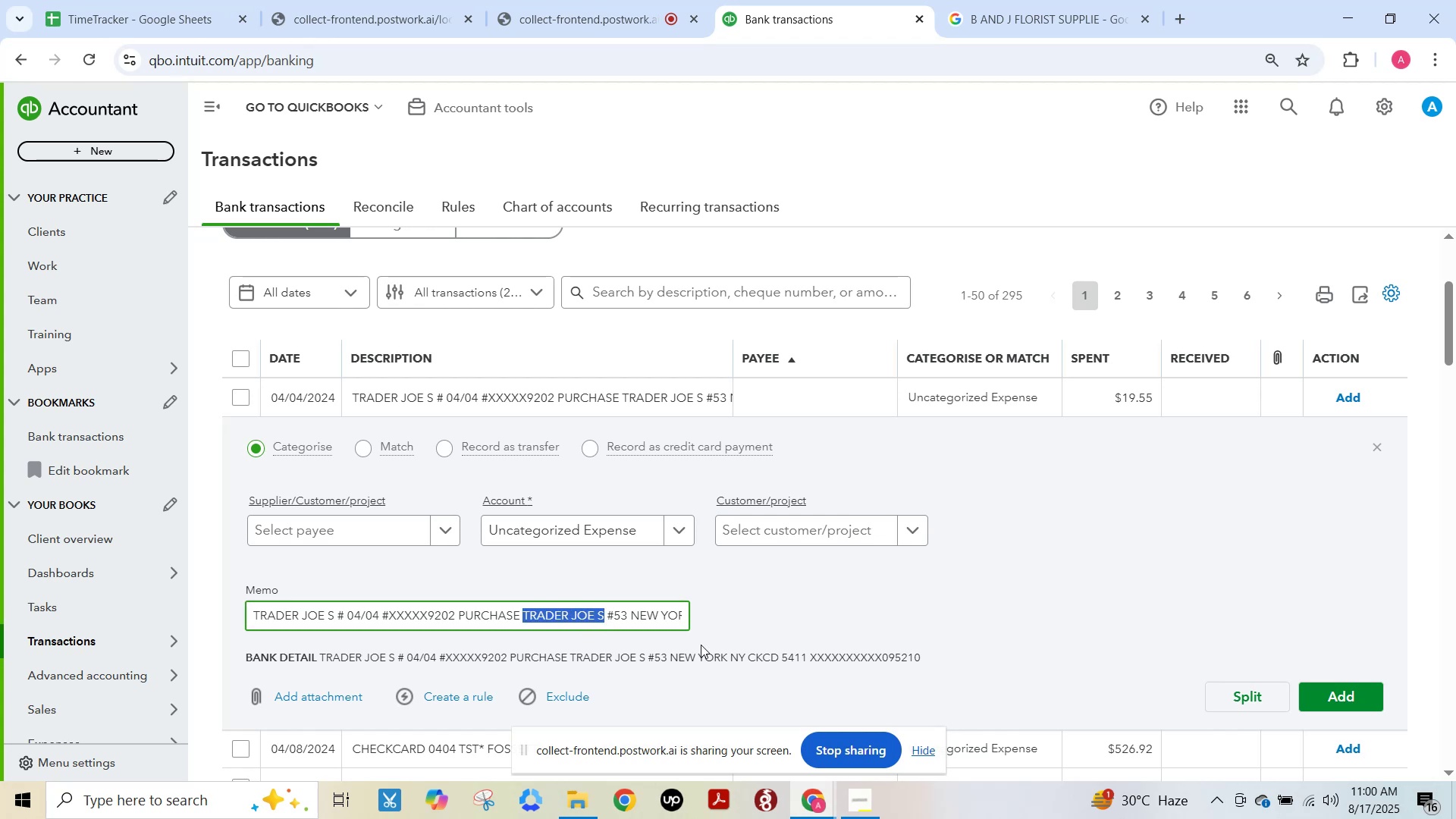 
key(Control+C)
 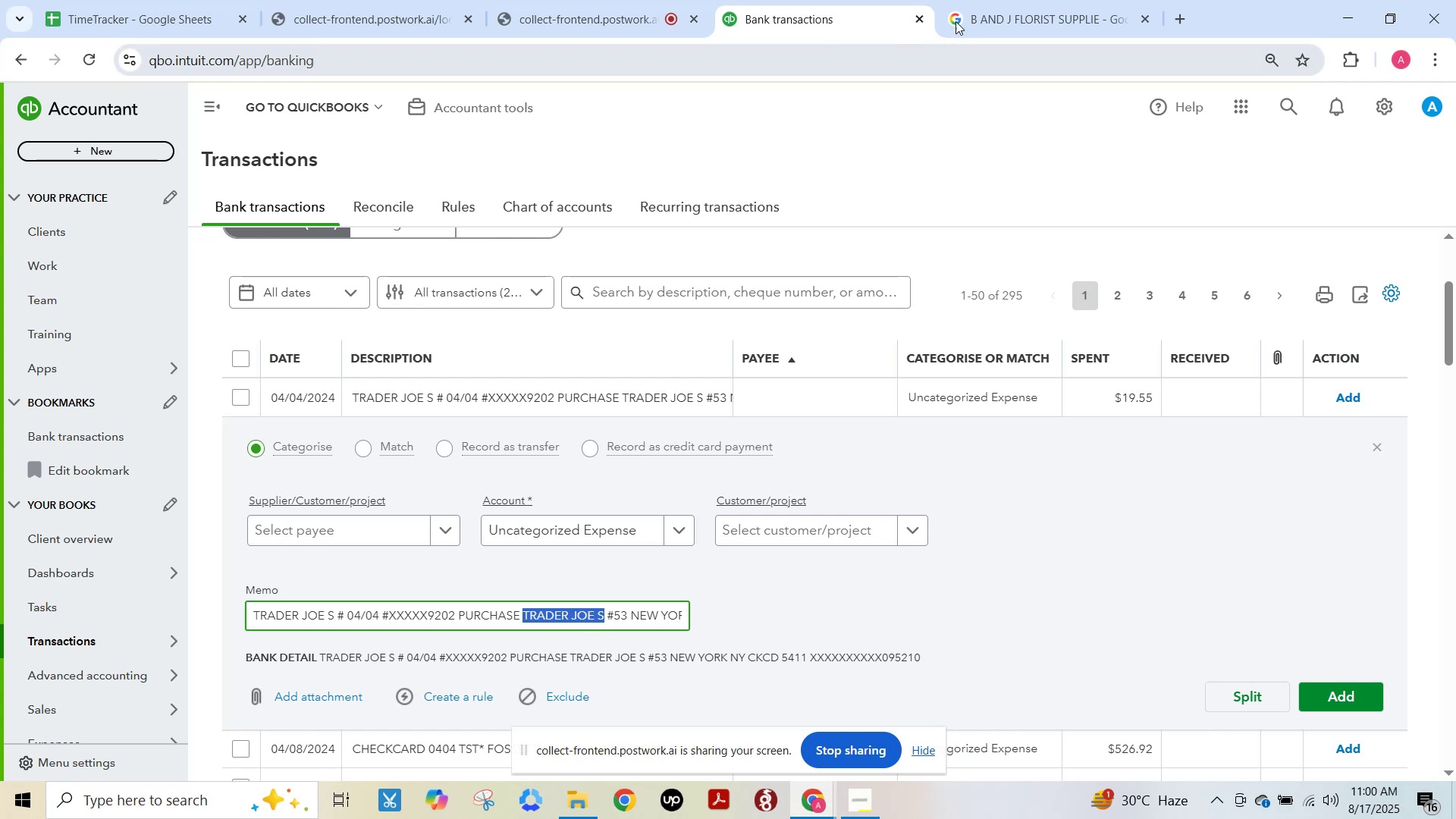 
left_click([1037, 0])
 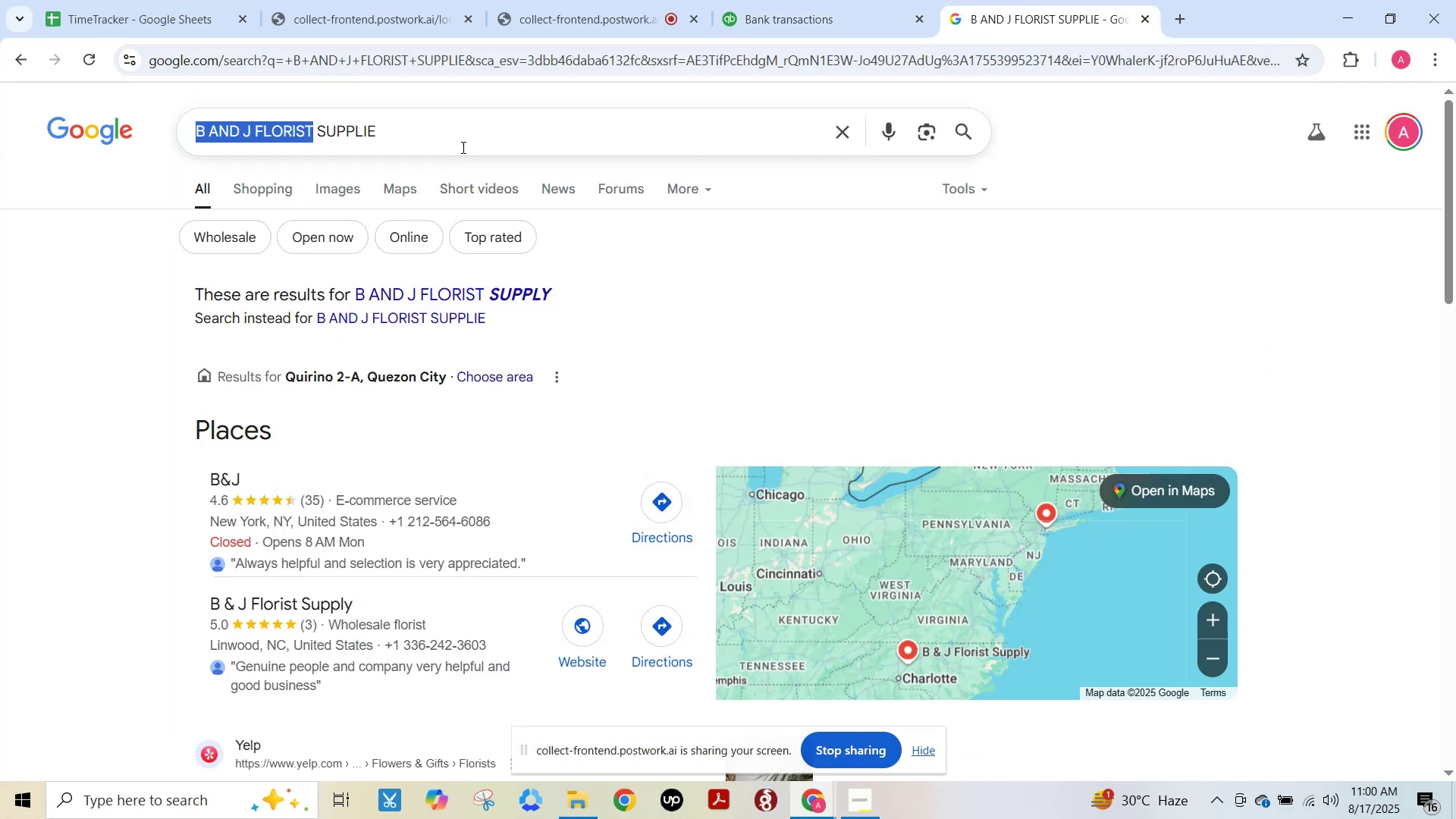 
left_click([467, 133])
 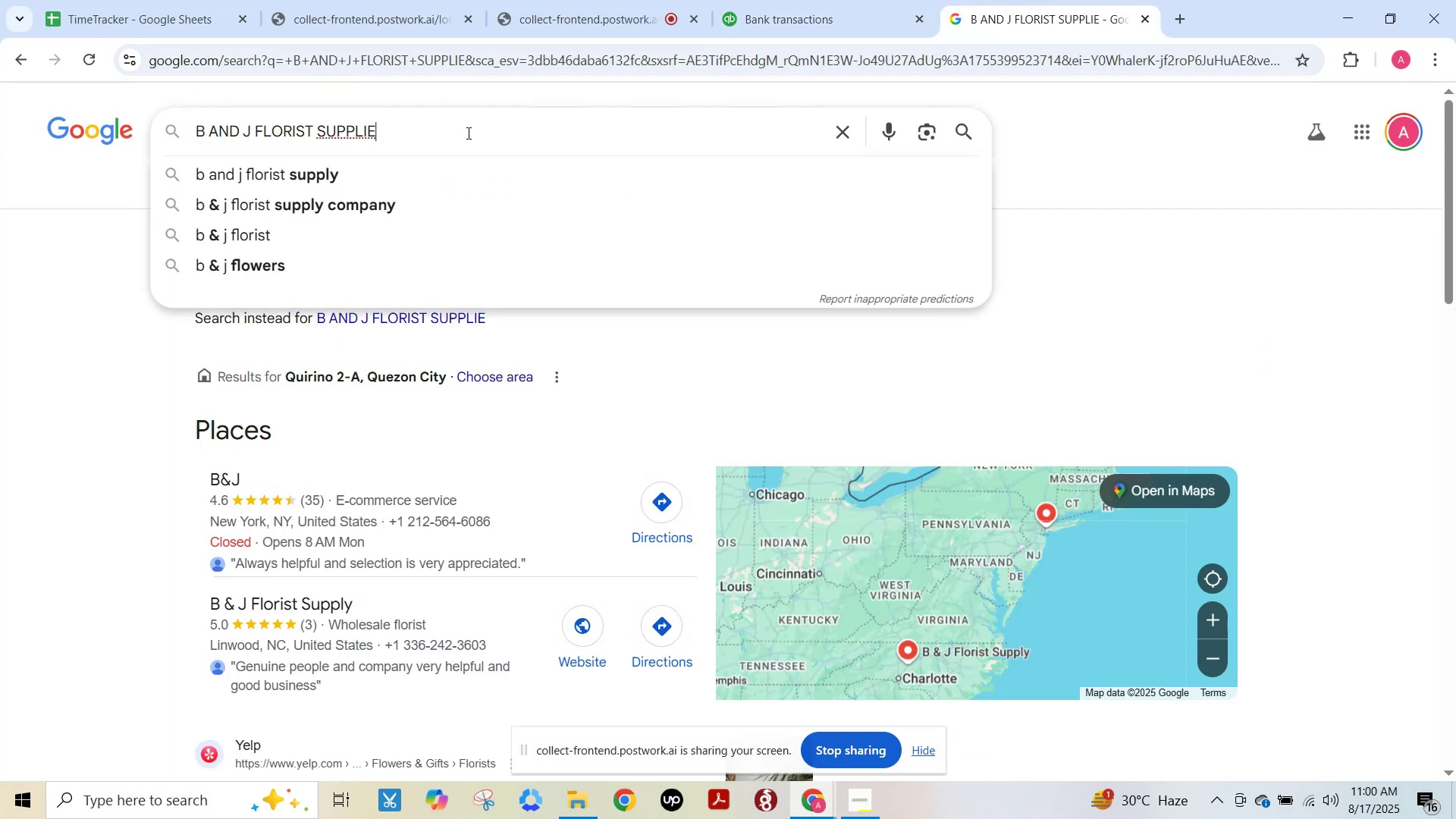 
key(Control+ControlLeft)
 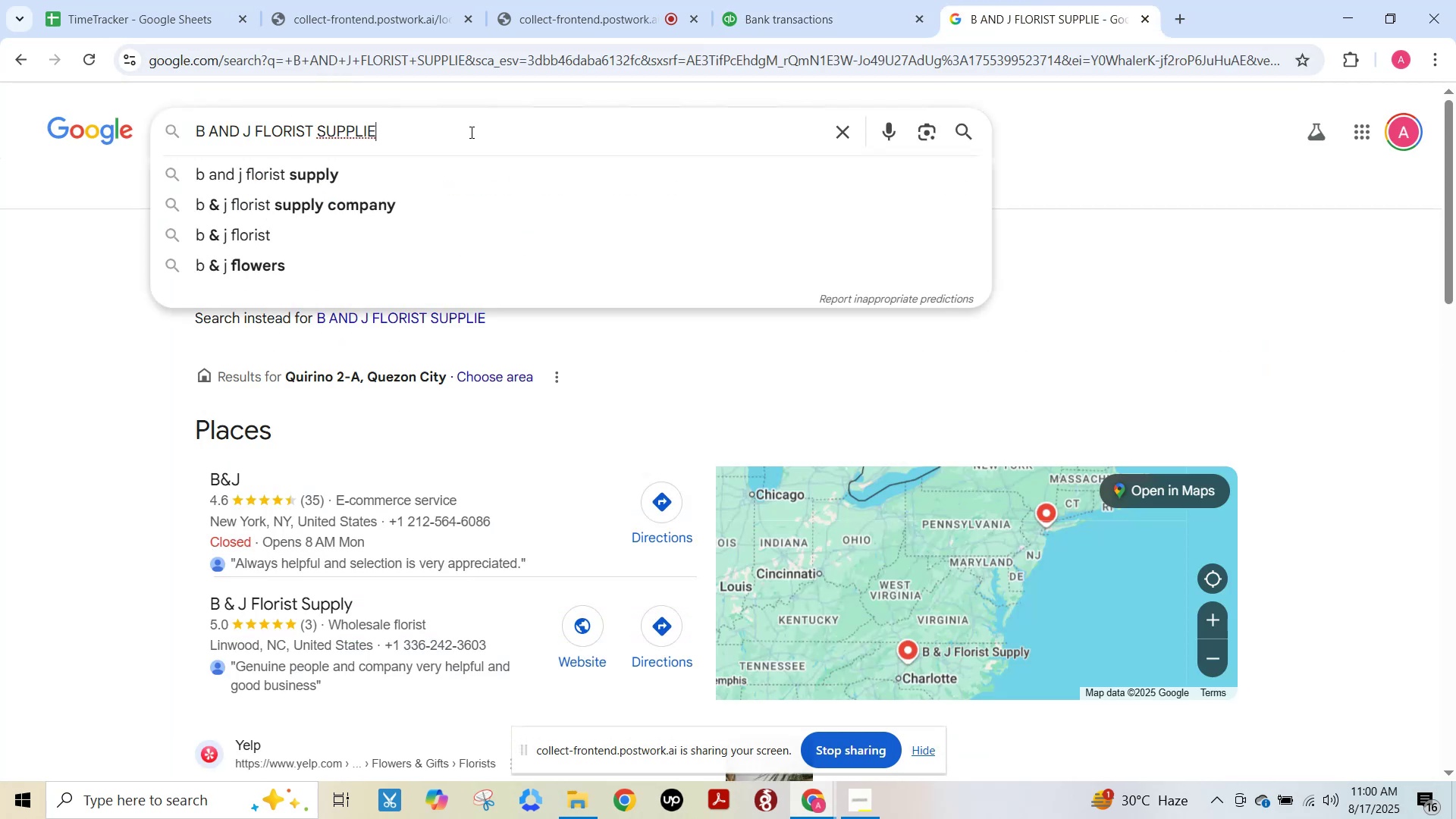 
key(Control+A)
 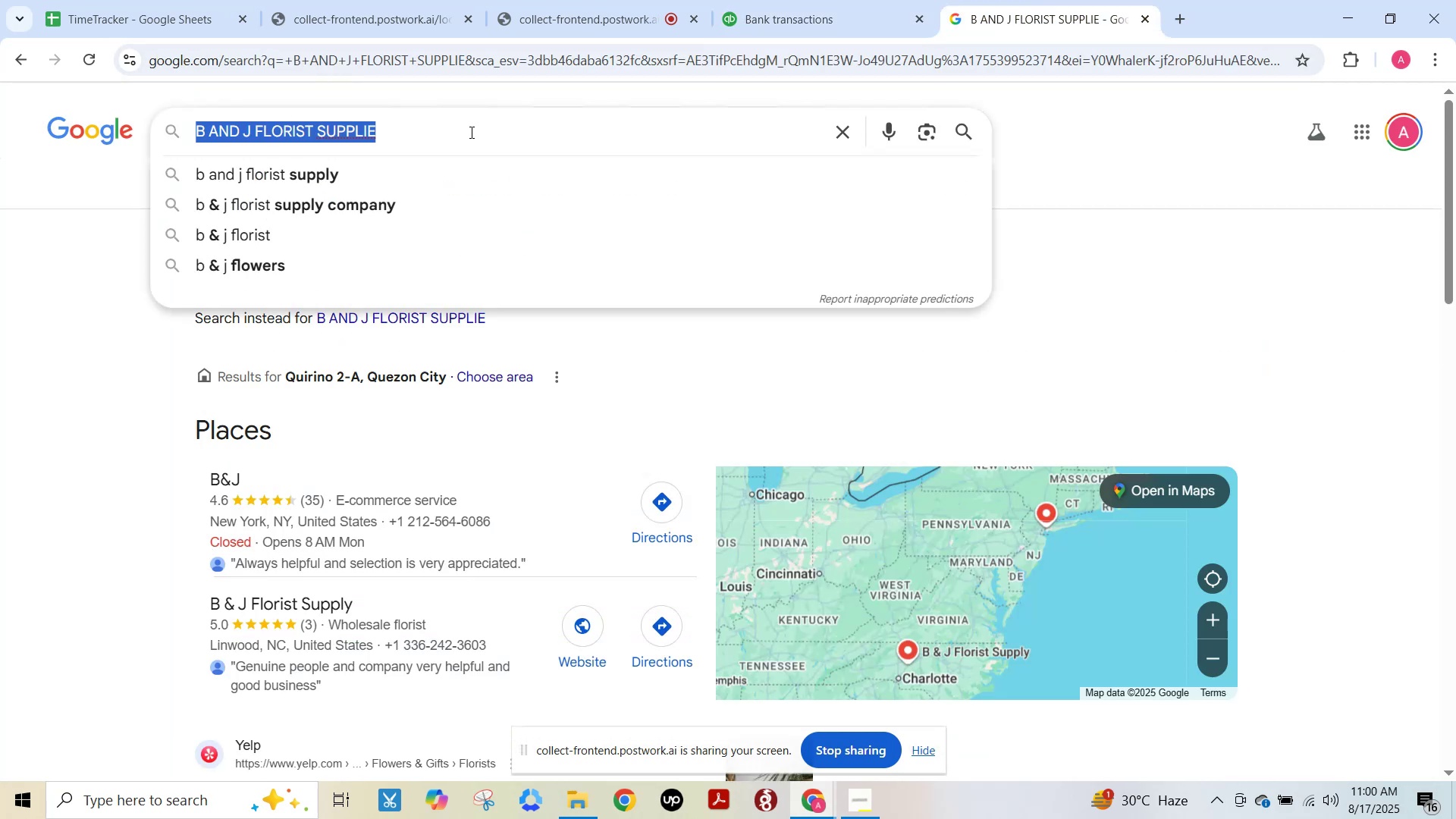 
key(Control+V)
 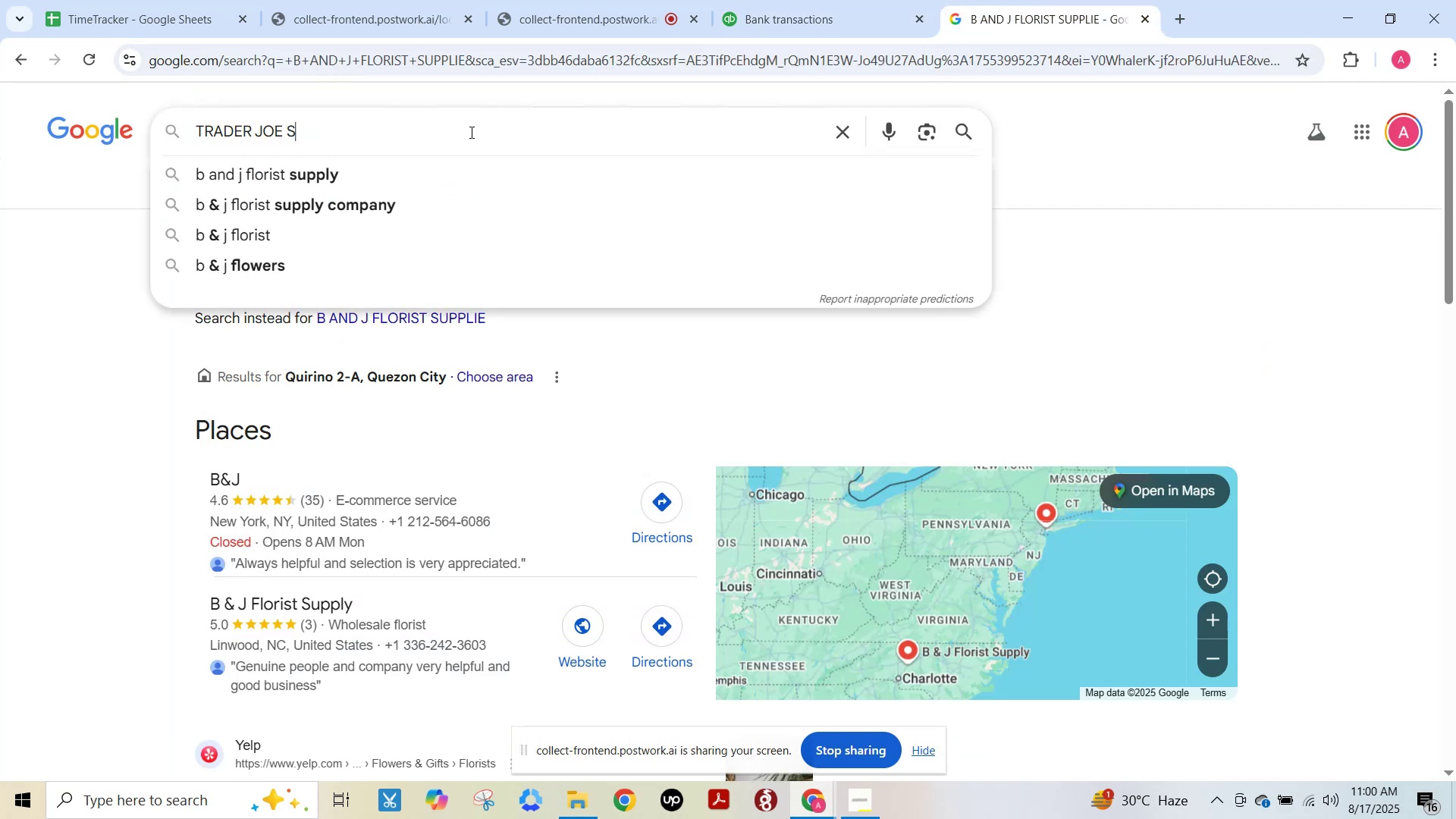 
key(NumpadEnter)
 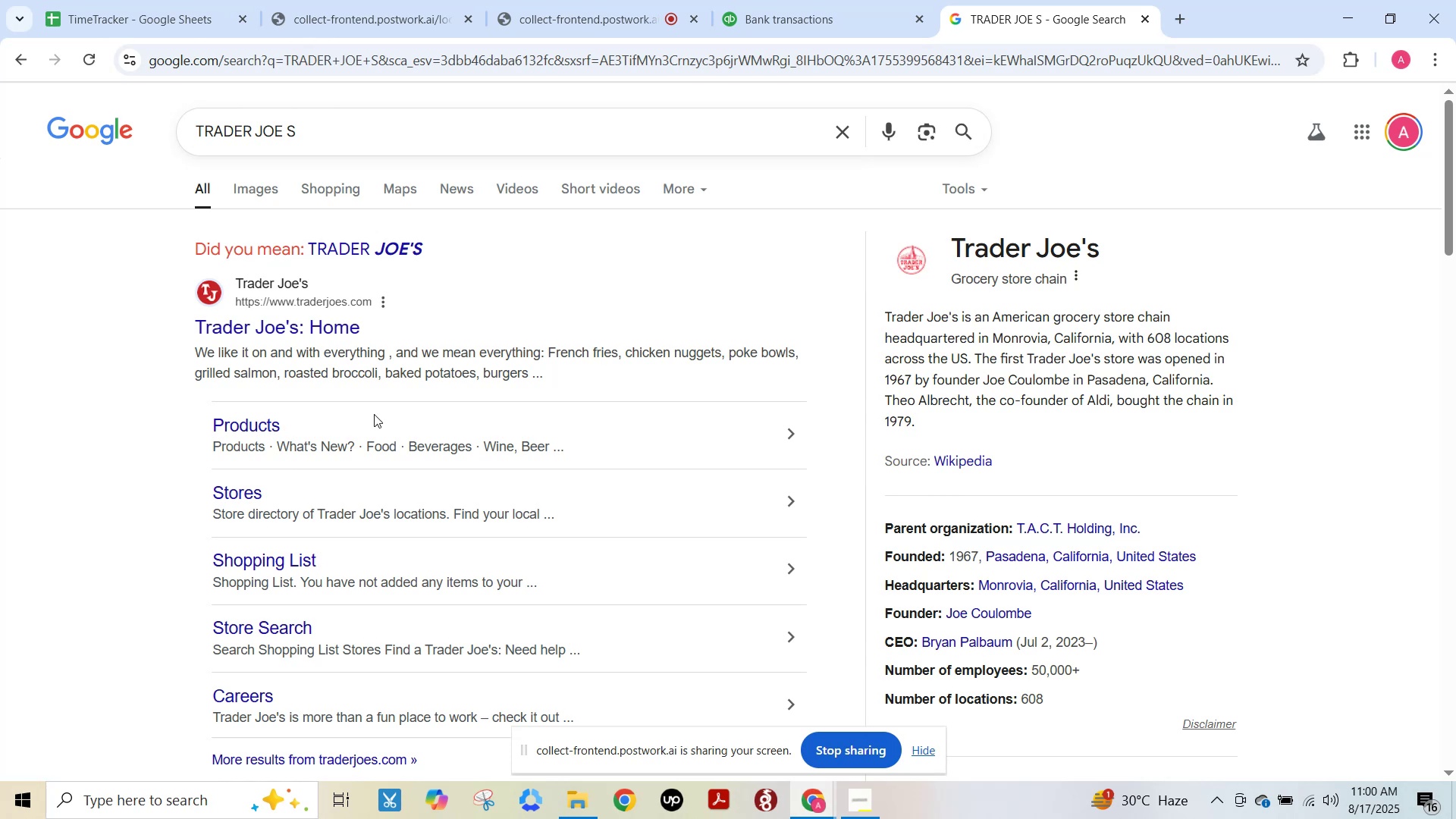 
wait(6.61)
 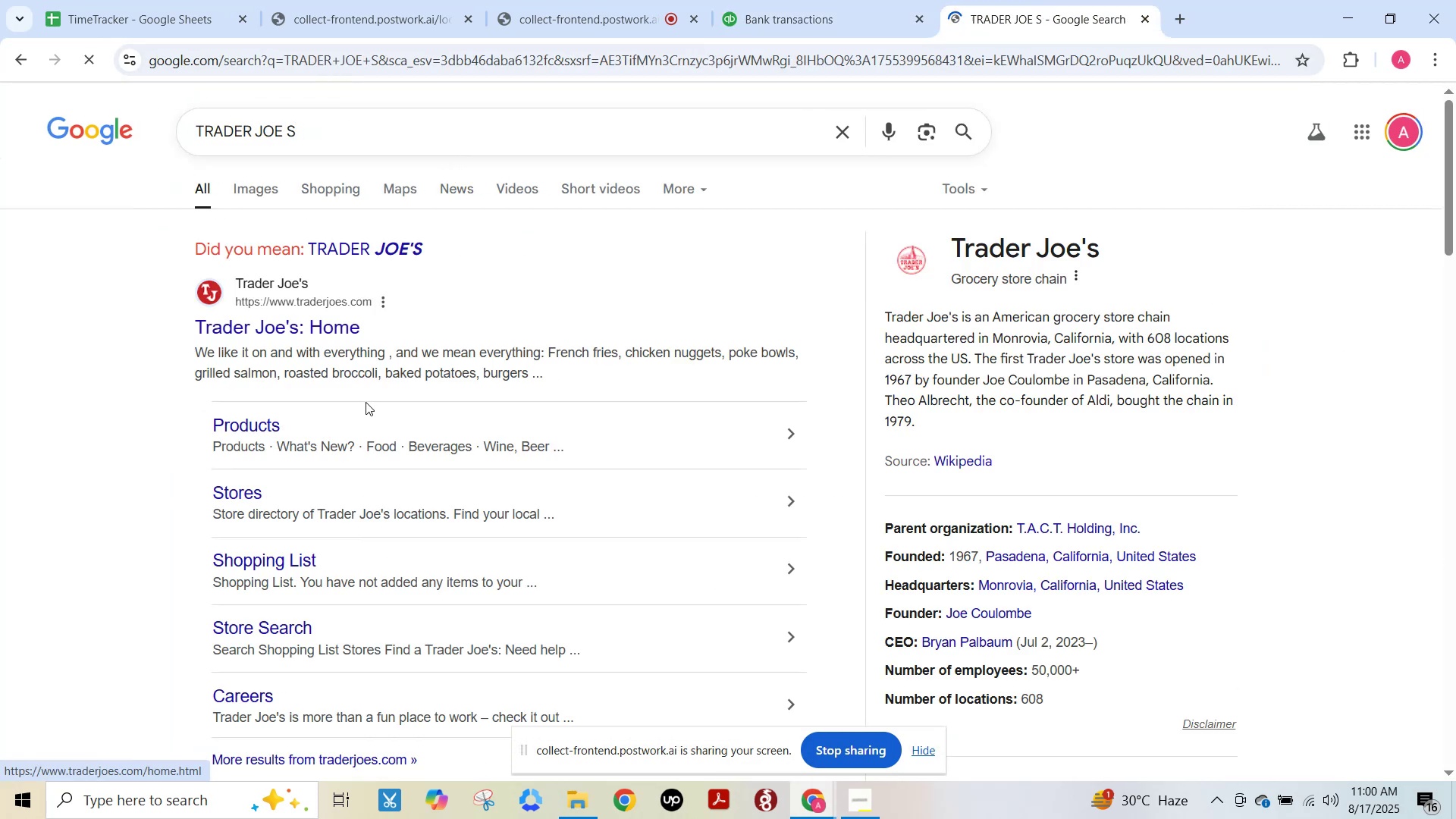 
left_click([828, 0])
 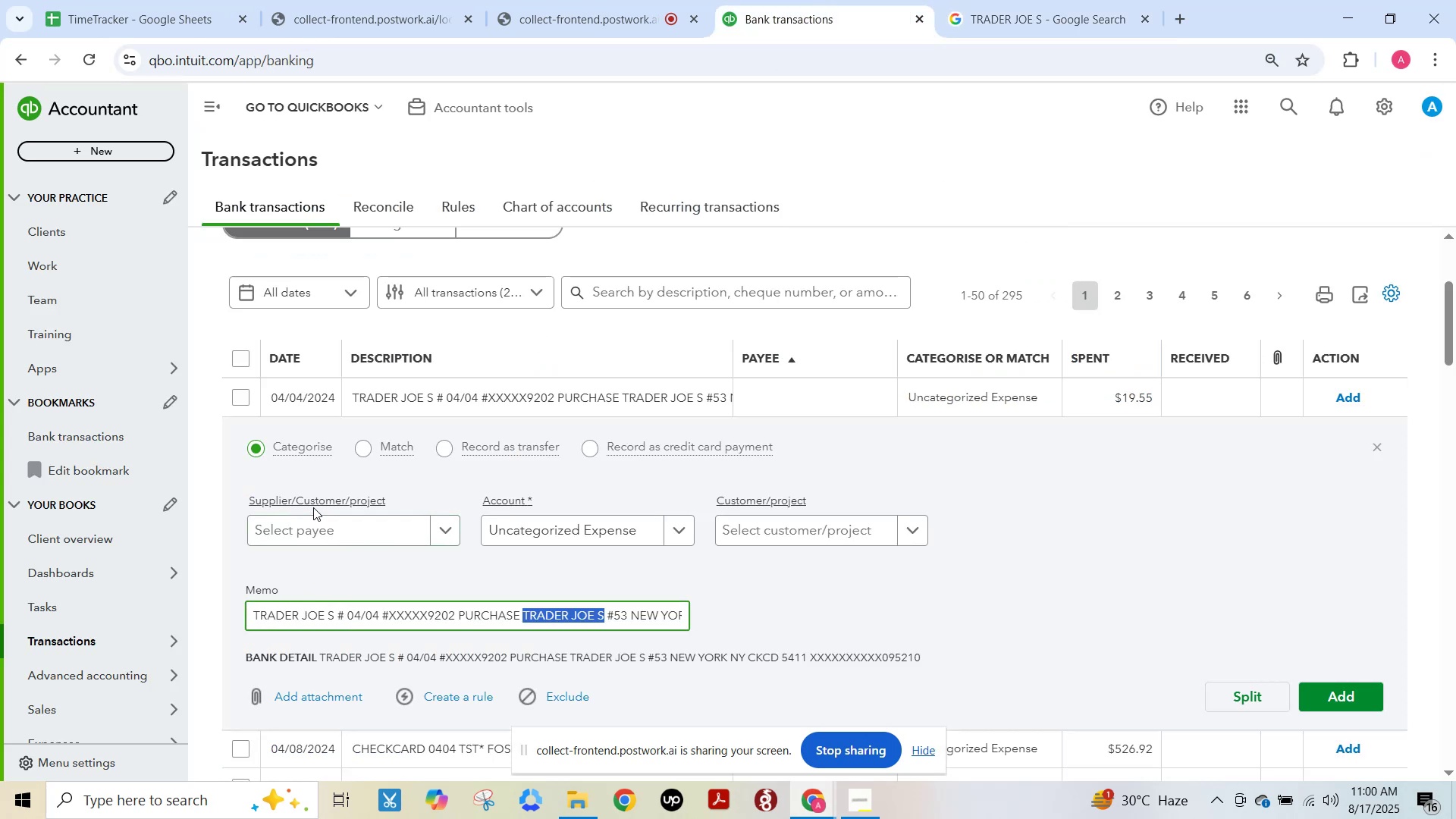 
left_click([319, 526])
 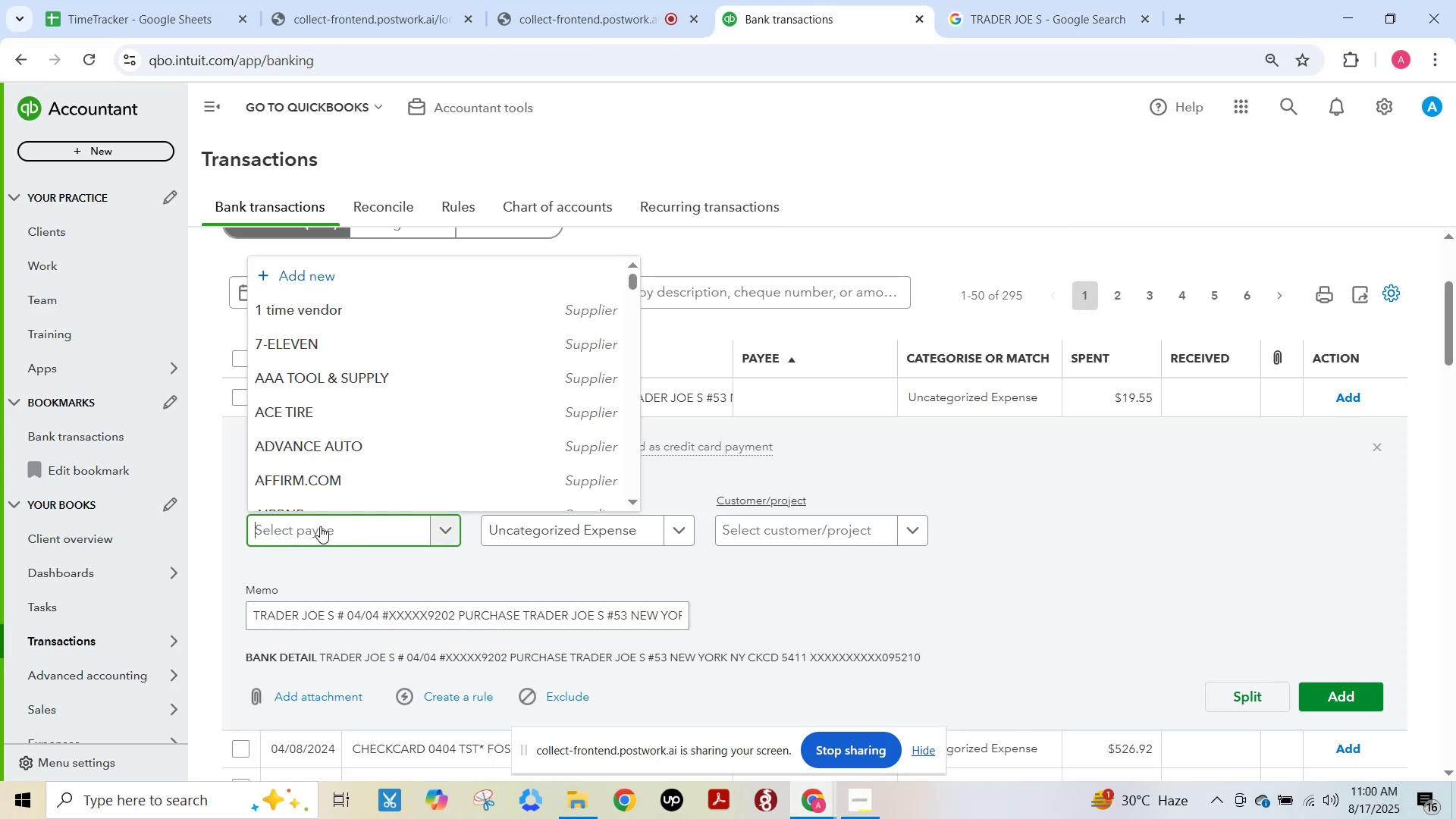 
key(Control+V)
 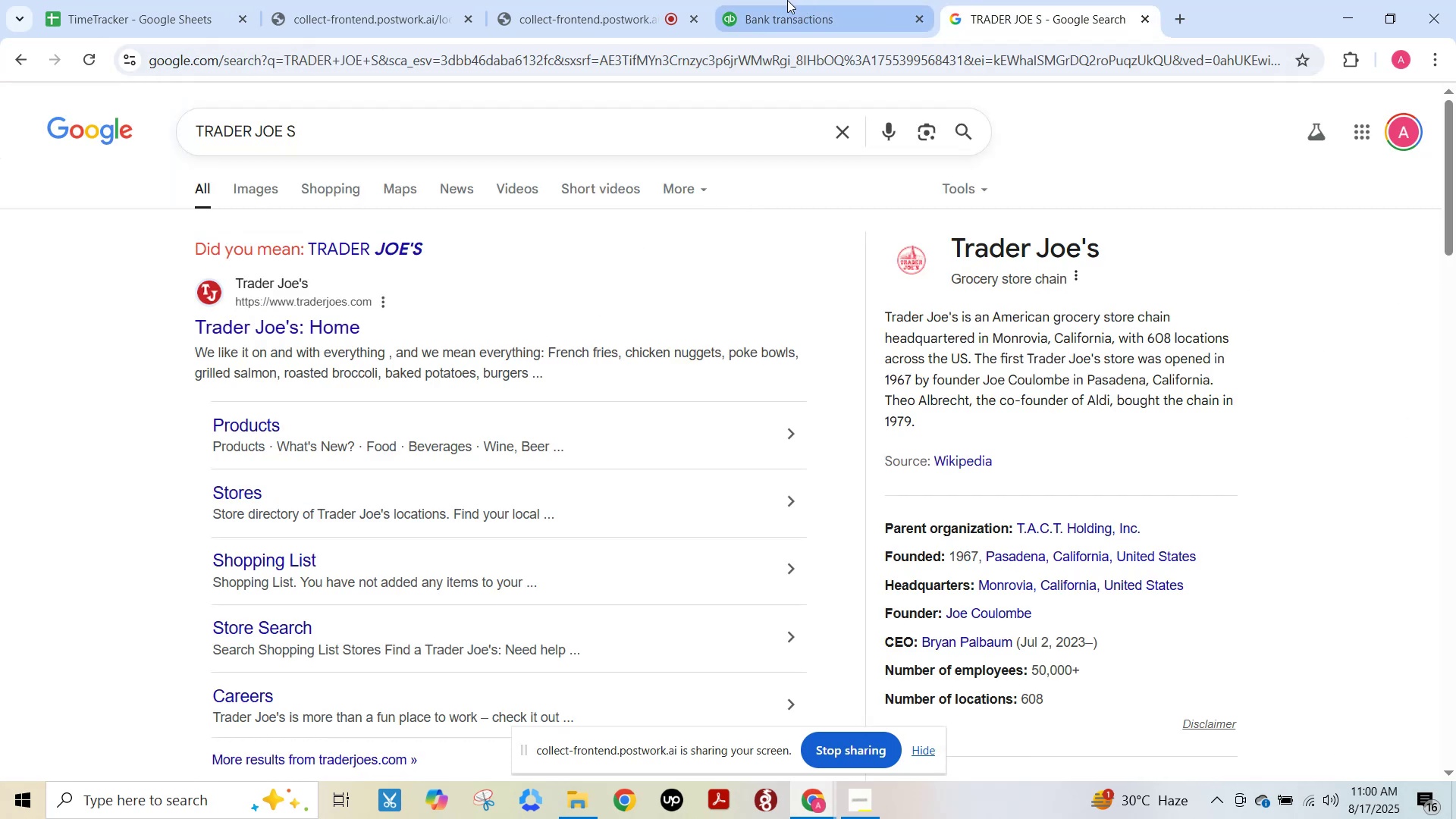 
left_click([787, 0])
 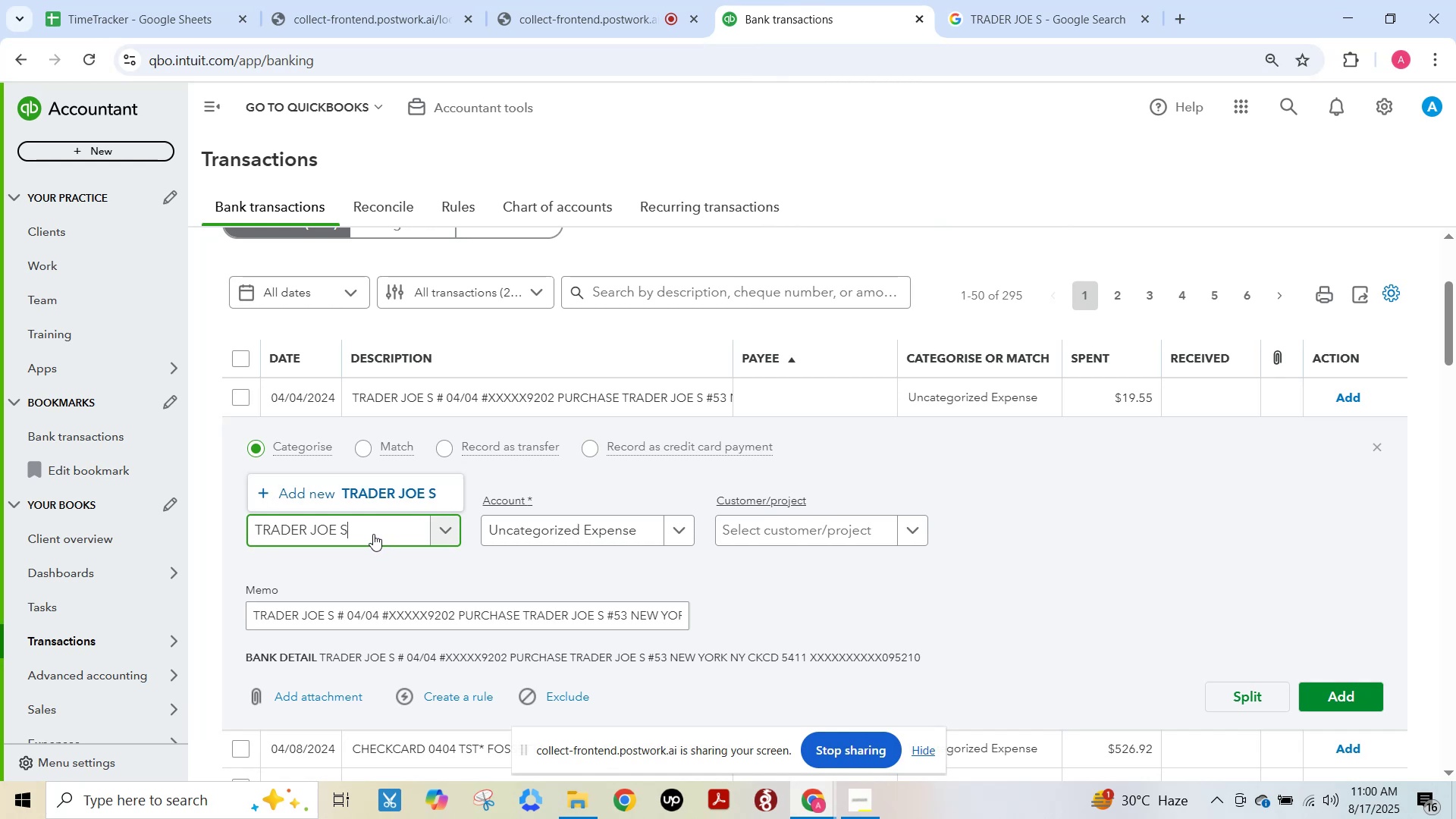 
key(Backspace)
 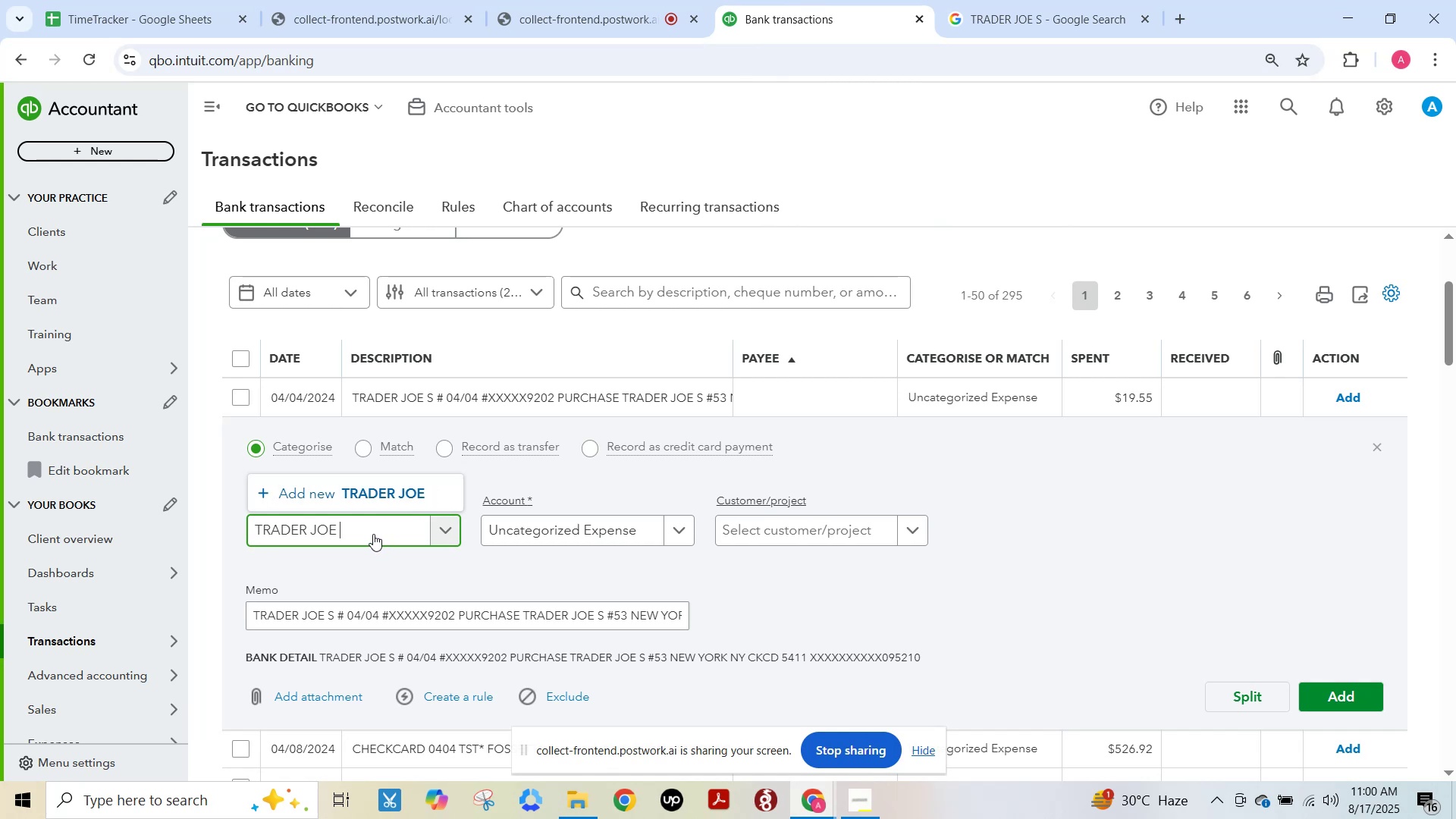 
key(Backspace)
 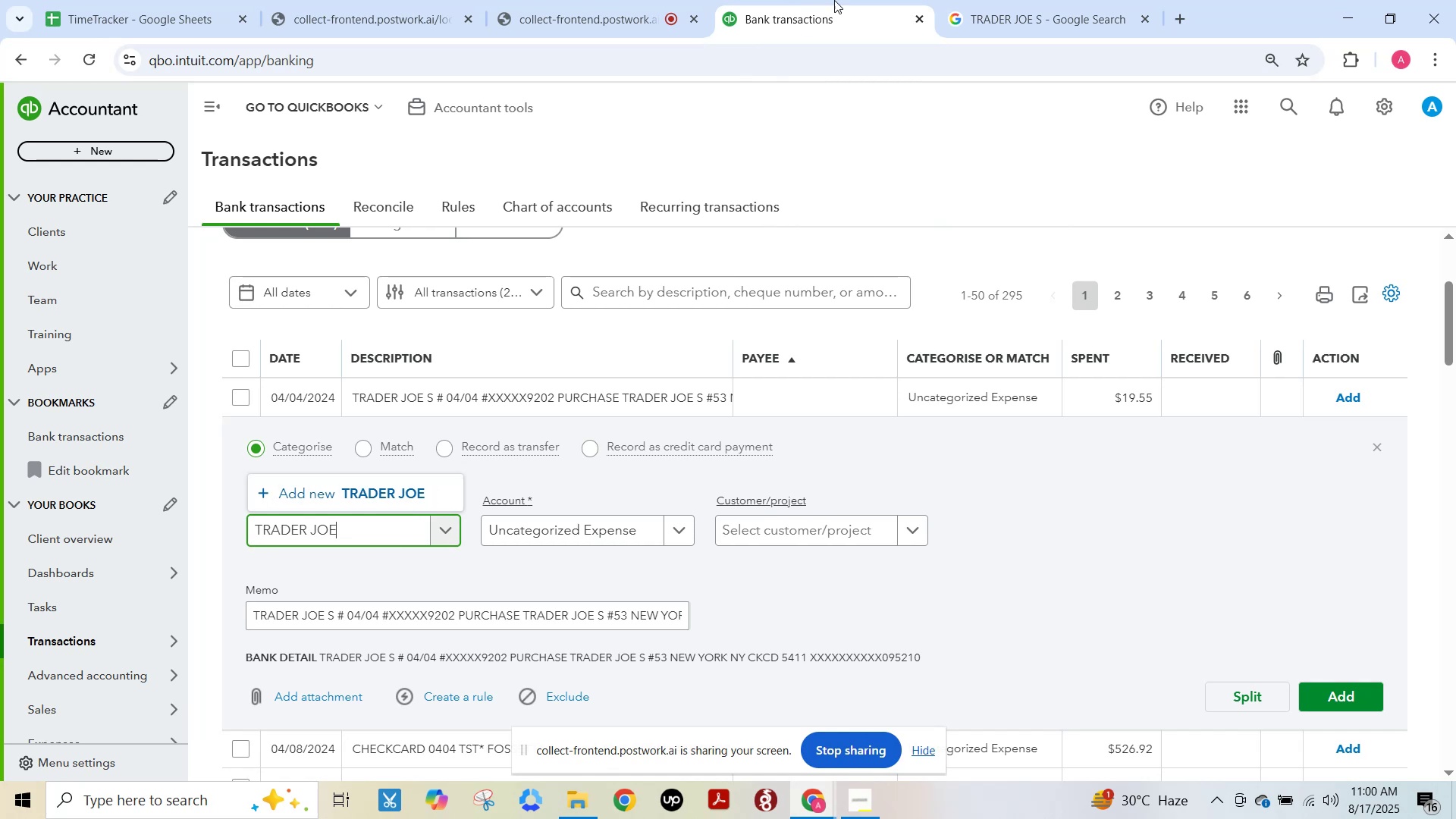 
left_click([990, 0])
 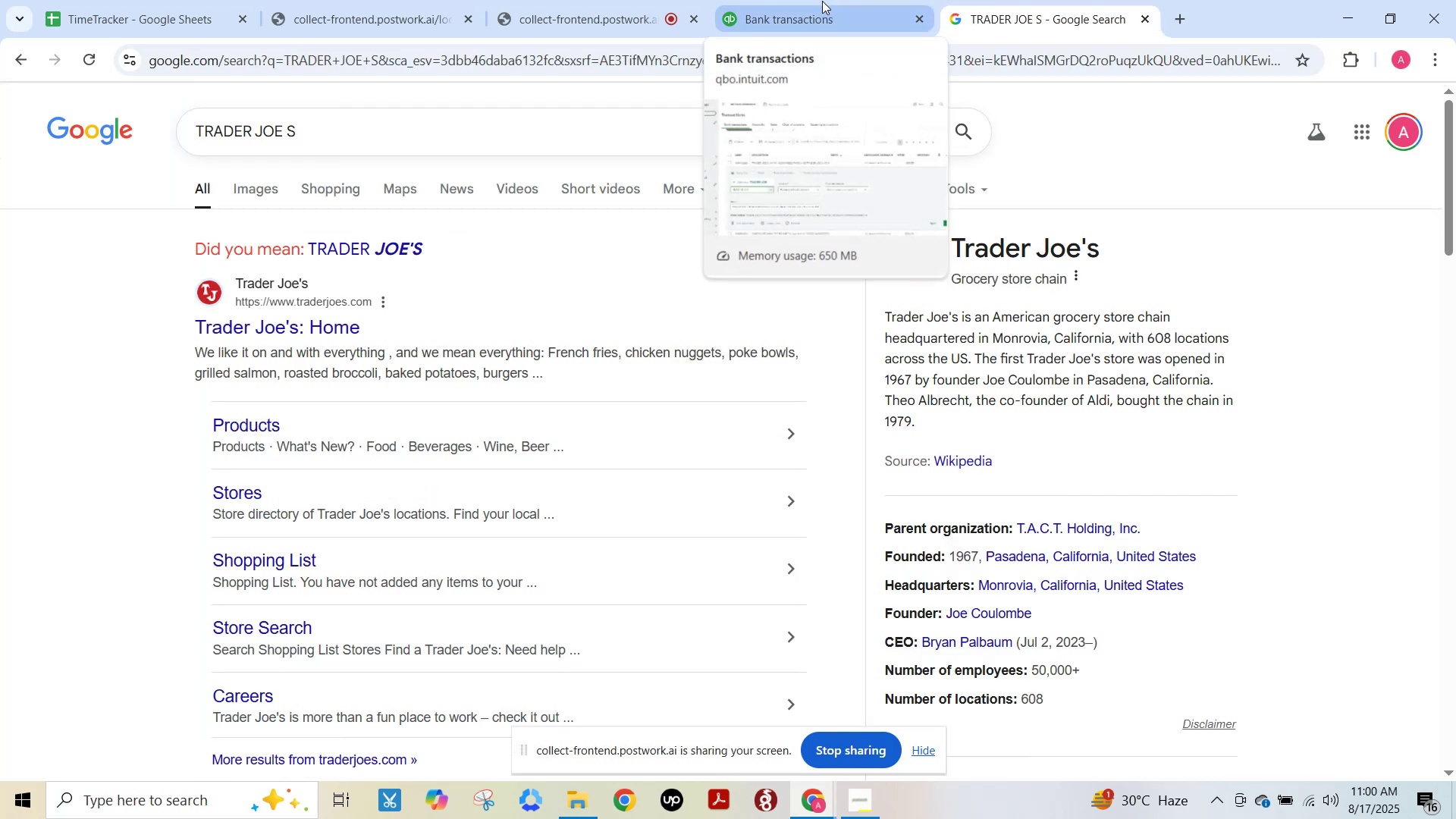 
left_click([822, 1])
 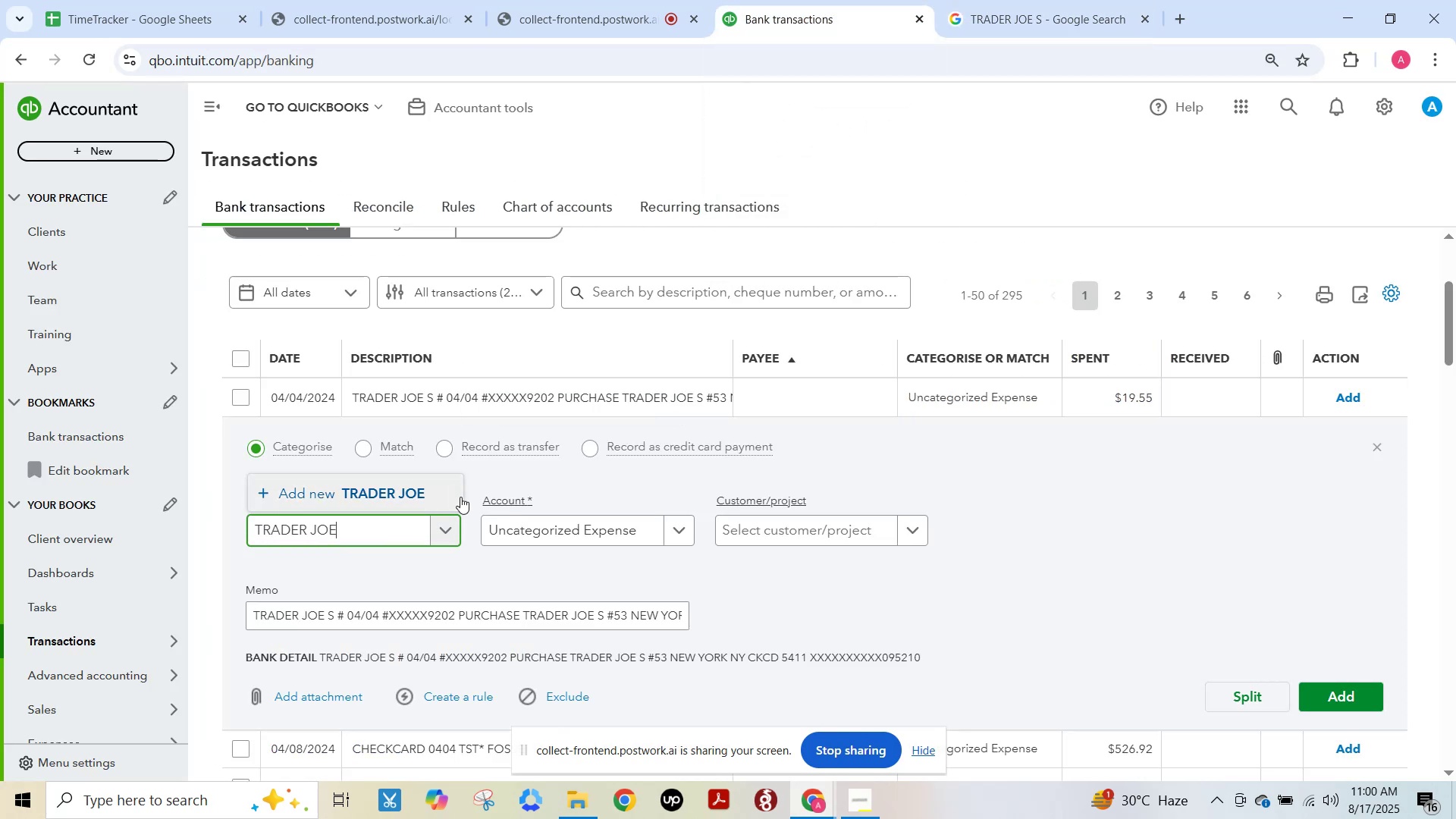 
key(Quote)
 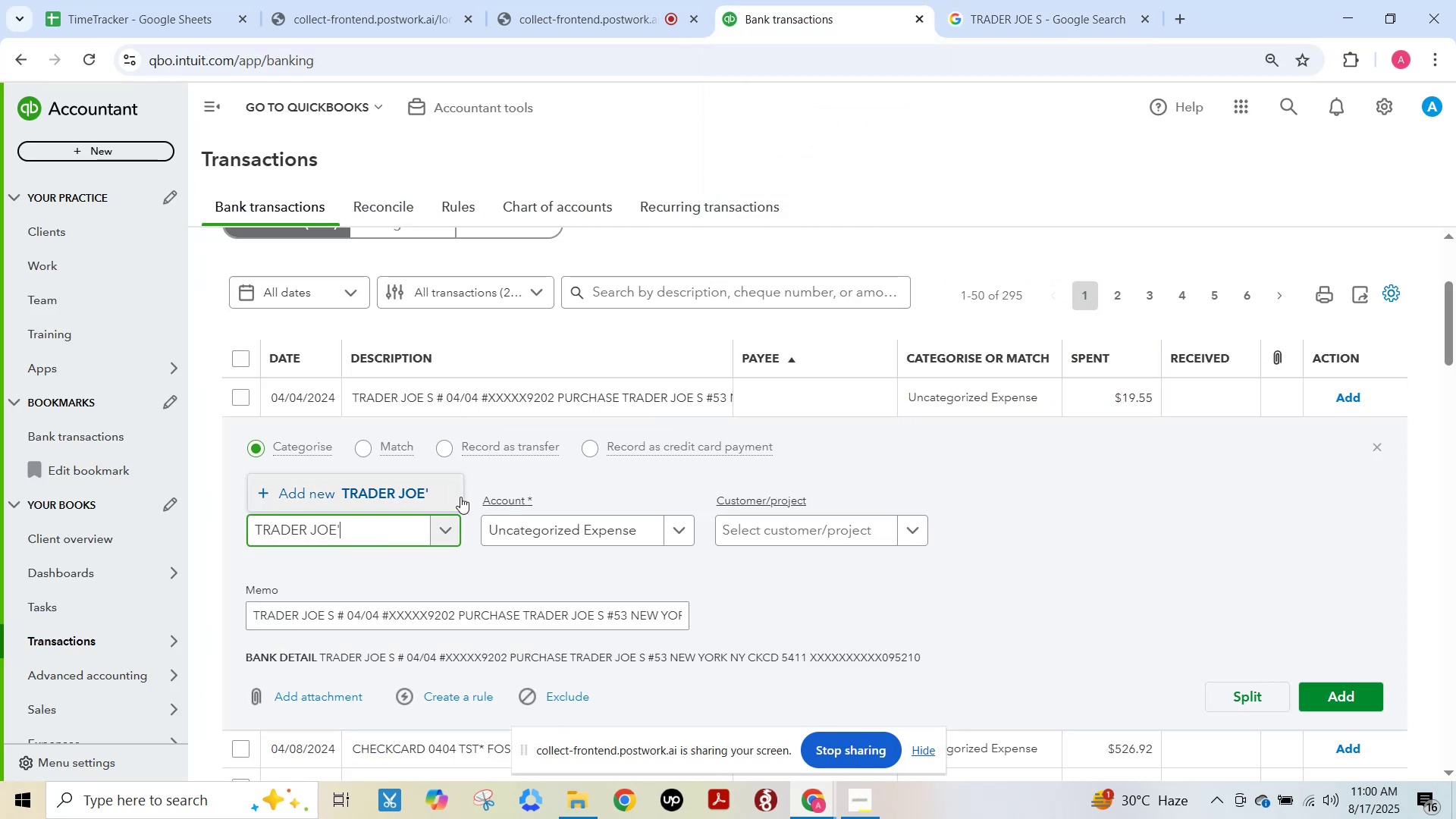 
key(S)
 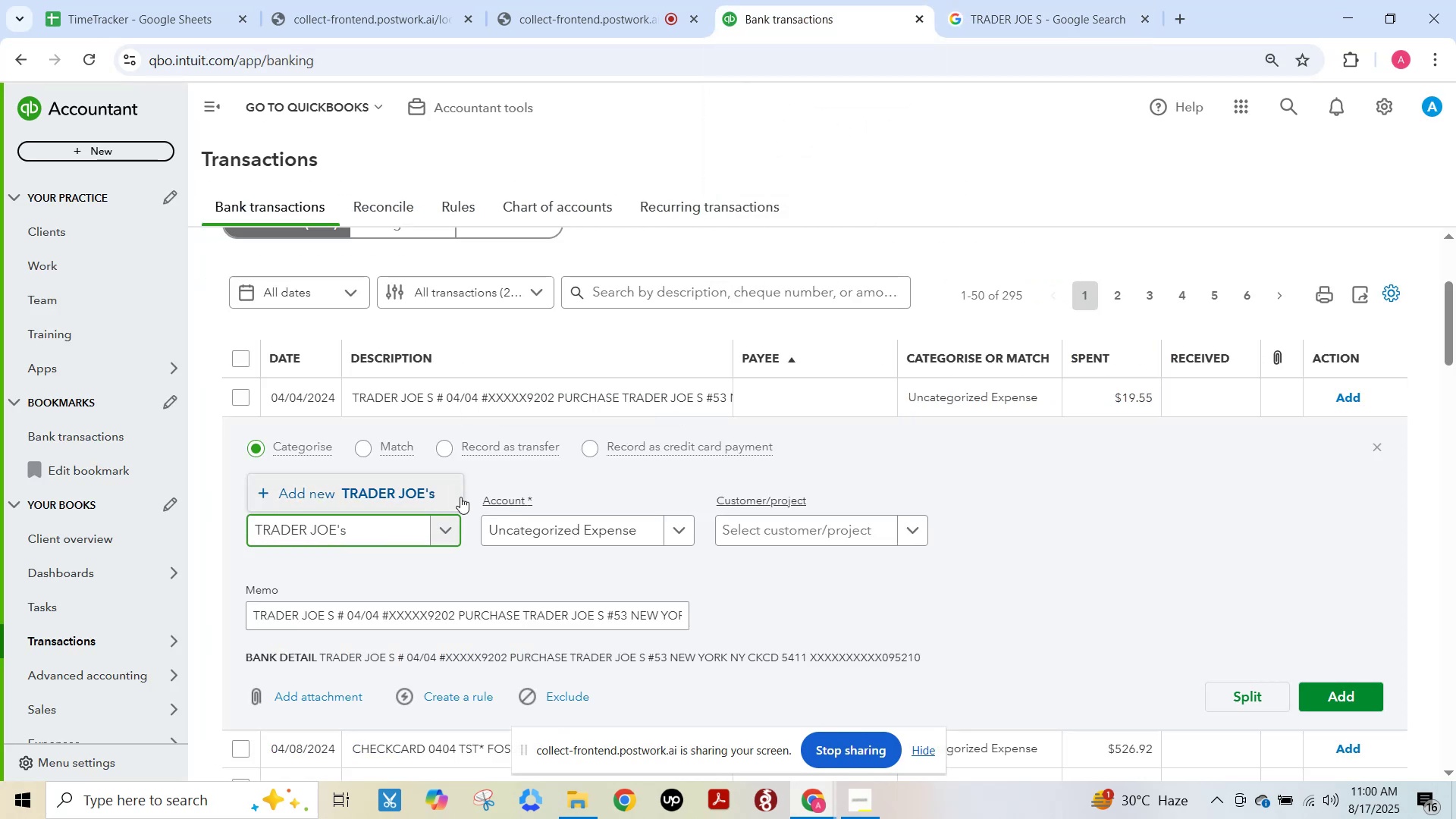 
key(Backspace)
 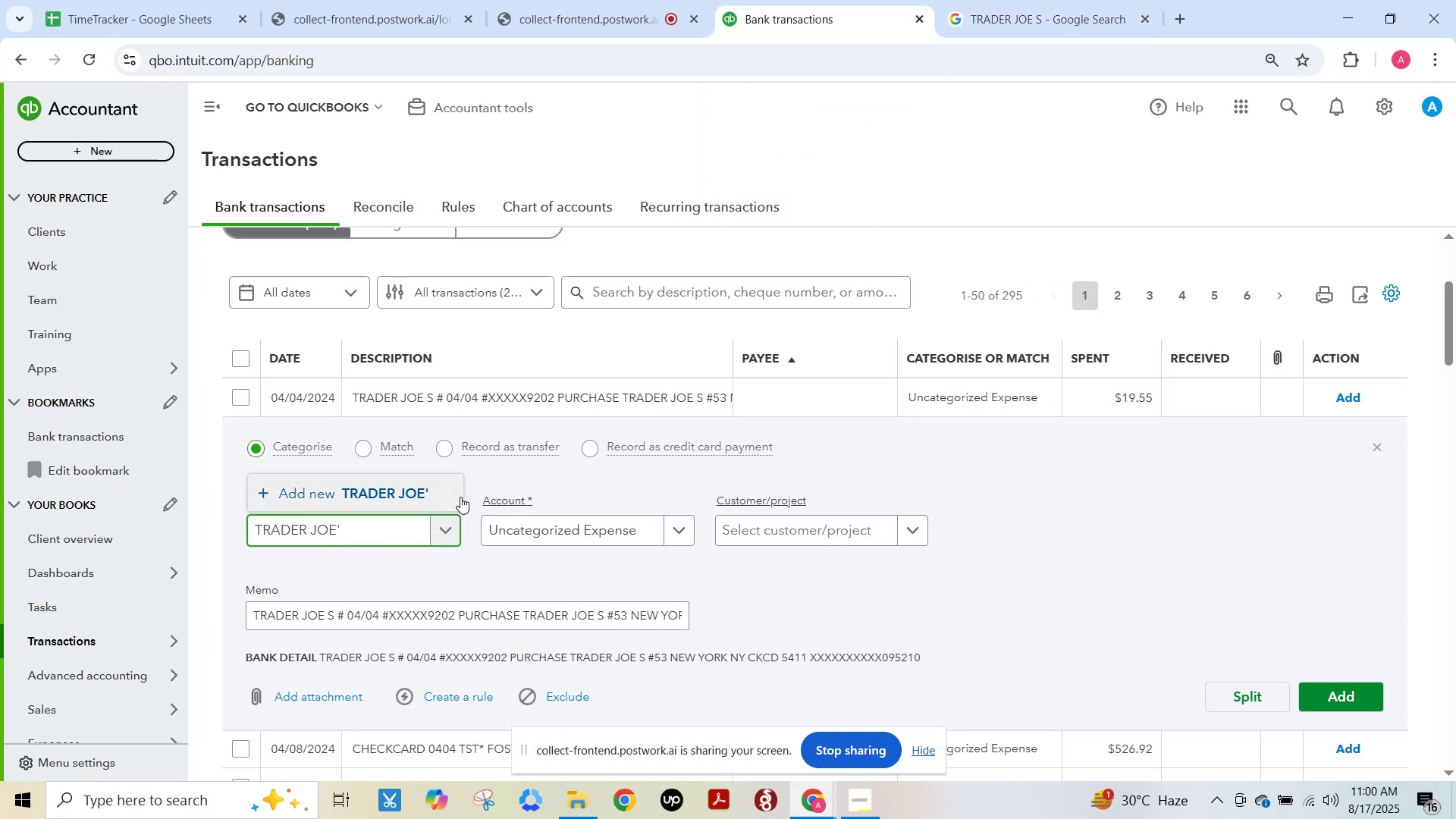 
key(S)
 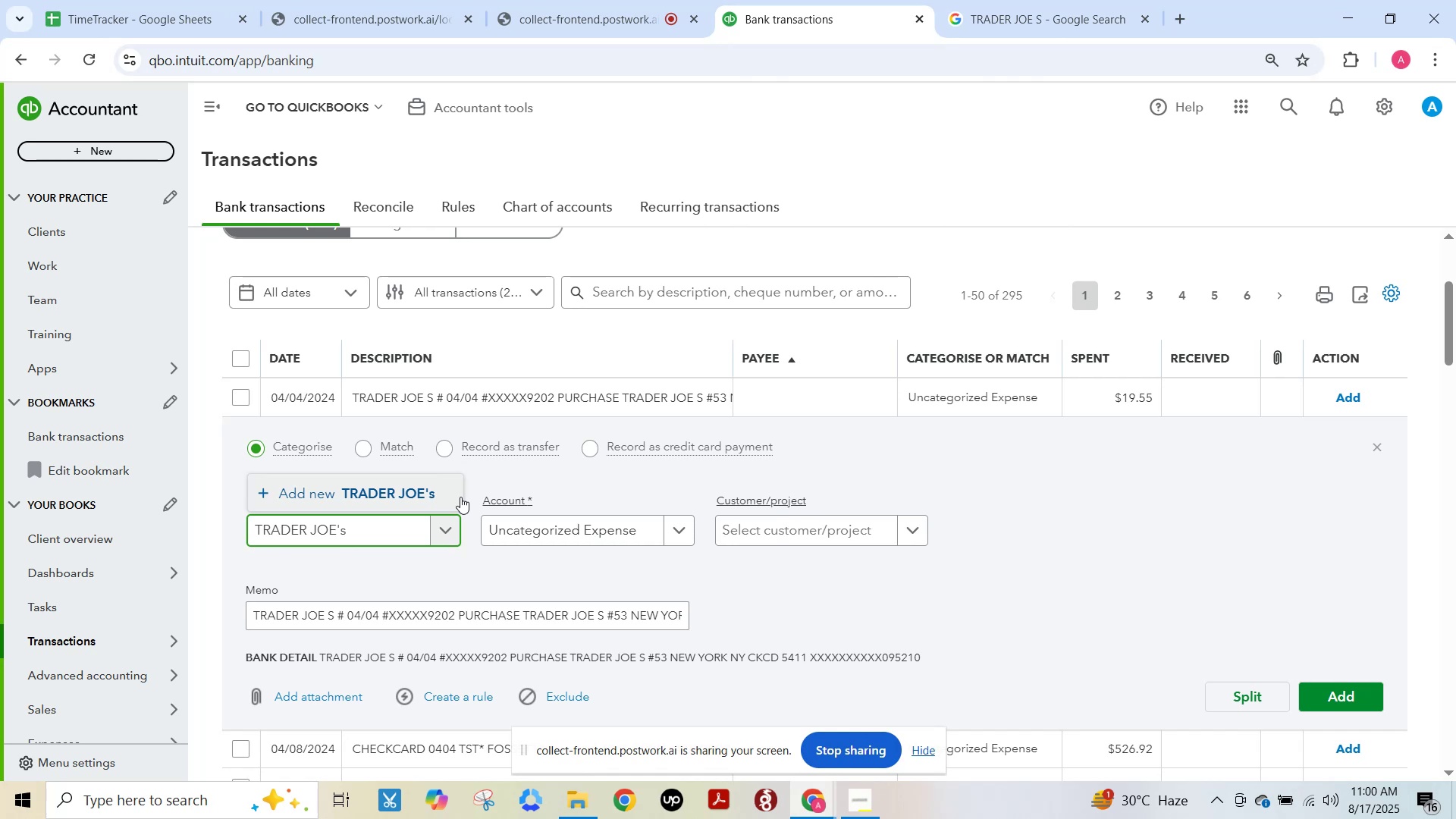 
key(Backspace)
 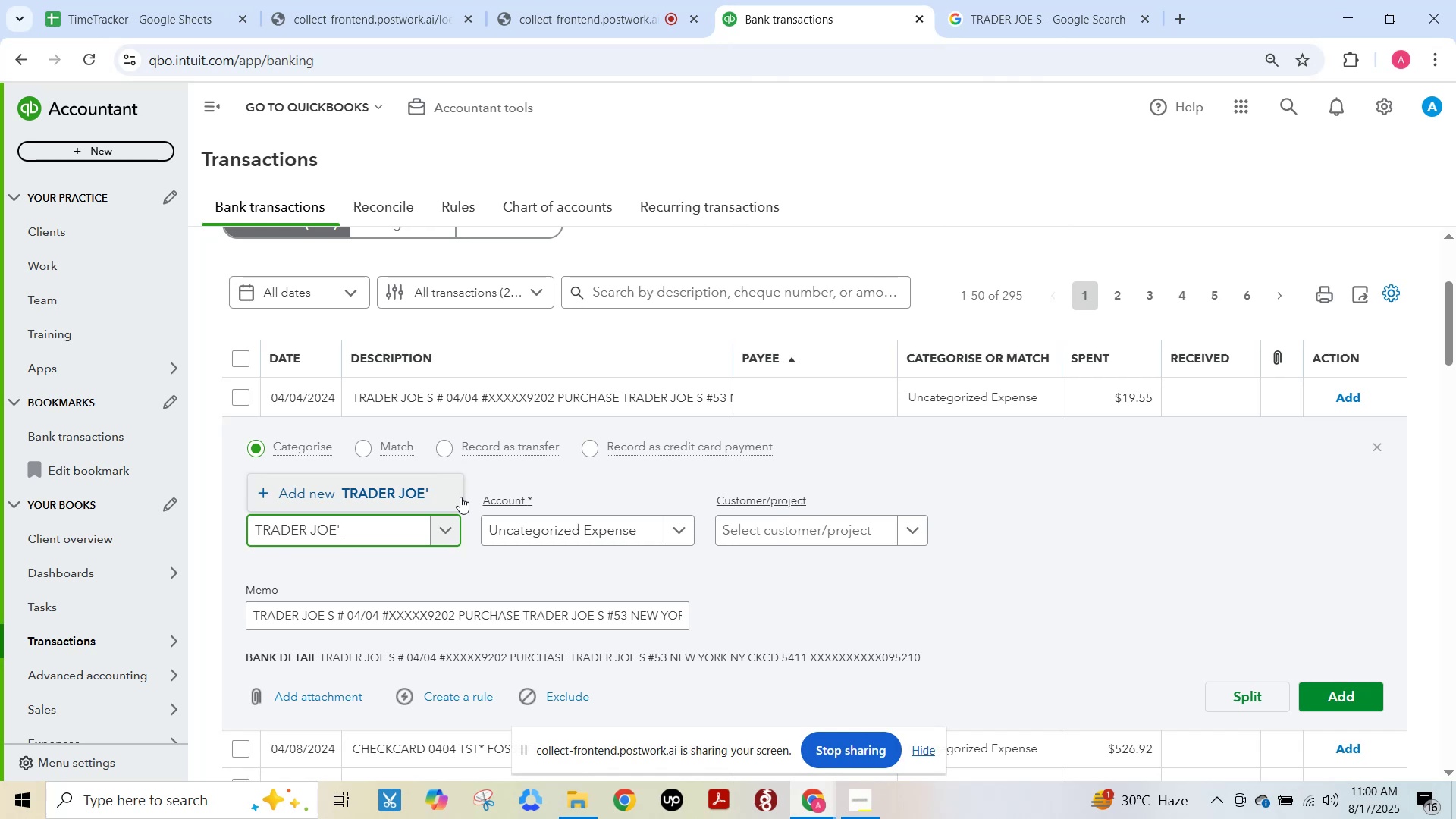 
key(CapsLock)
 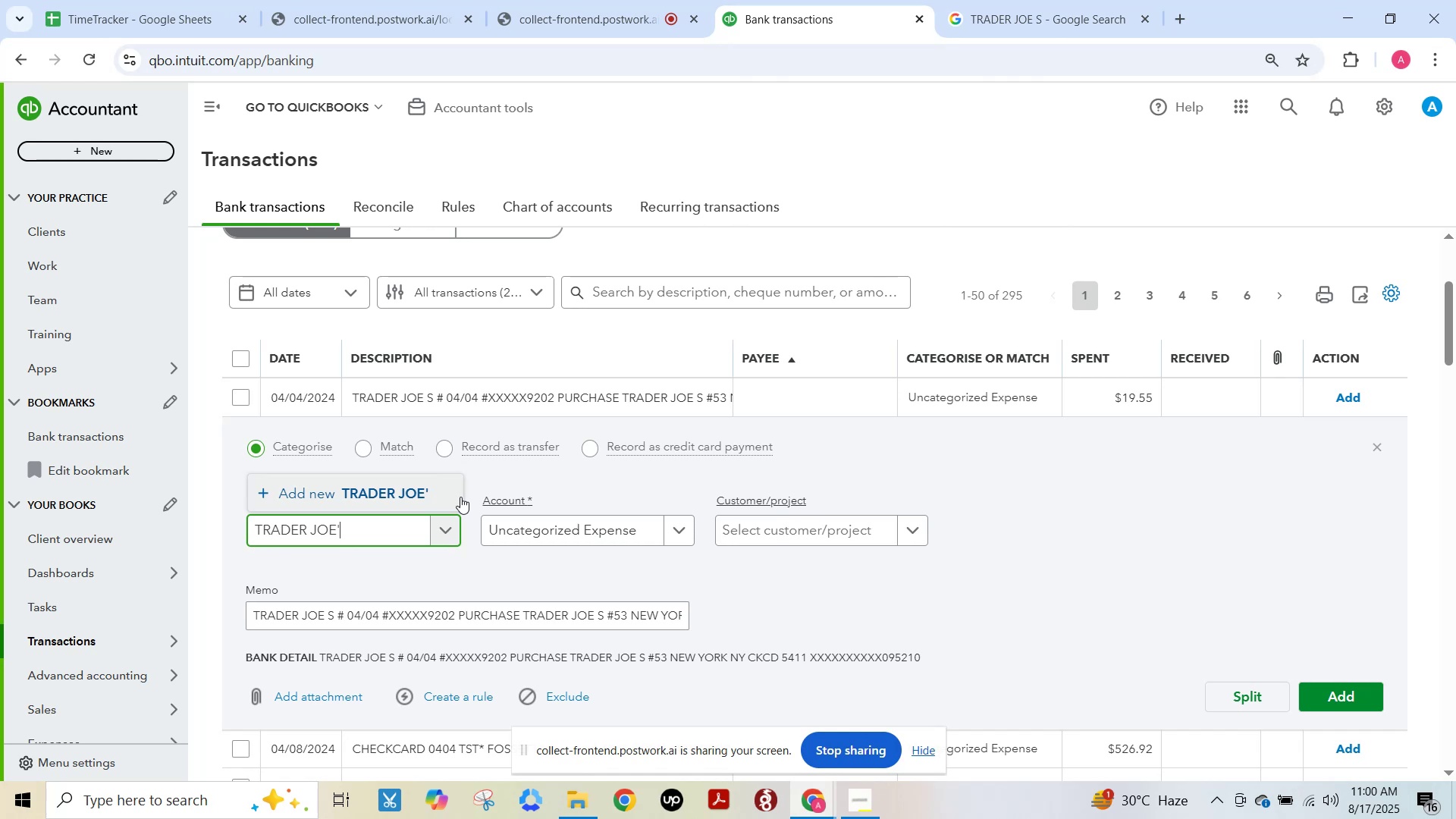 
key(S)
 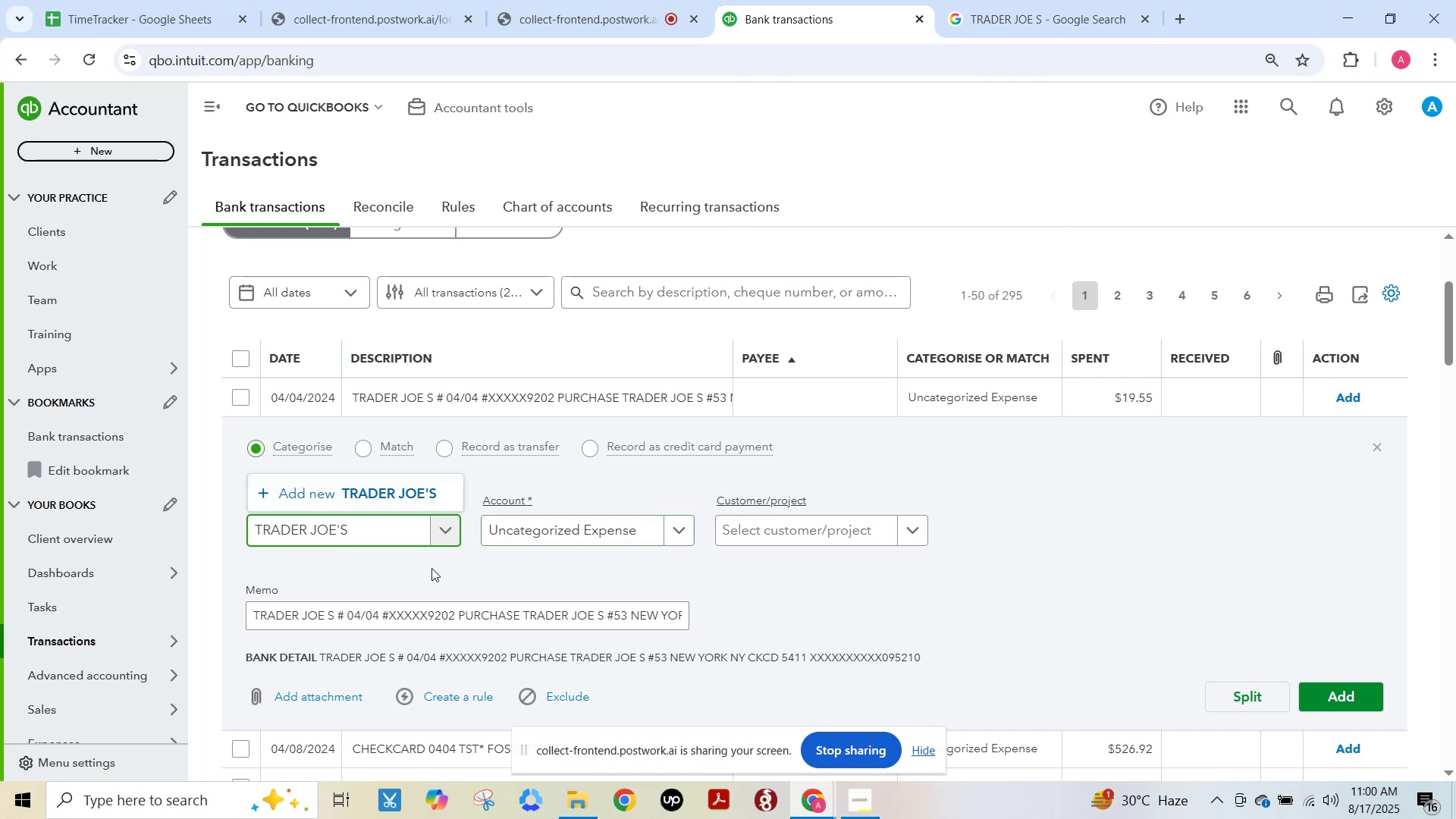 
left_click([359, 476])
 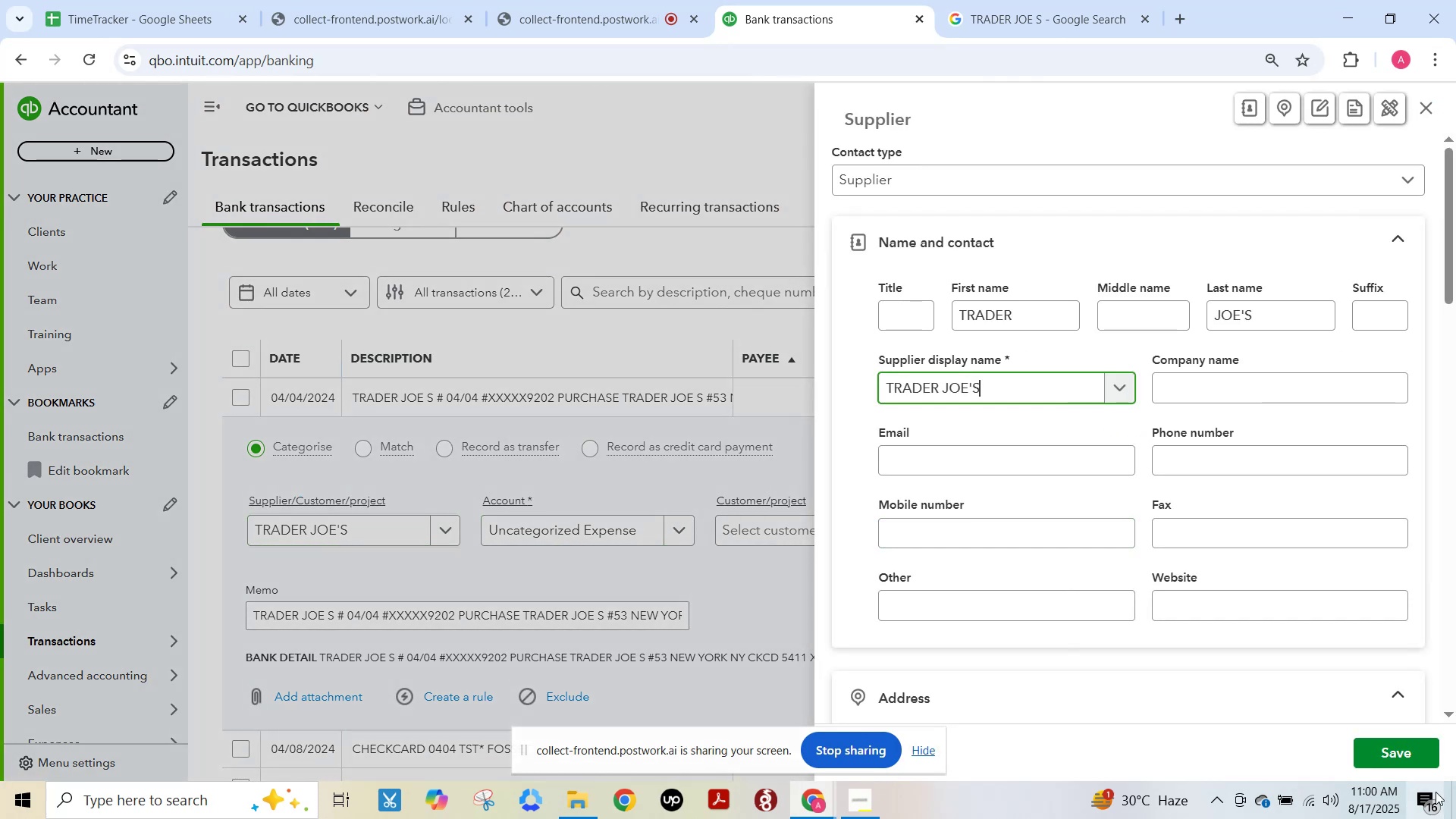 
left_click([1420, 748])
 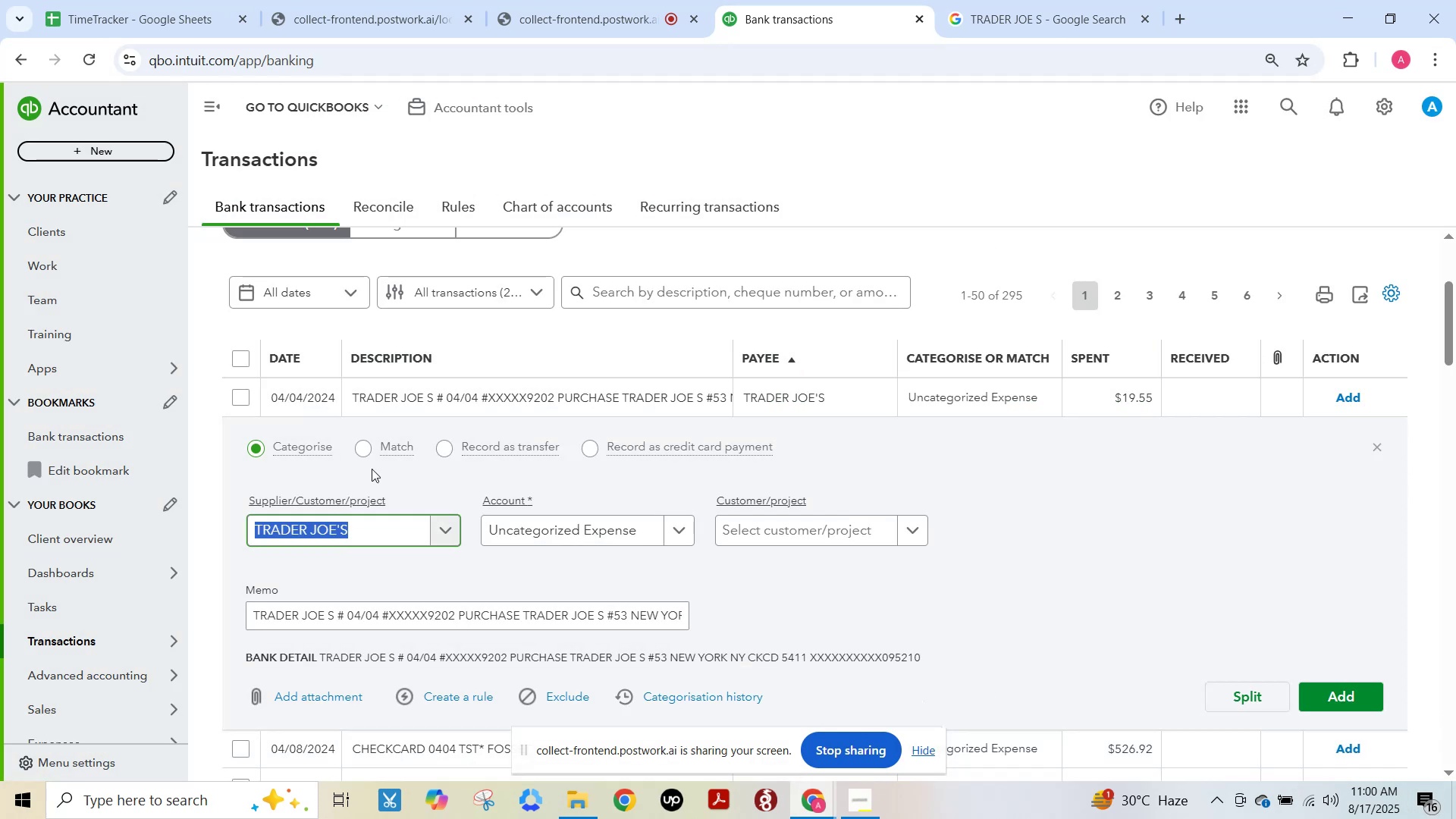 
left_click([555, 520])
 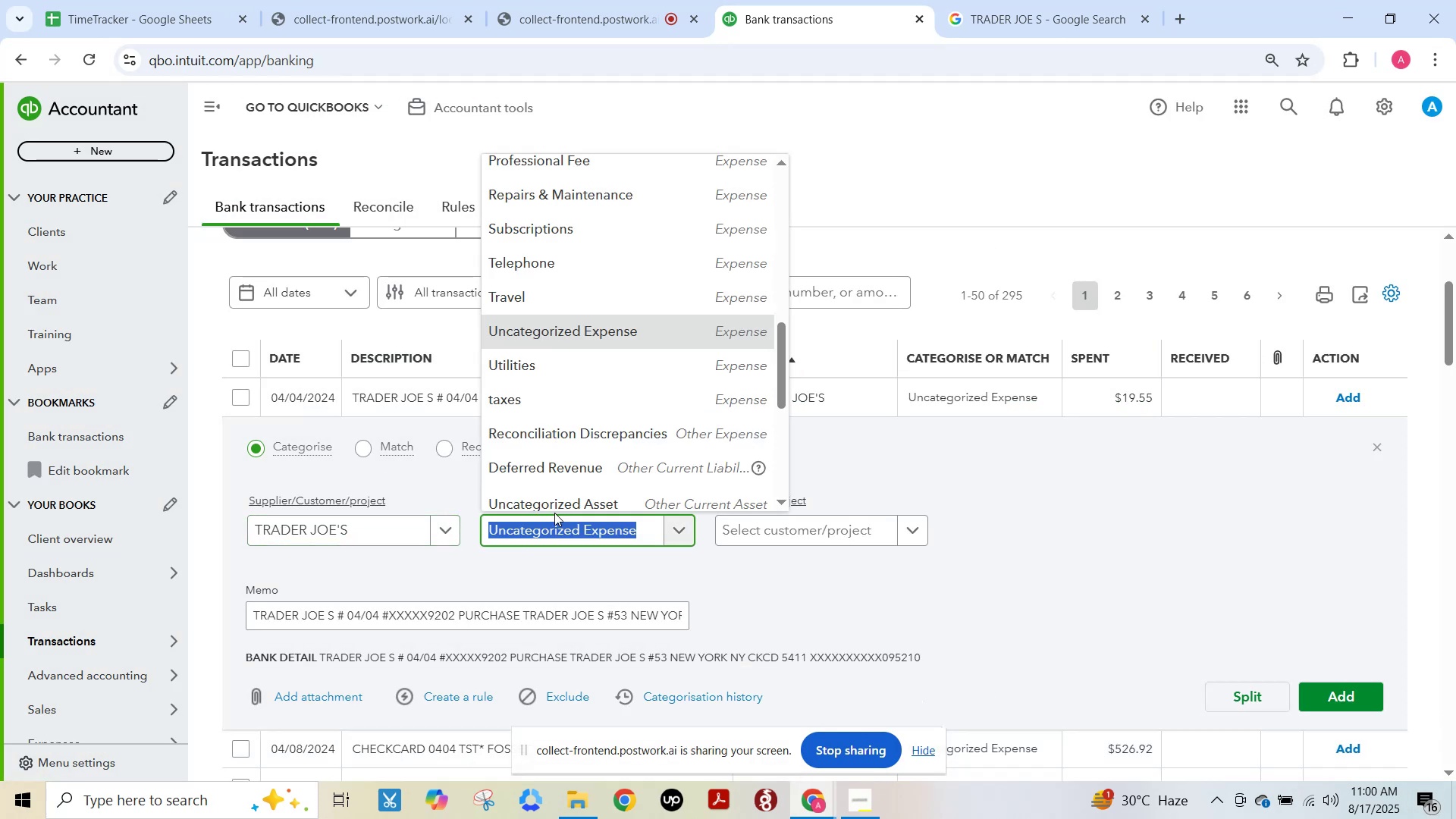 
type(MEALS)
 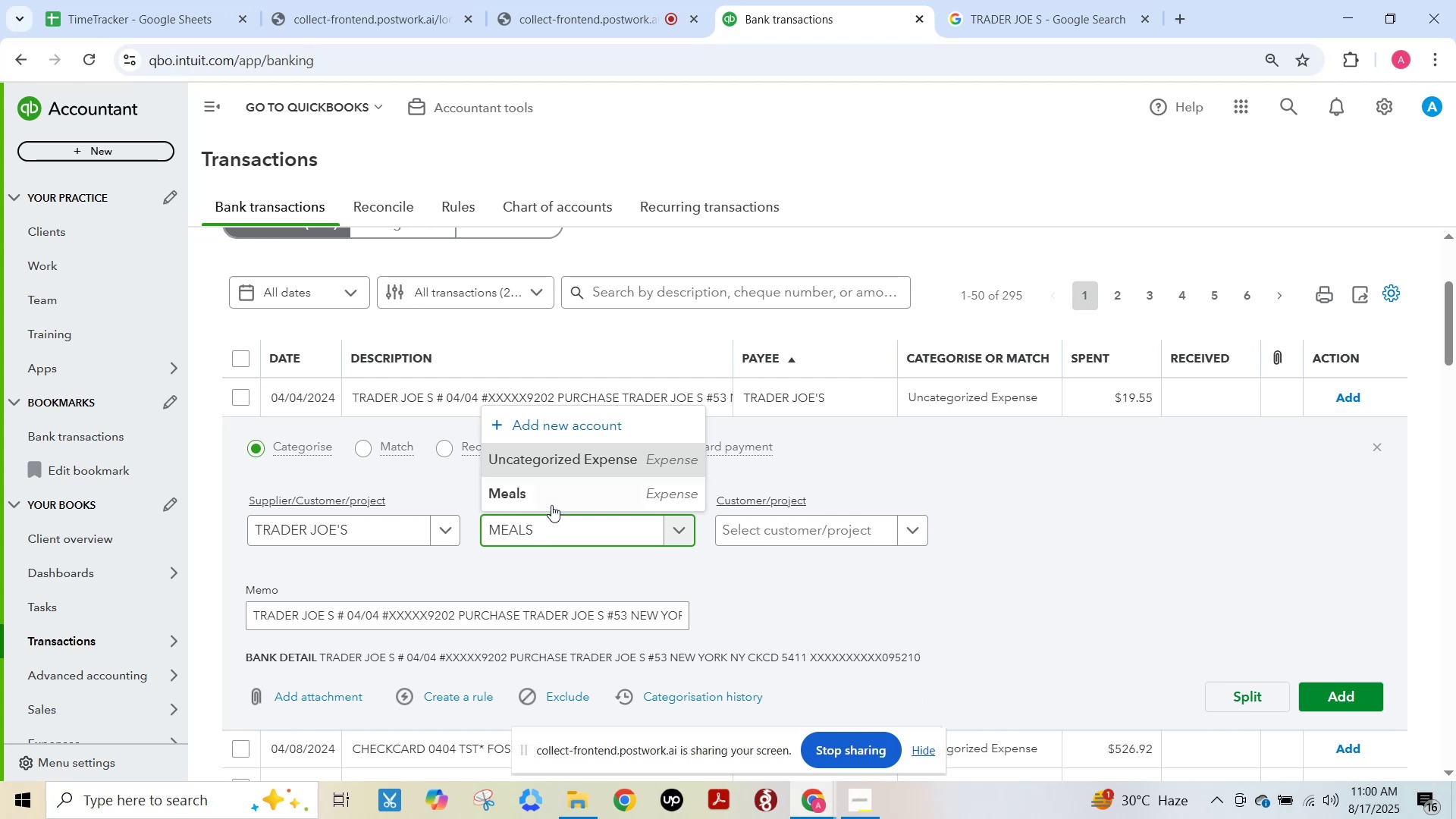 
left_click([545, 498])
 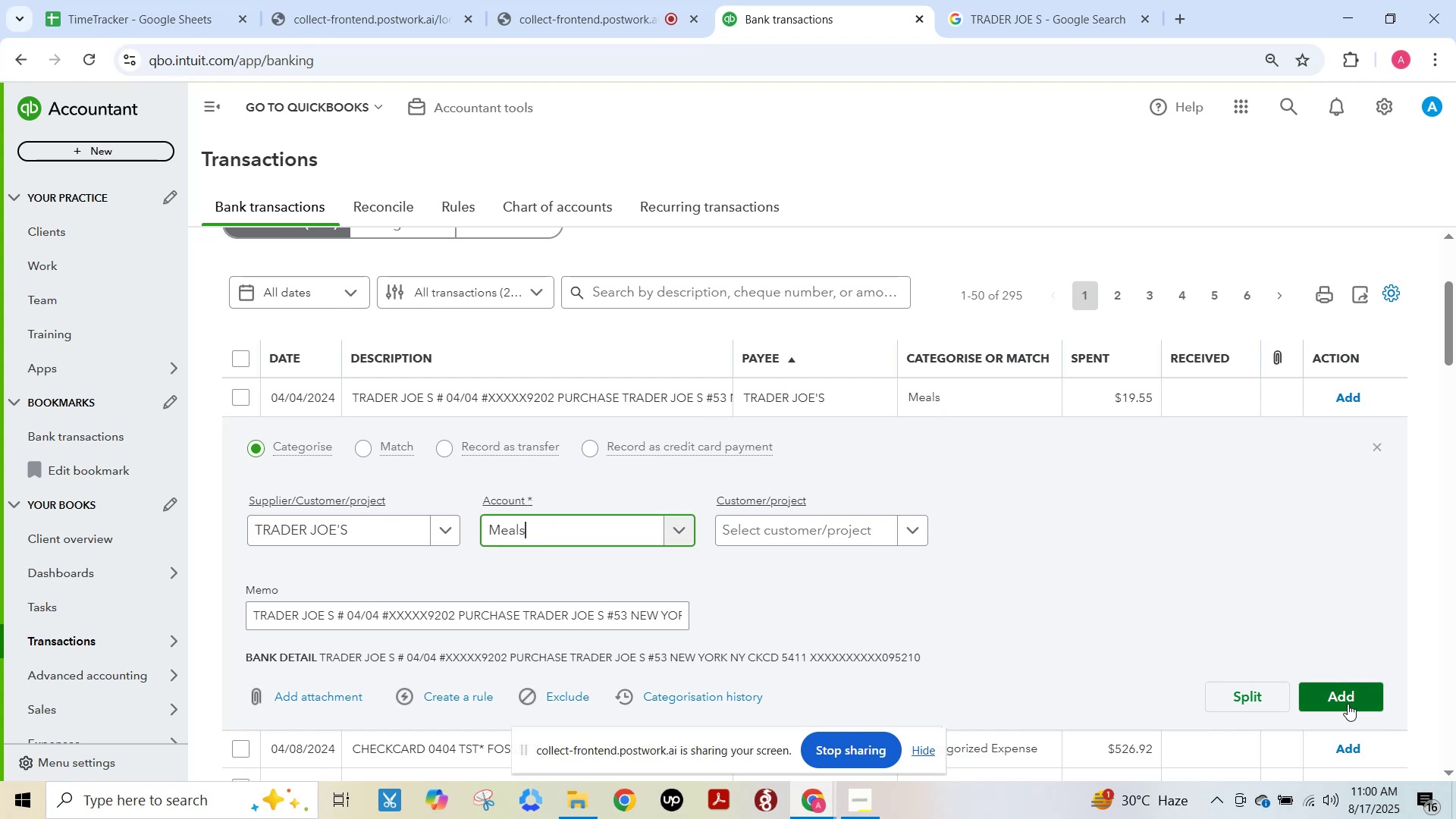 
left_click([1346, 701])
 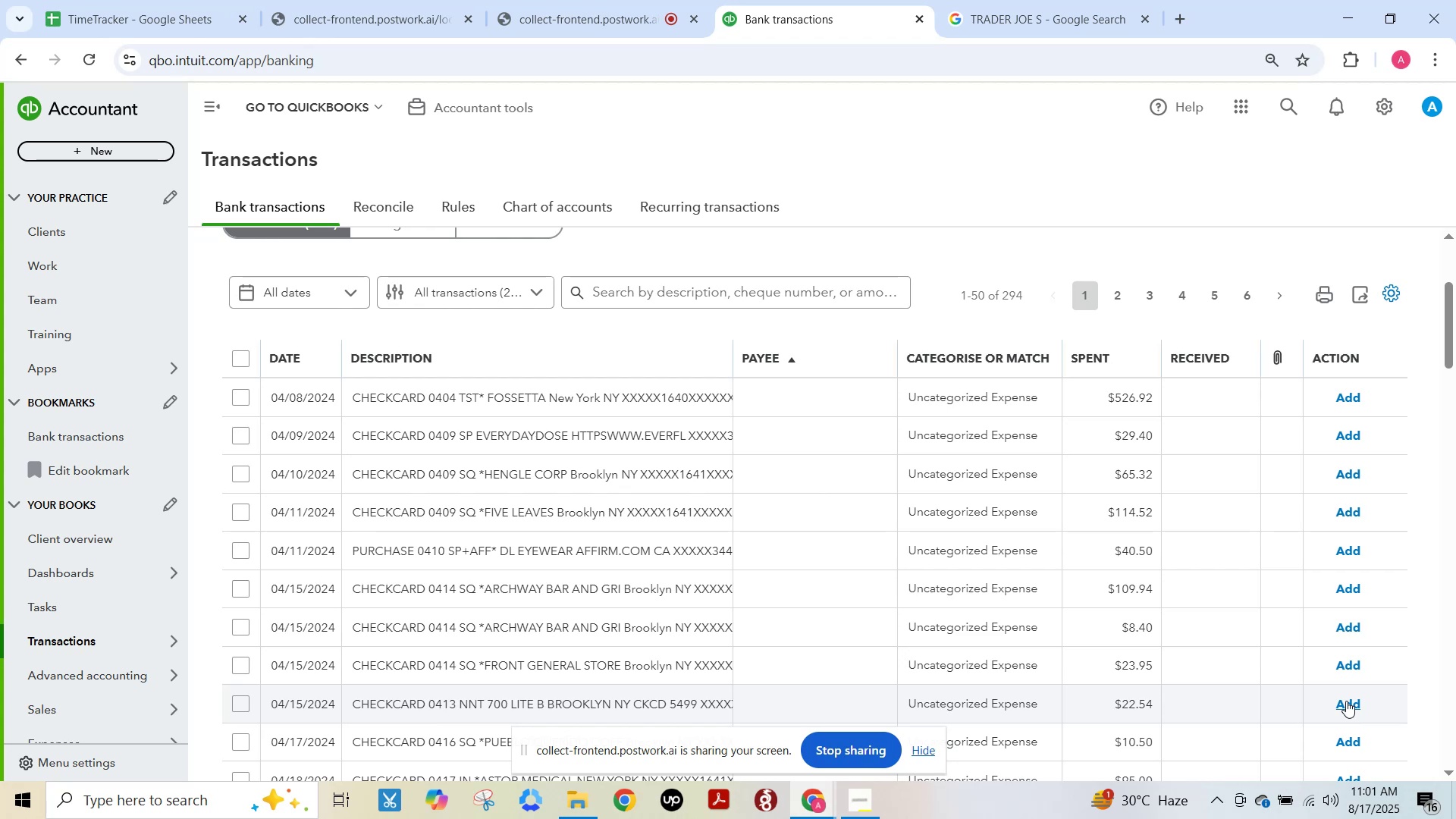 
wait(59.59)
 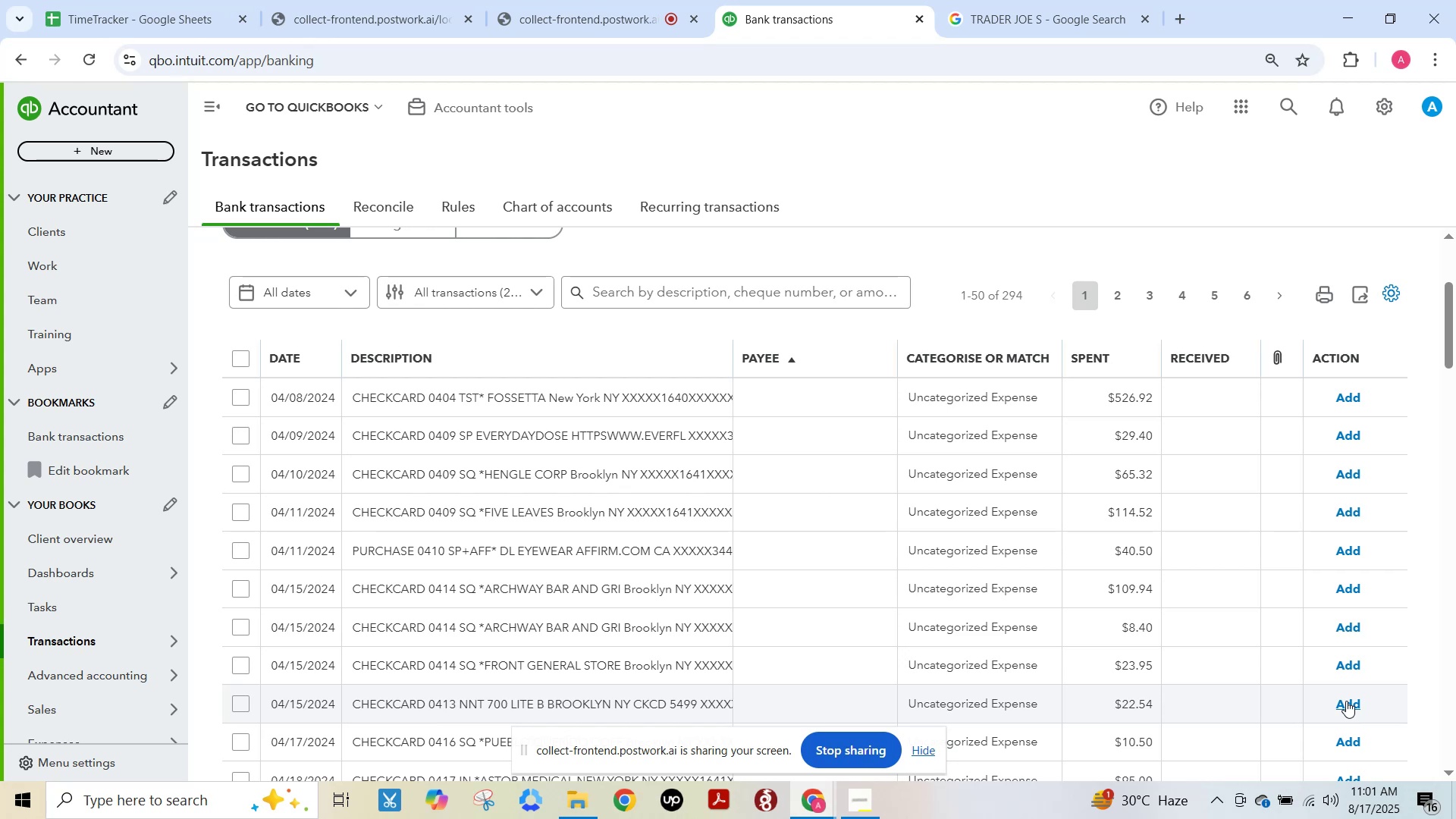 
left_click([482, 397])
 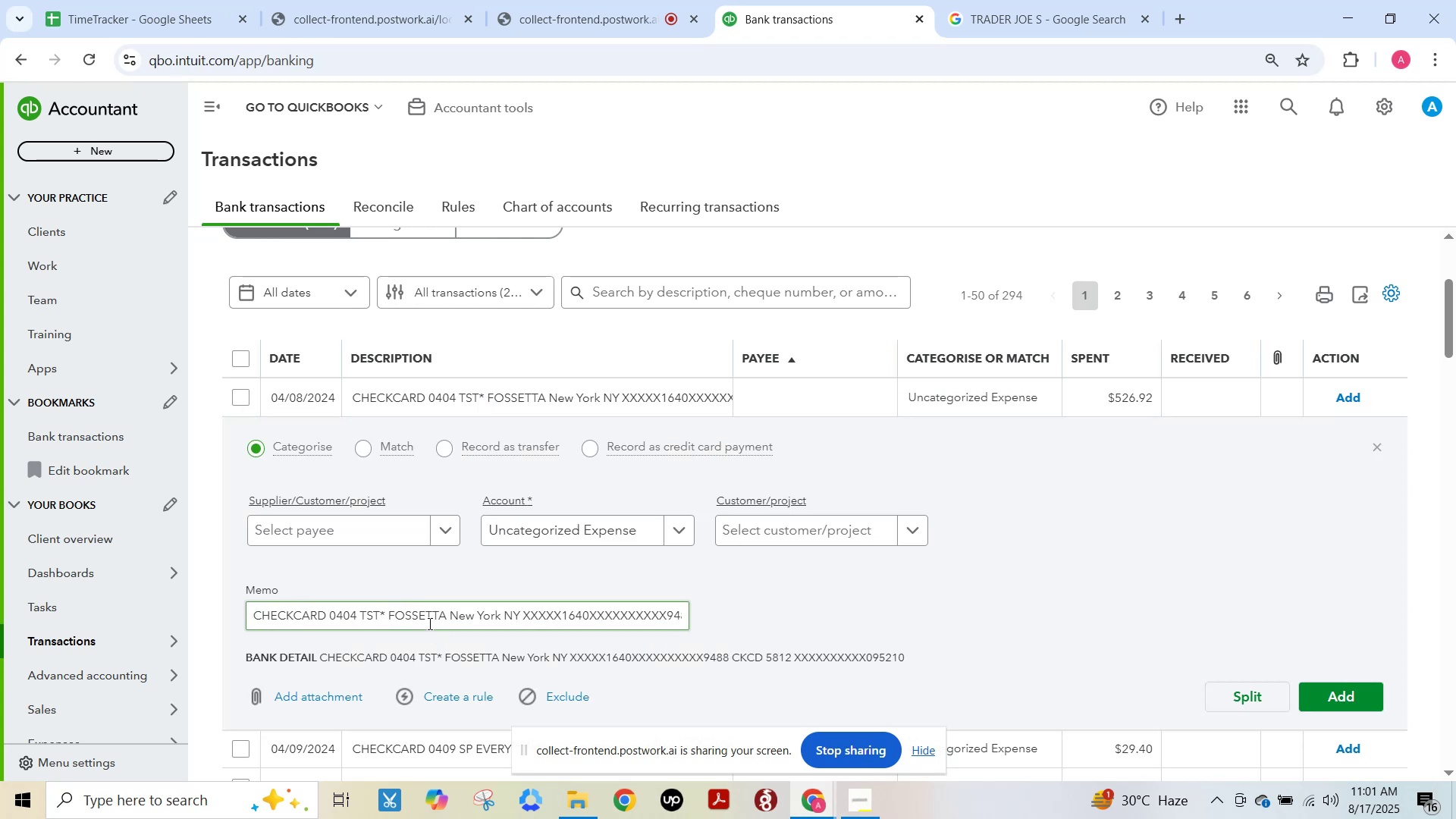 
double_click([422, 620])
 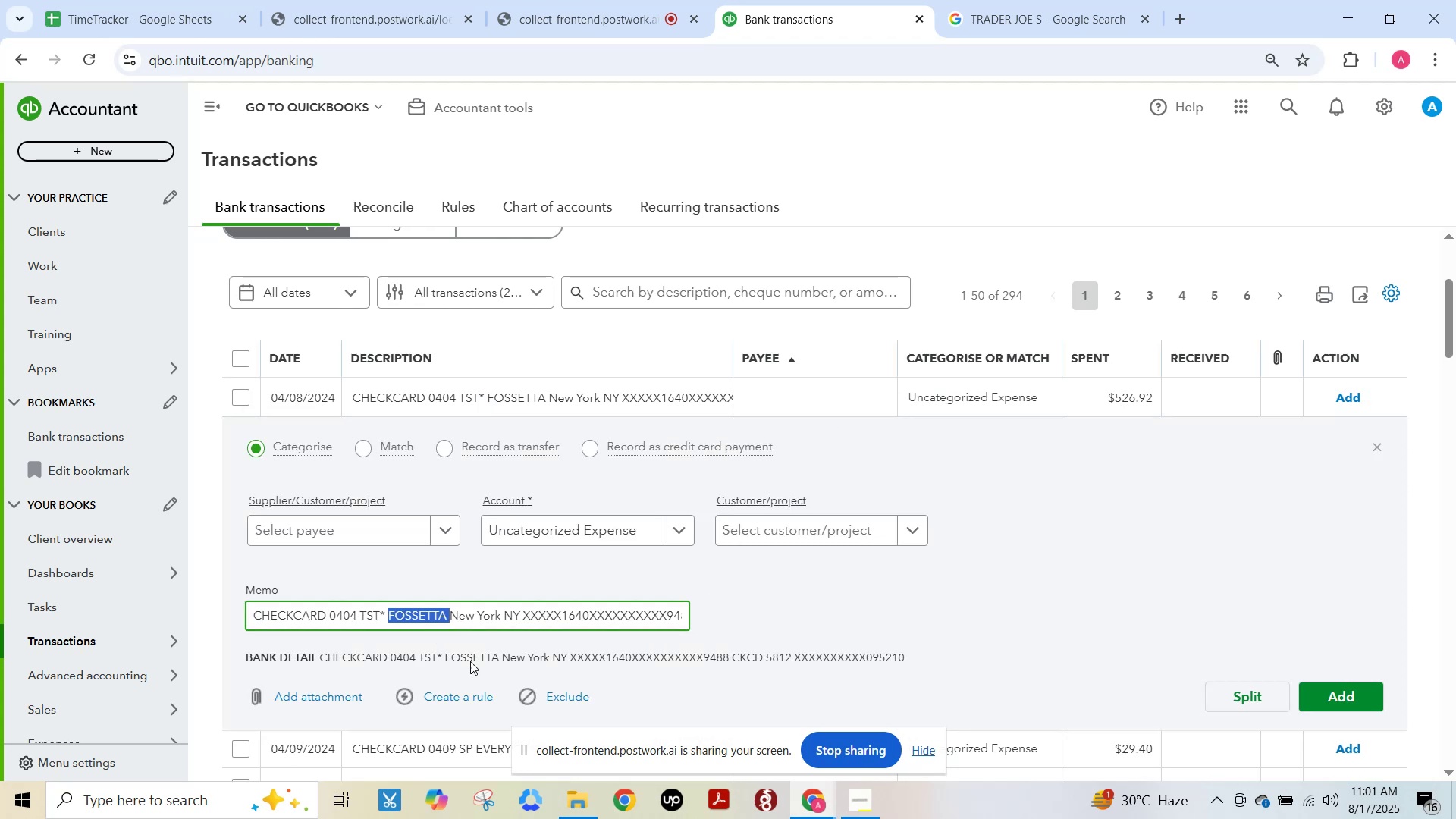 
key(Control+C)
 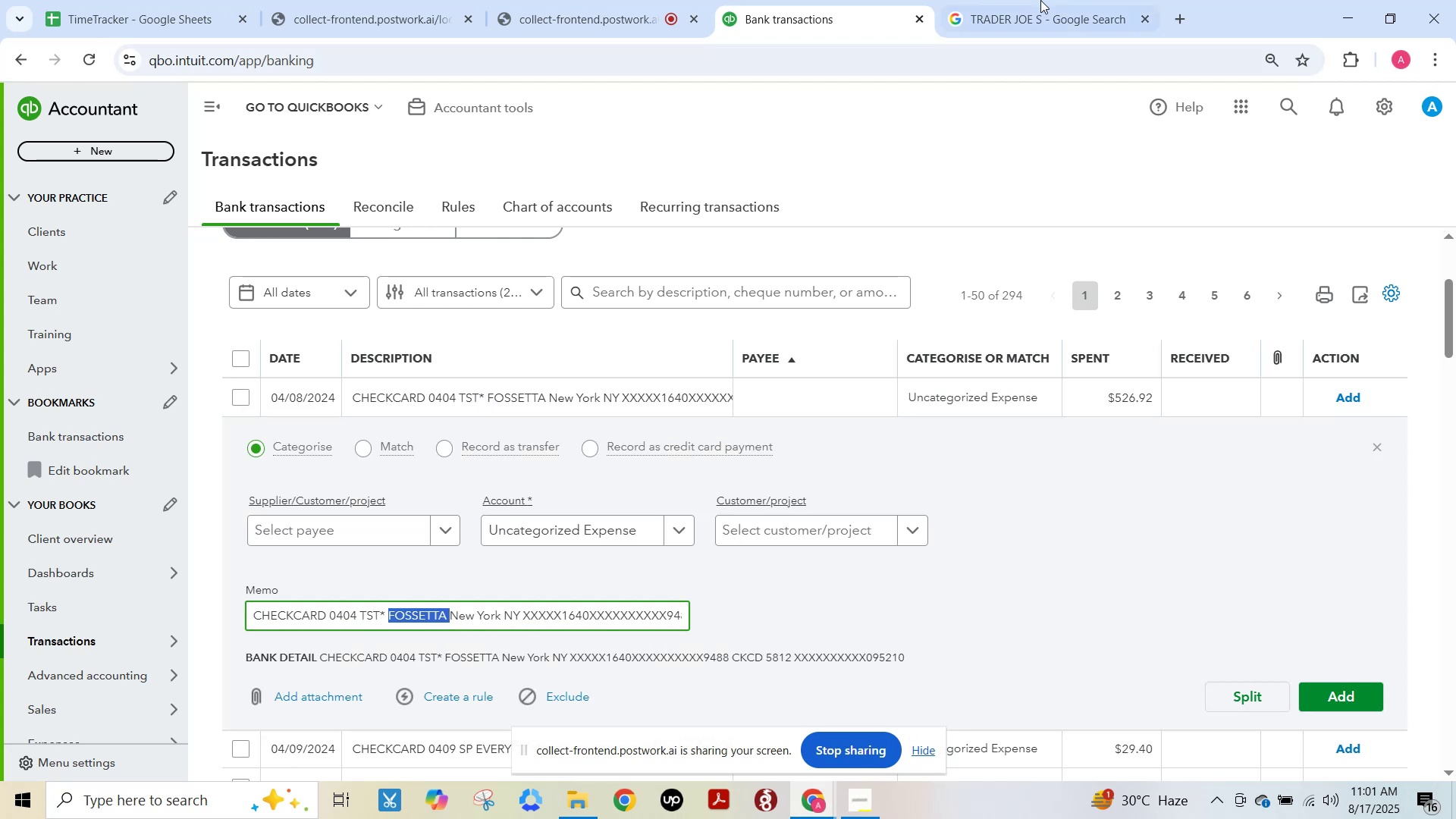 
left_click([1040, 0])
 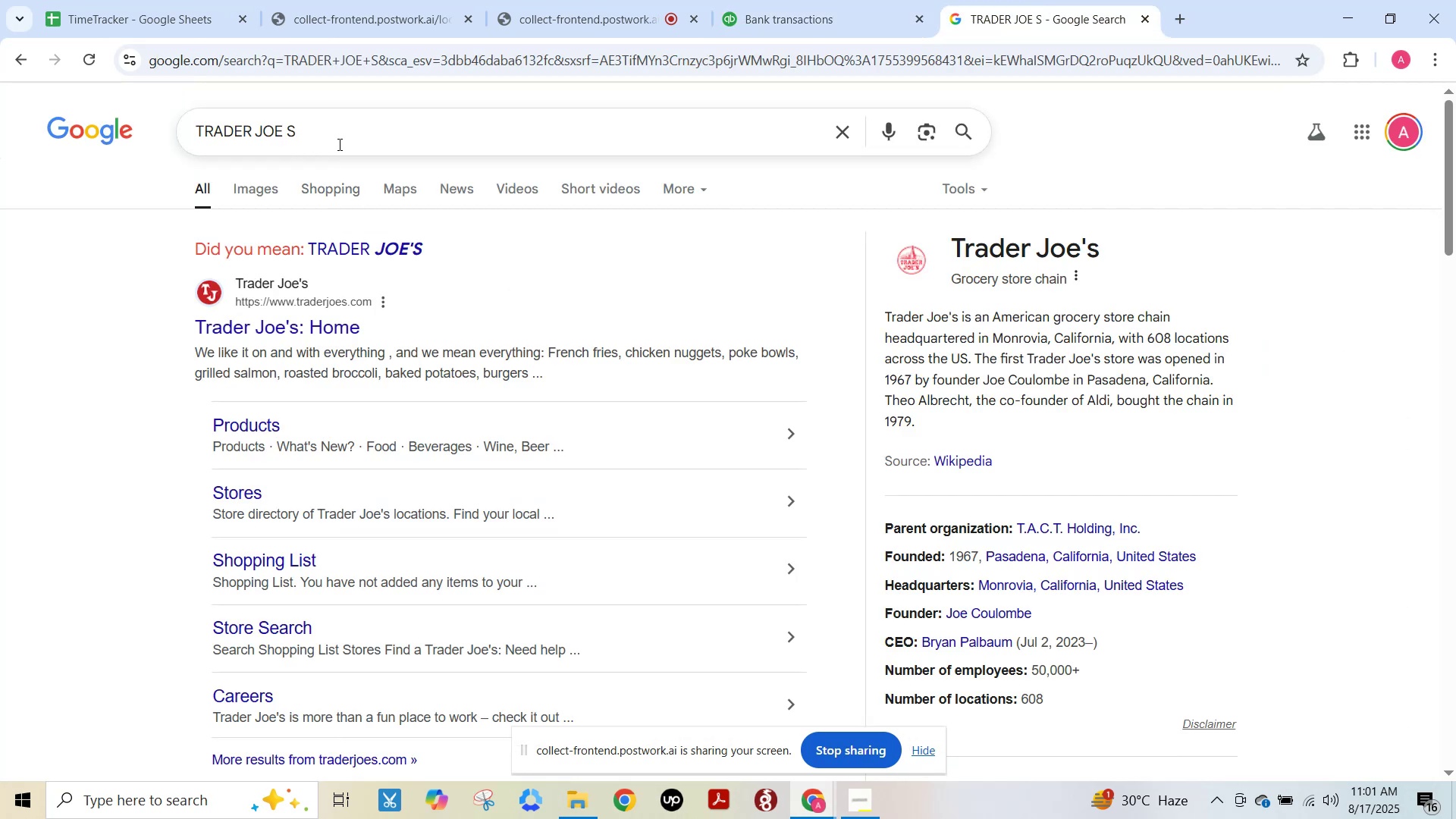 
left_click([339, 141])
 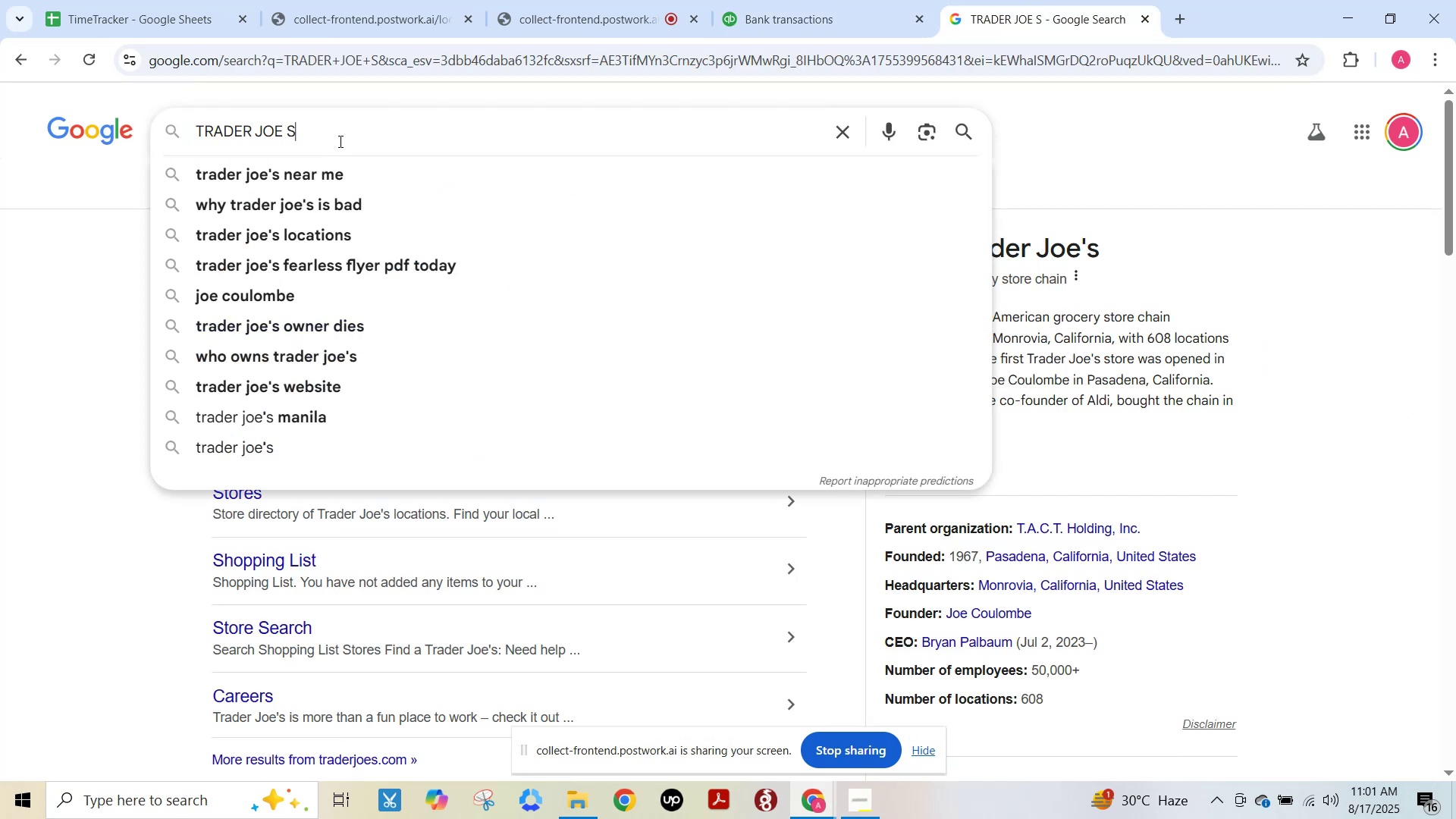 
key(Control+ControlLeft)
 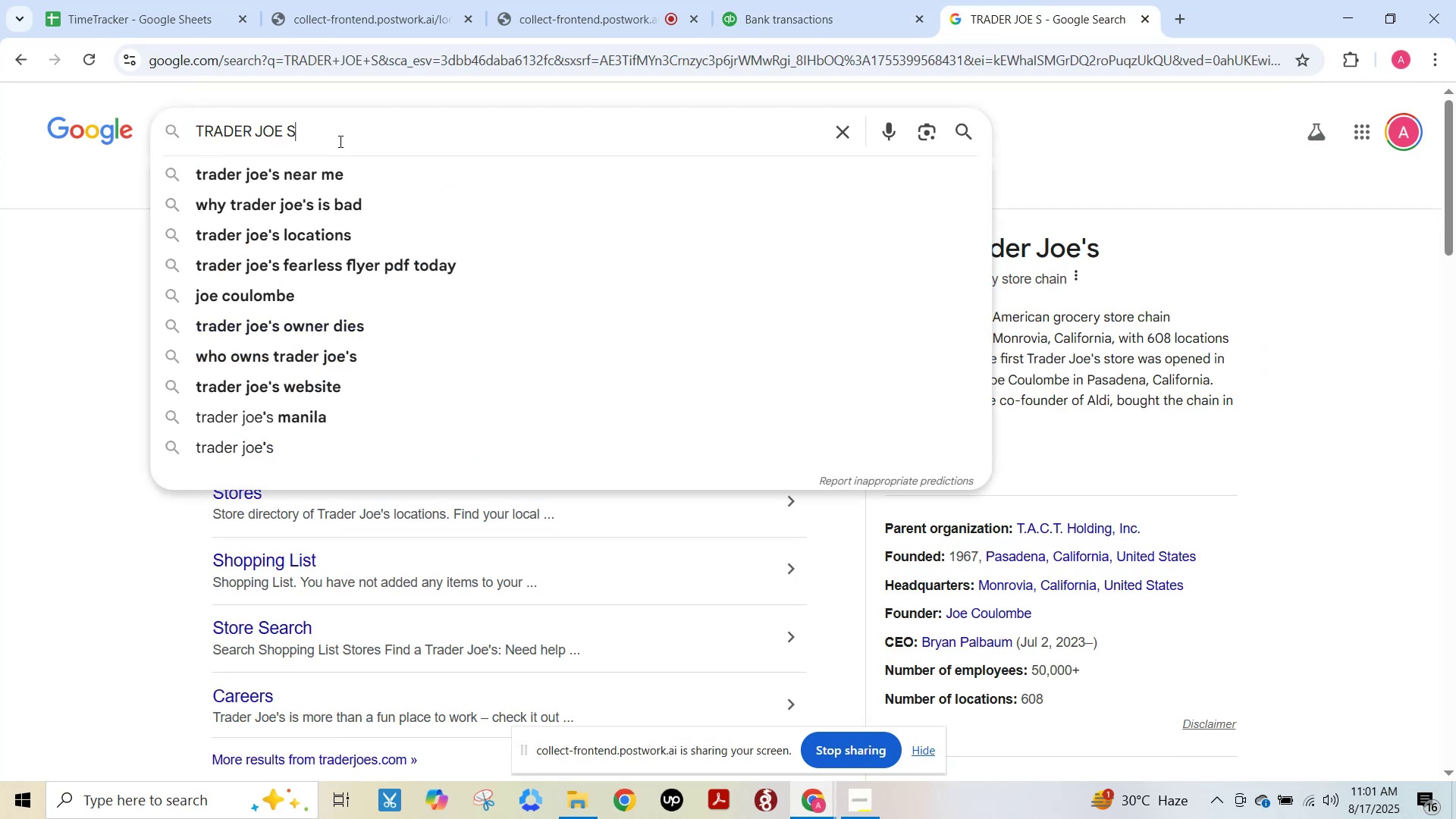 
key(Control+A)
 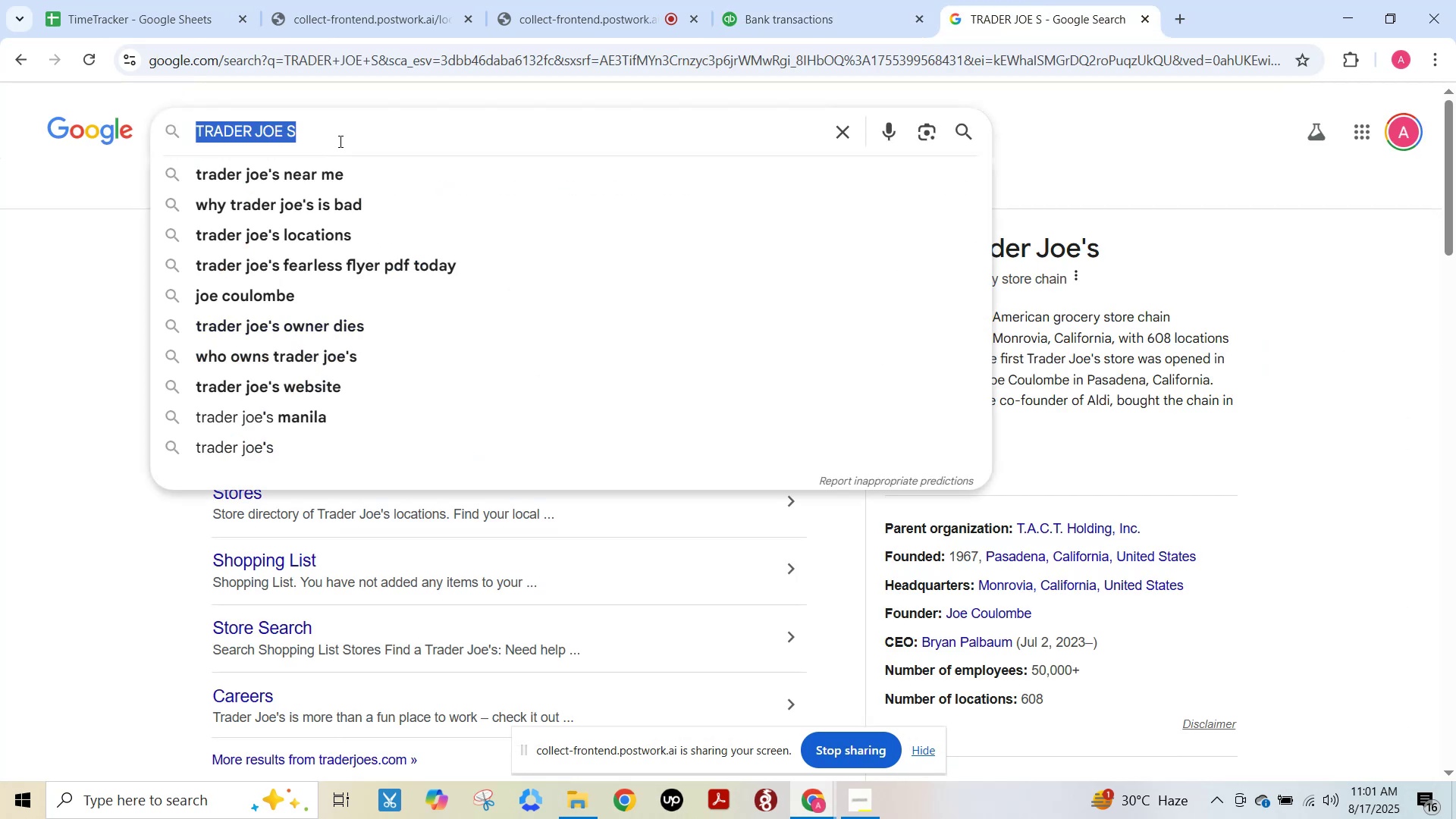 
key(Control+V)
 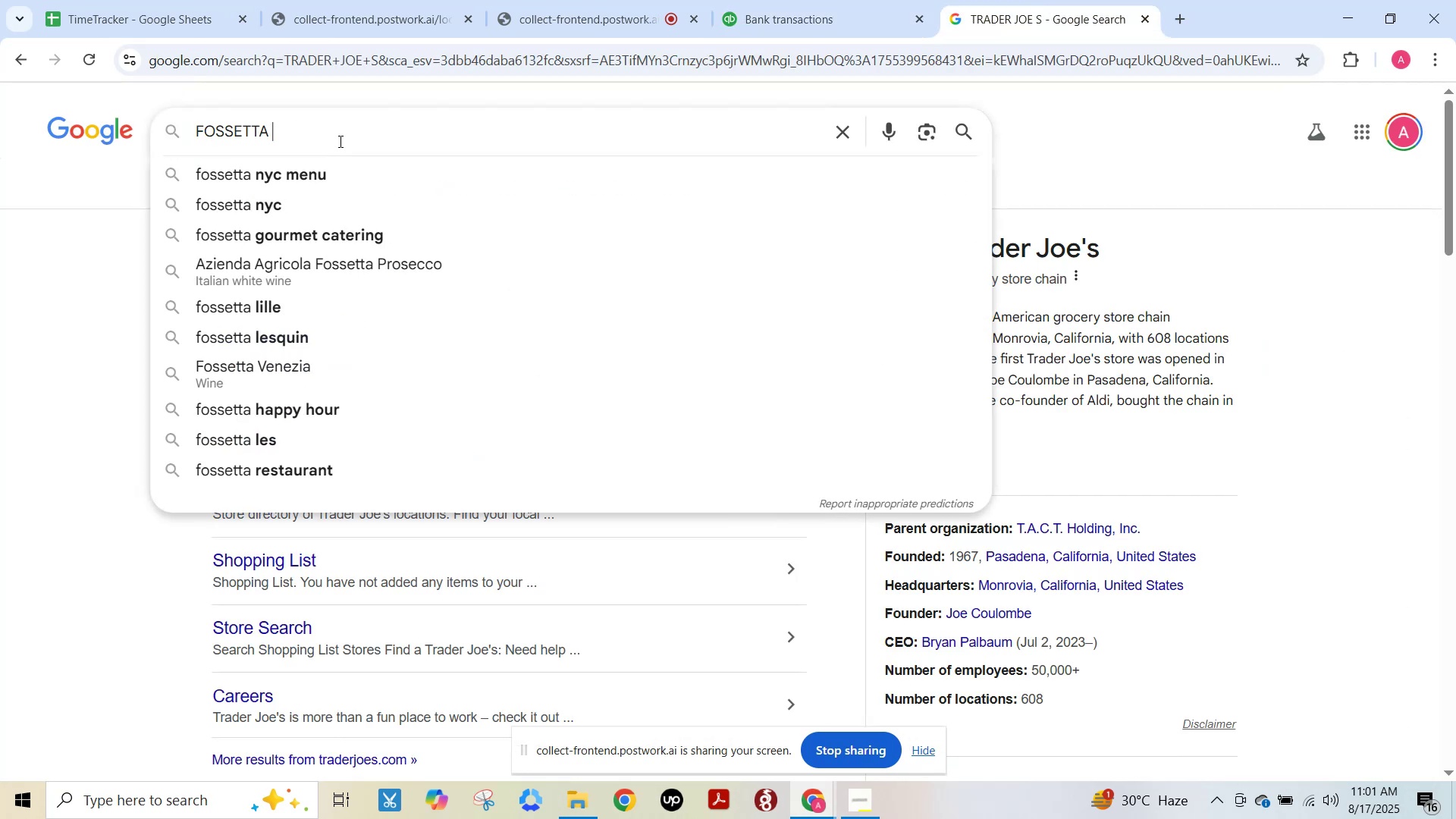 
key(Enter)
 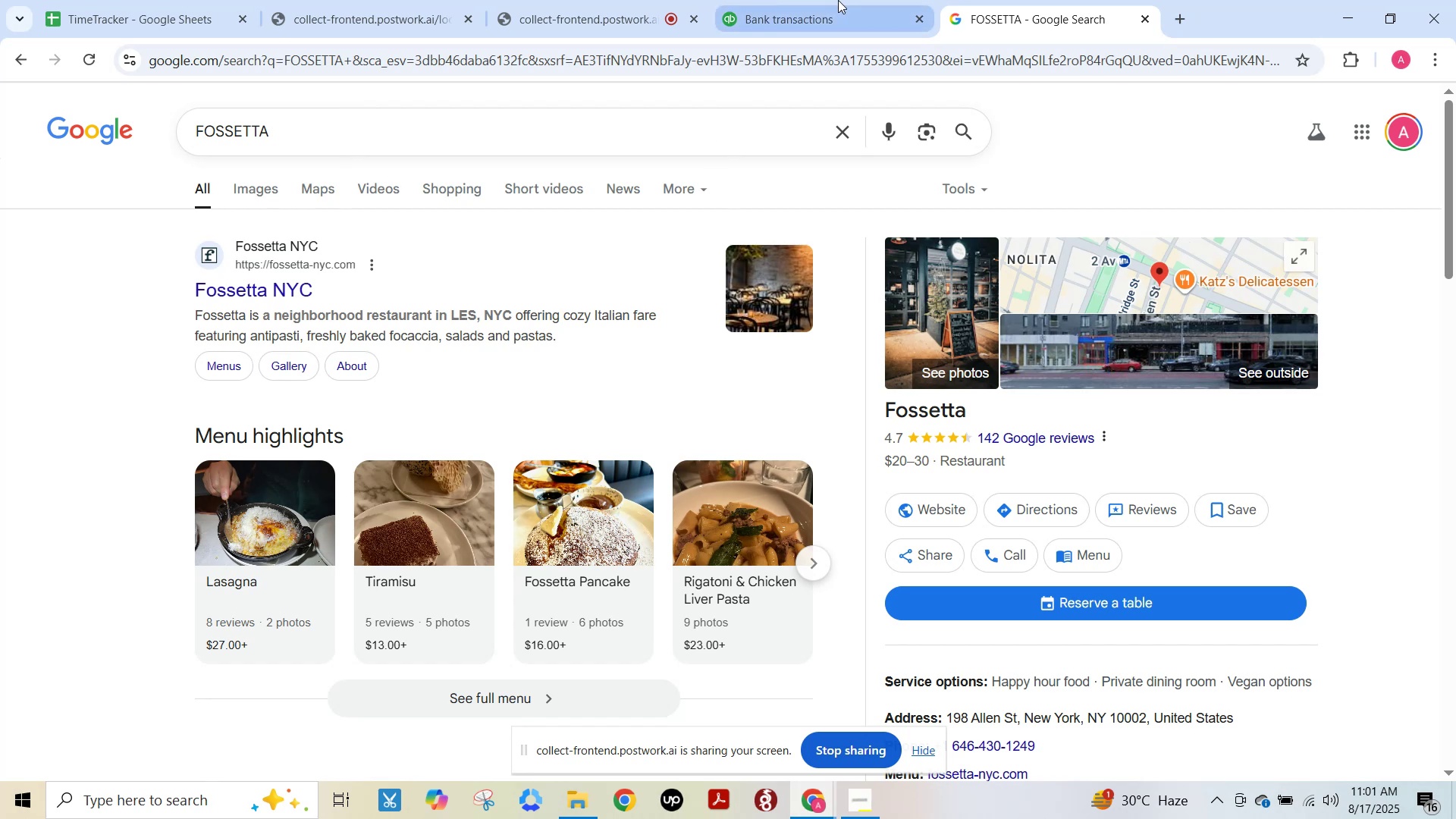 
wait(5.49)
 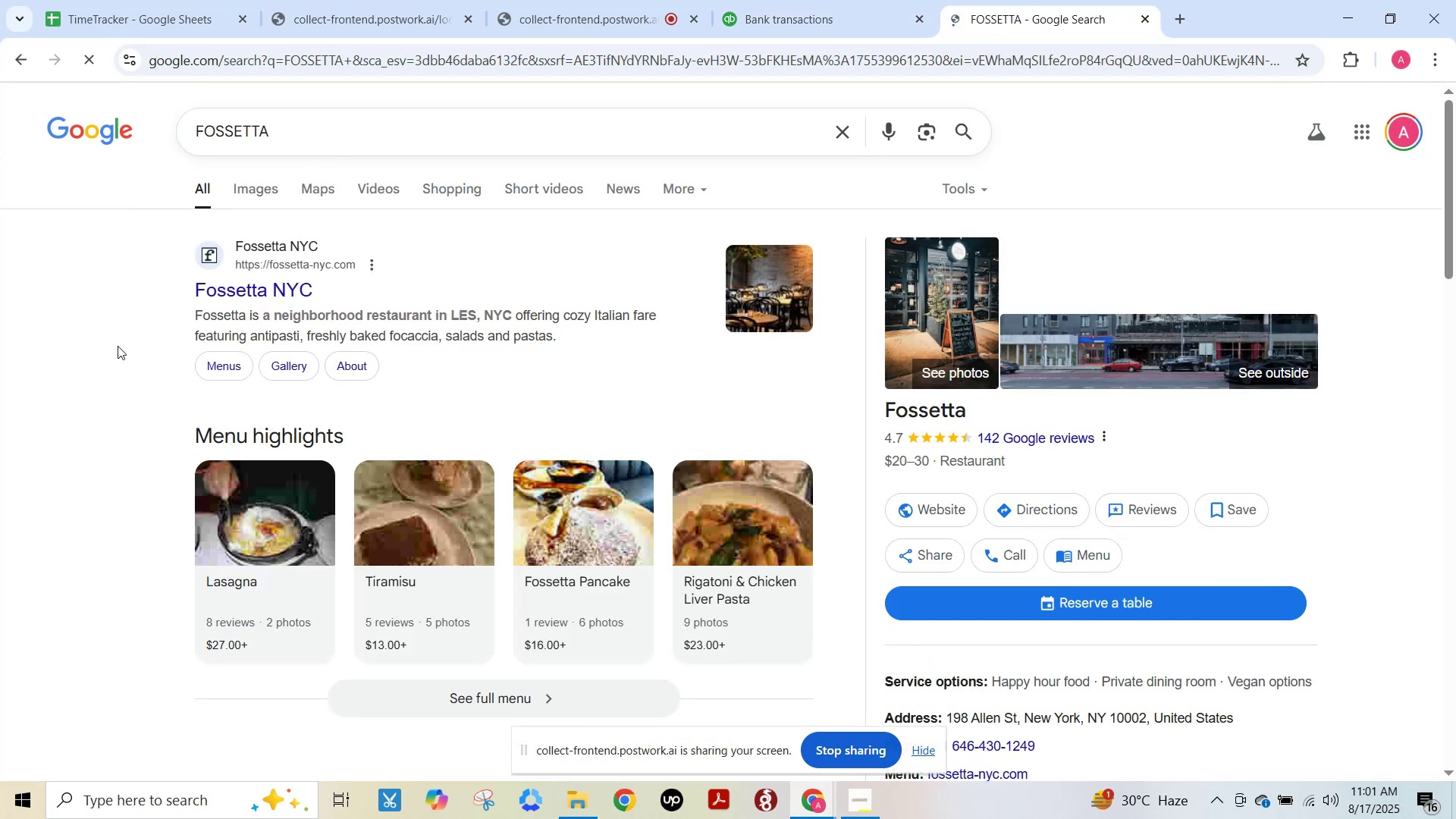 
left_click([787, 11])
 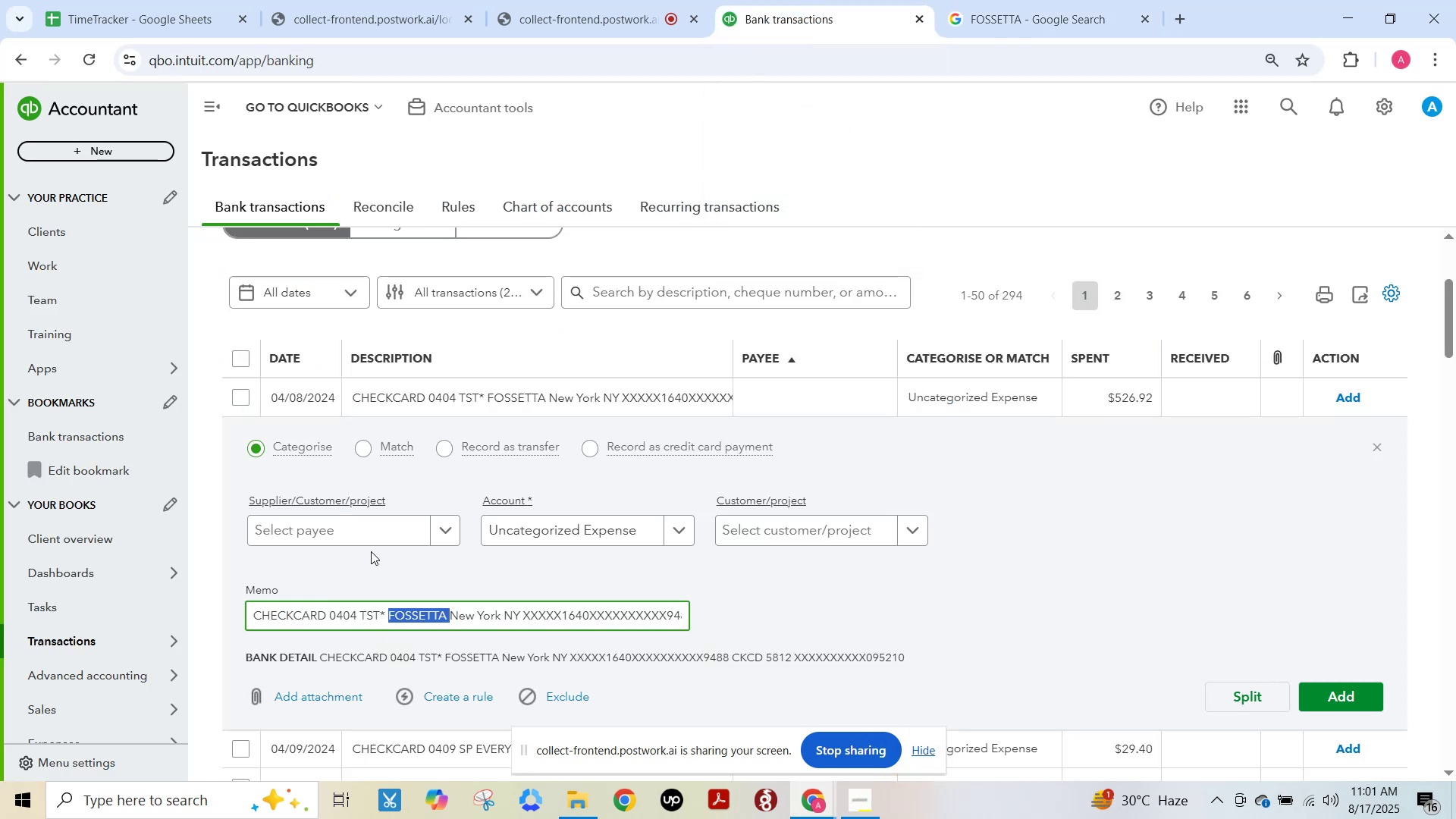 
left_click([358, 530])
 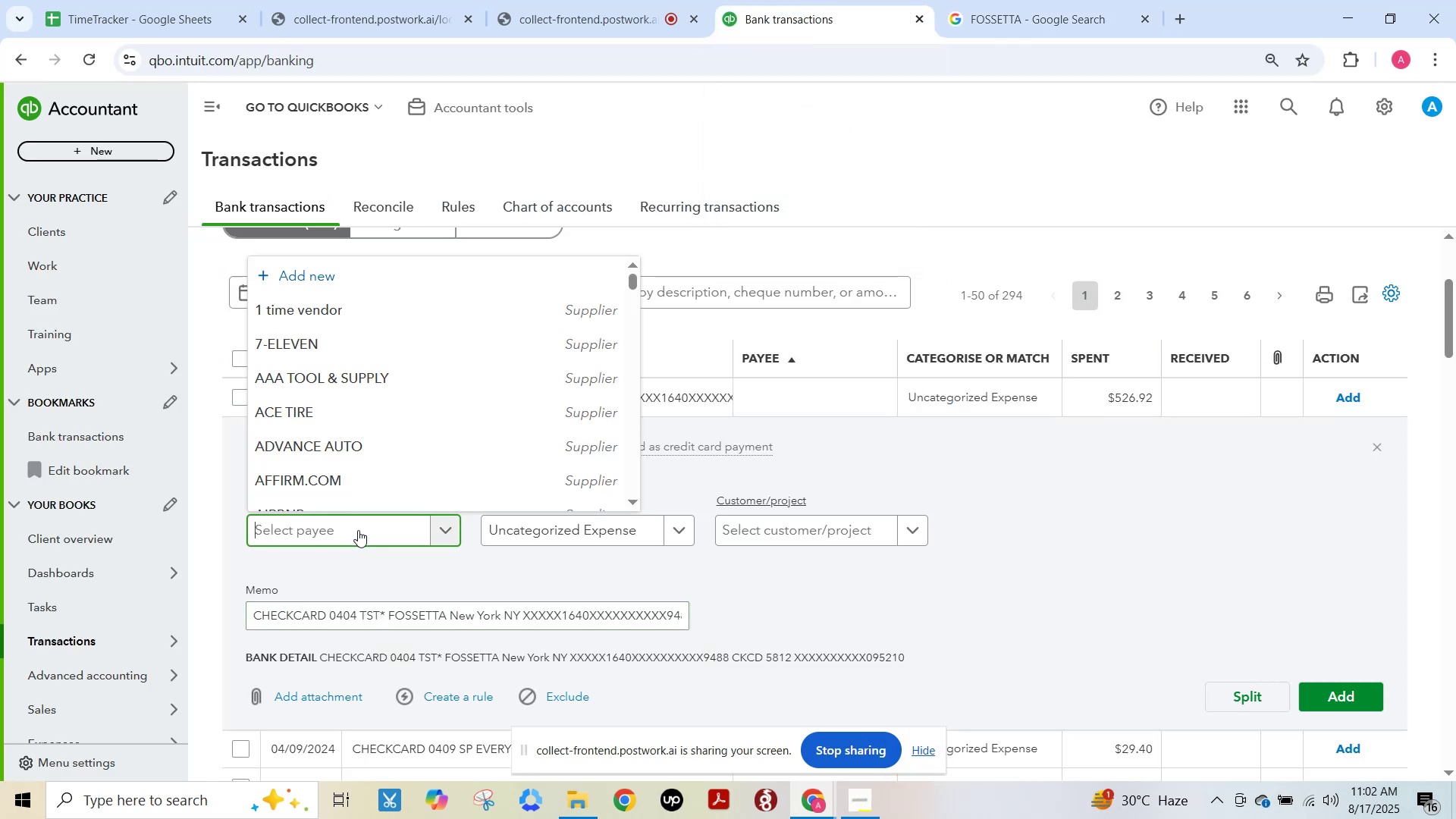 
key(Control+V)
 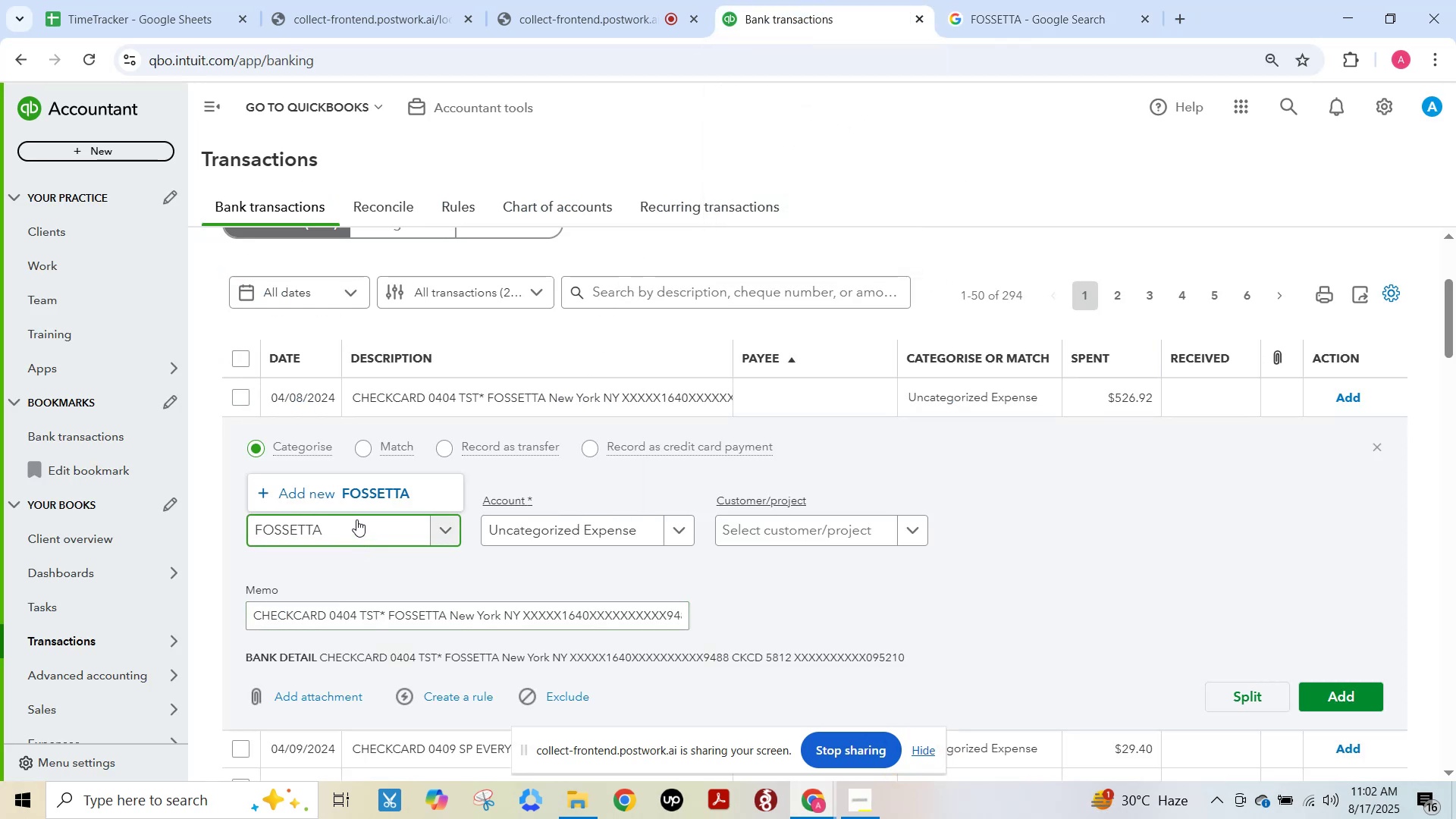 
left_click([362, 491])
 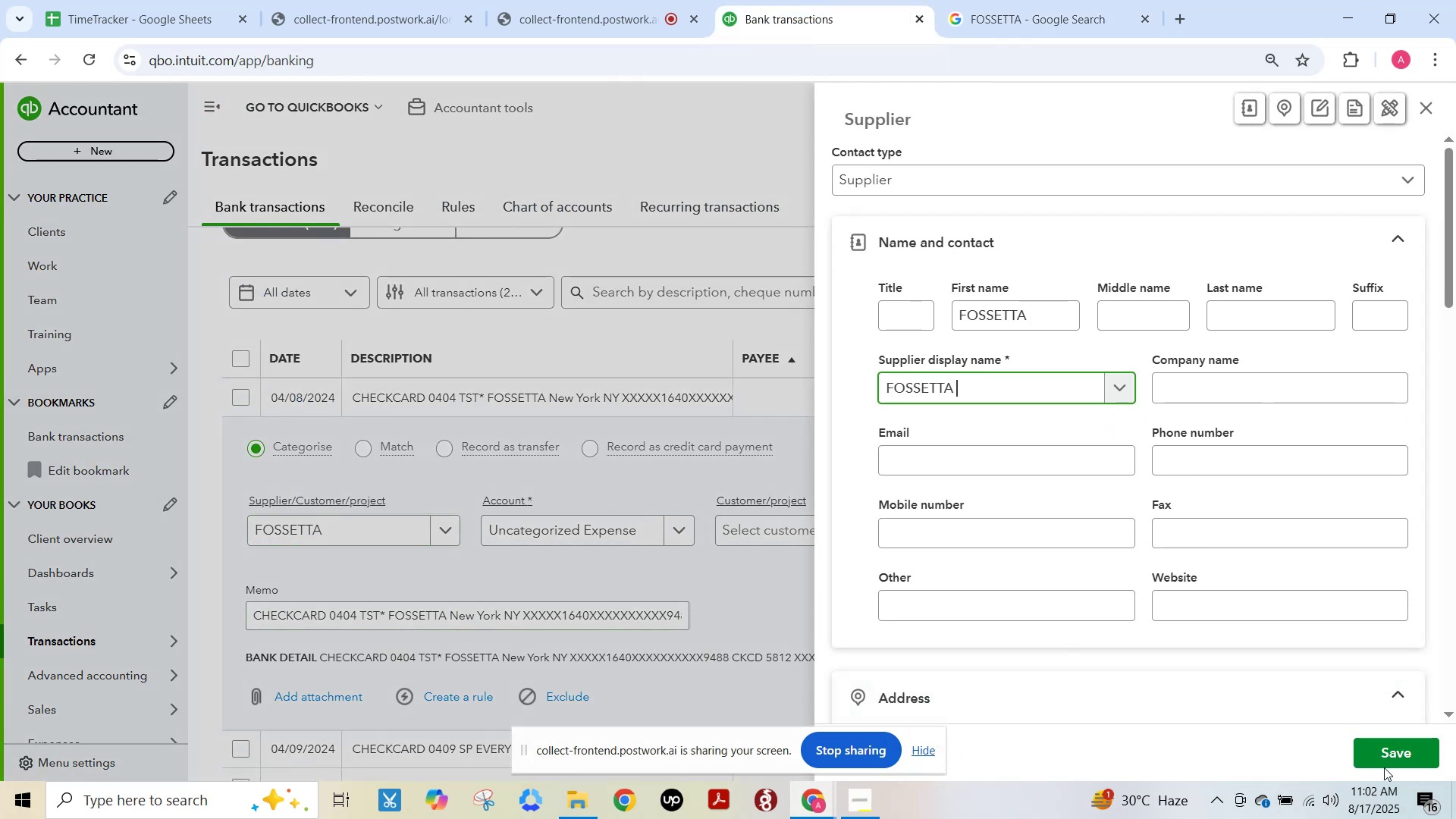 
left_click([1390, 748])
 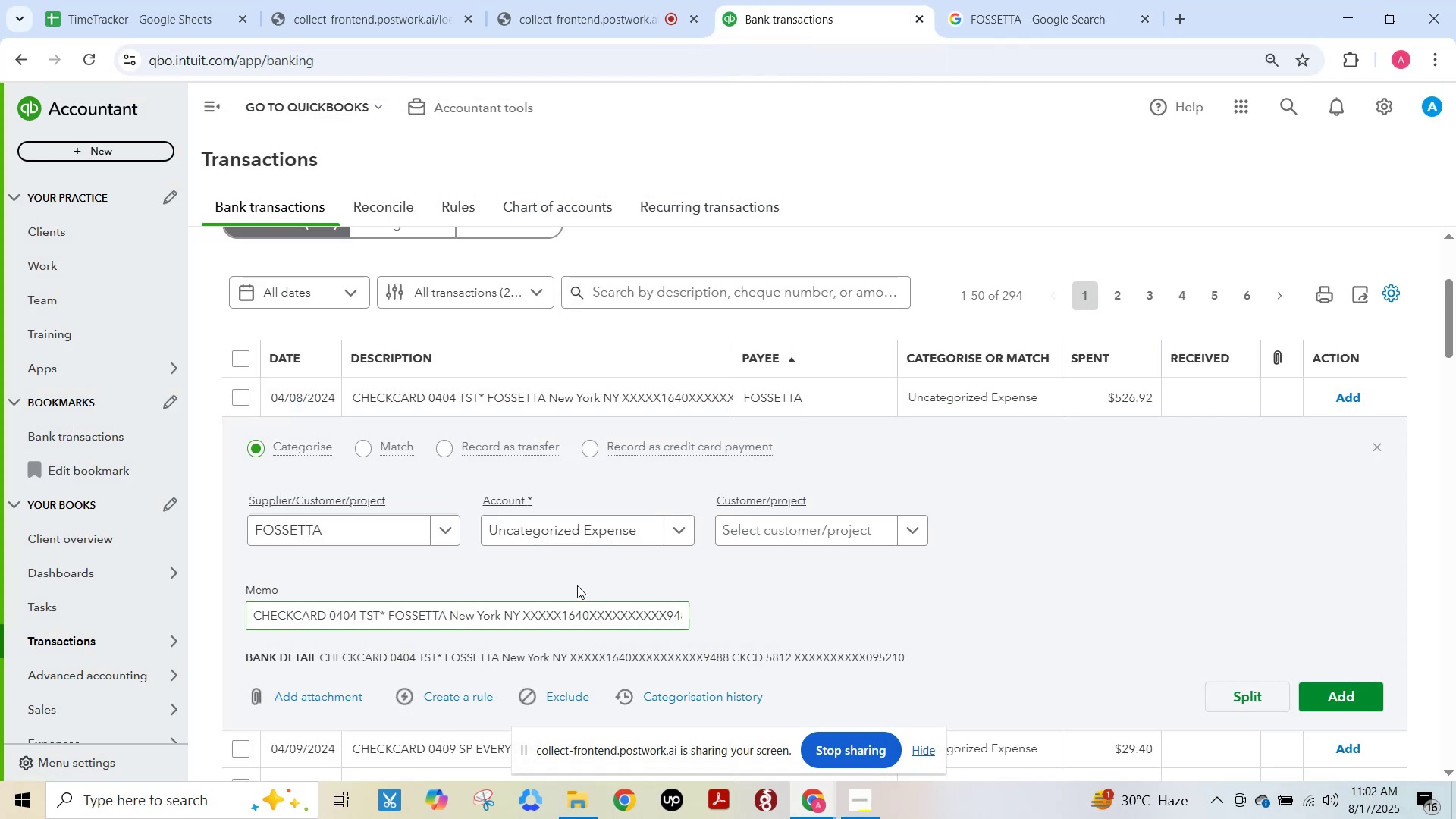 
left_click([570, 538])
 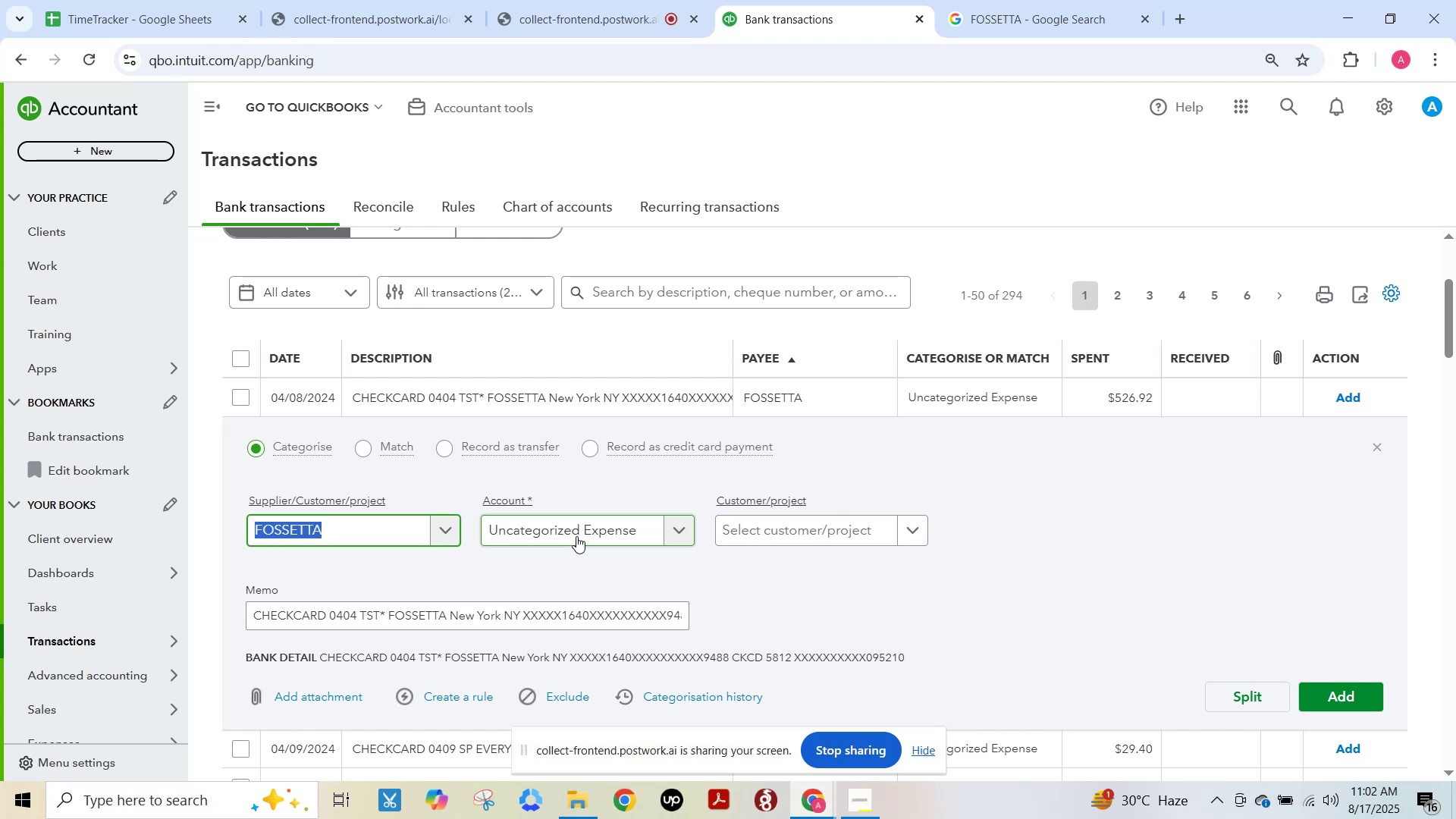 
left_click([576, 536])
 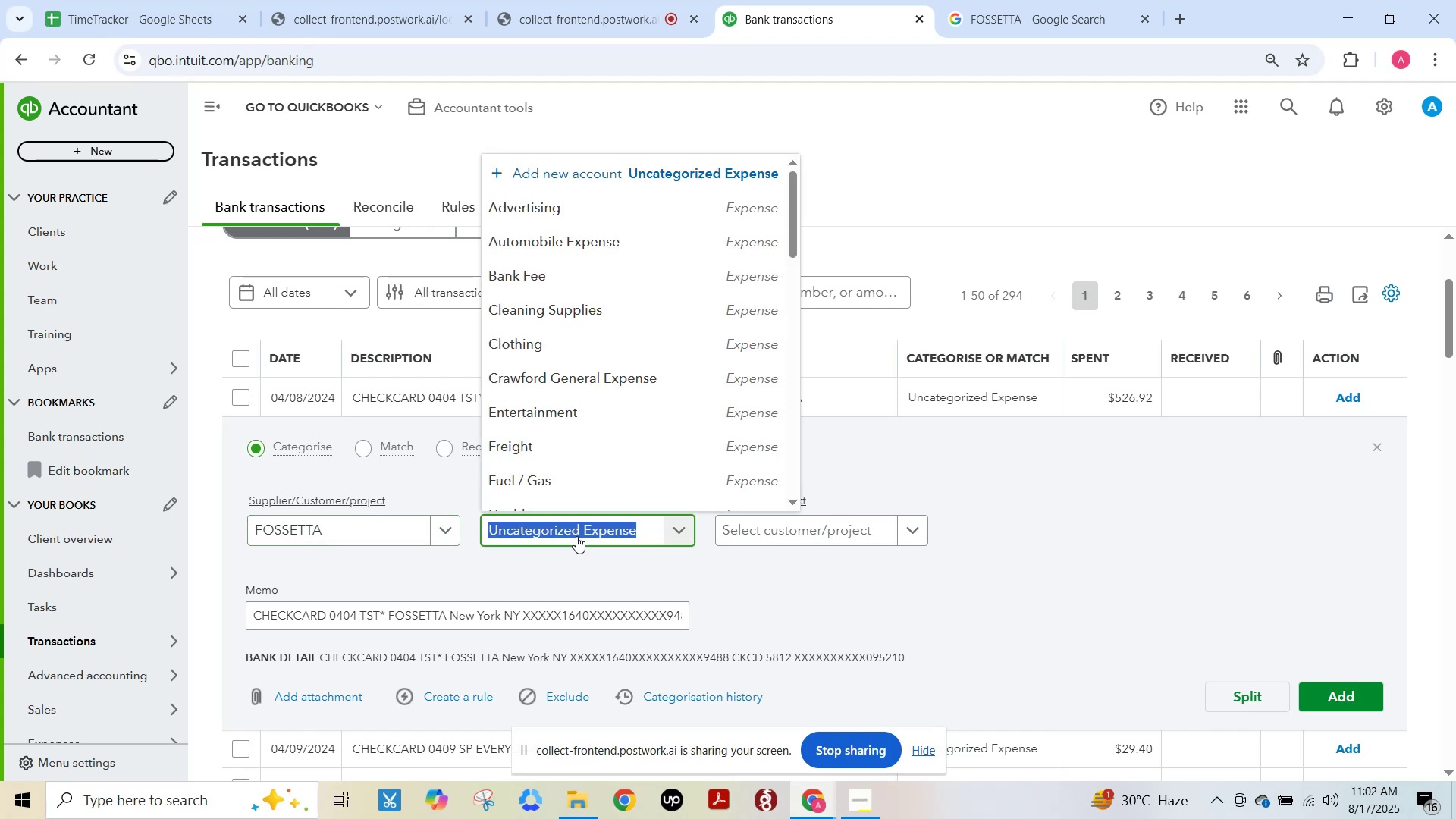 
type(MEAL)
 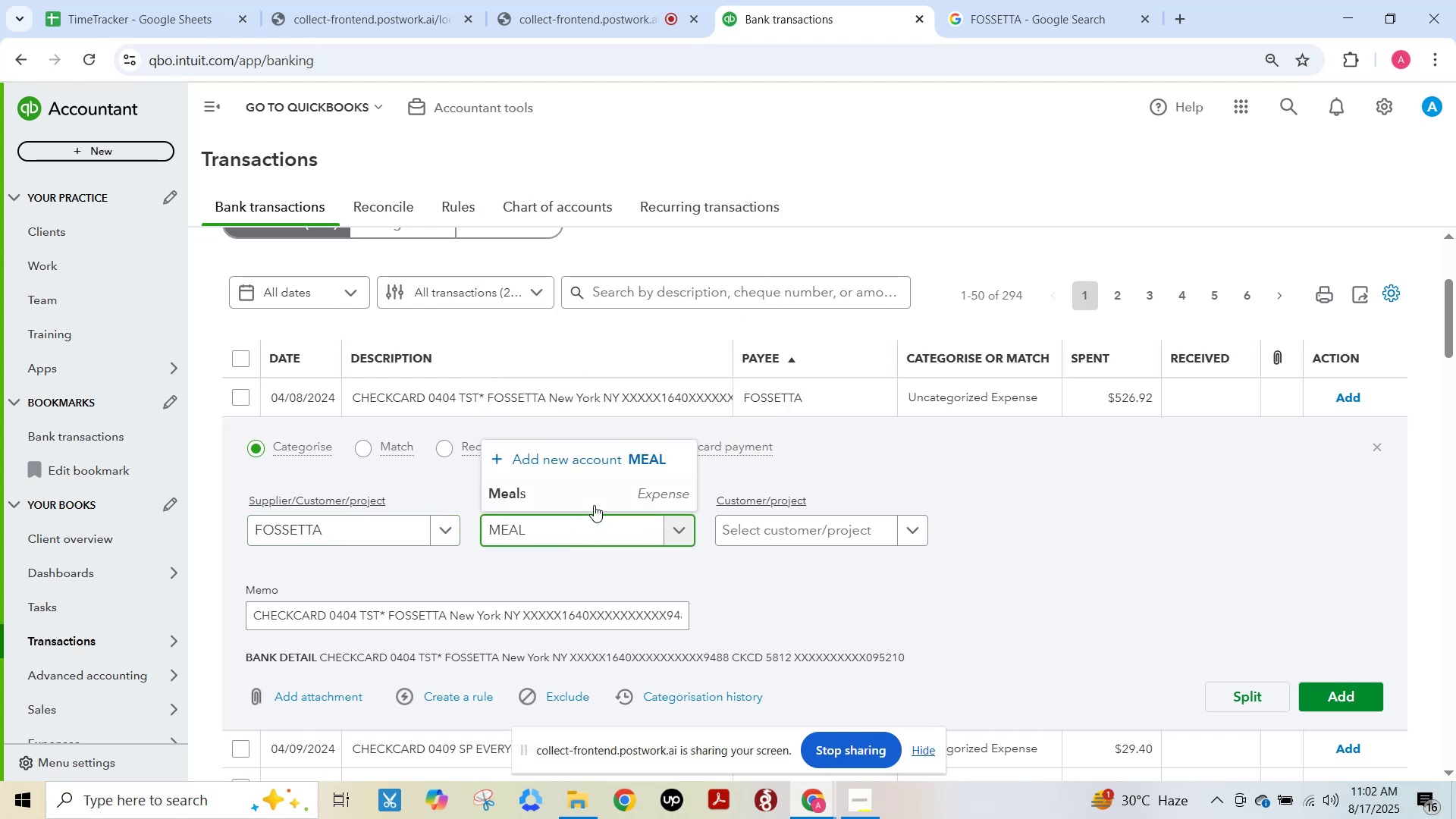 
left_click([594, 494])
 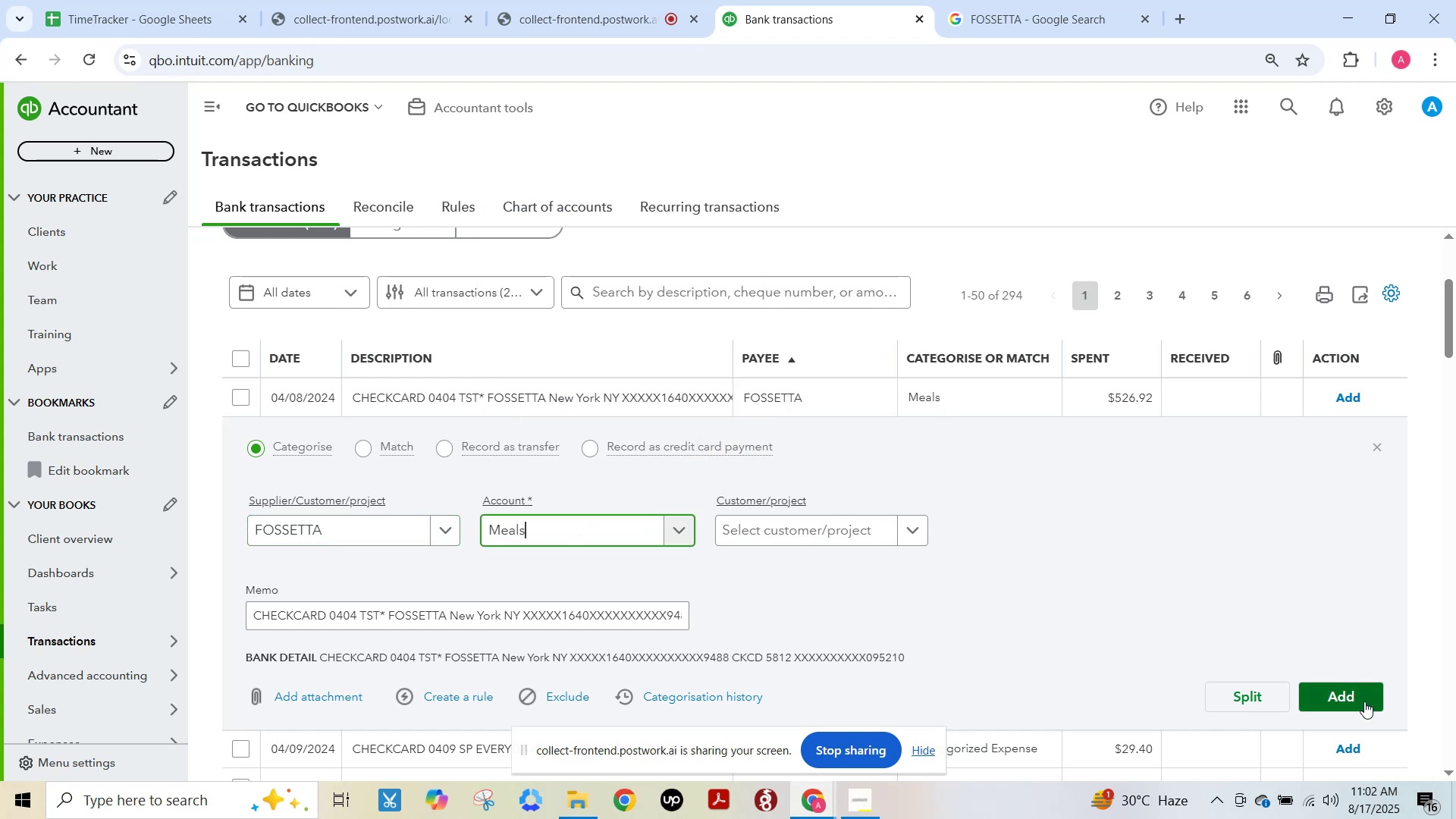 
left_click([1357, 692])
 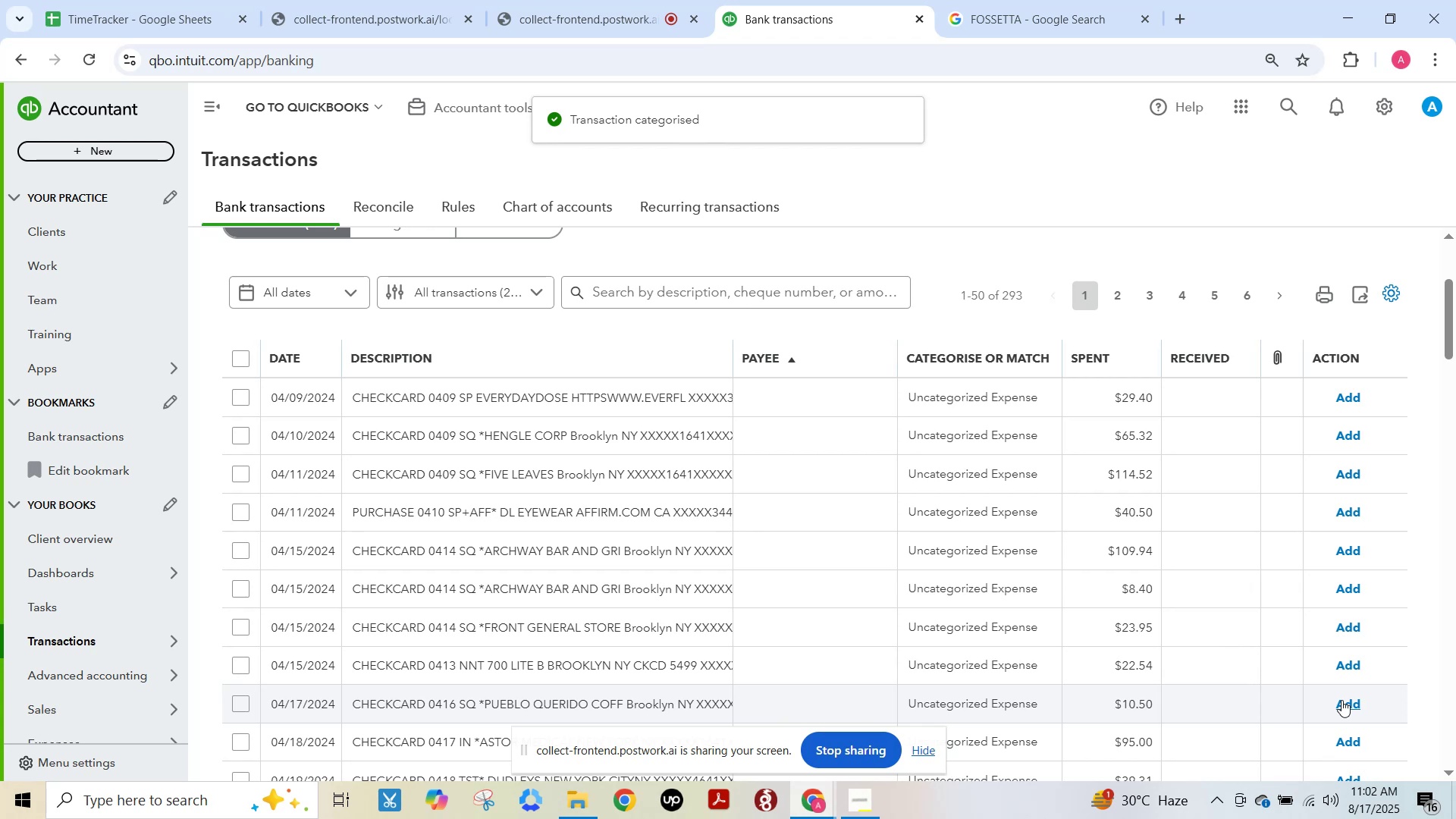 
wait(10.42)
 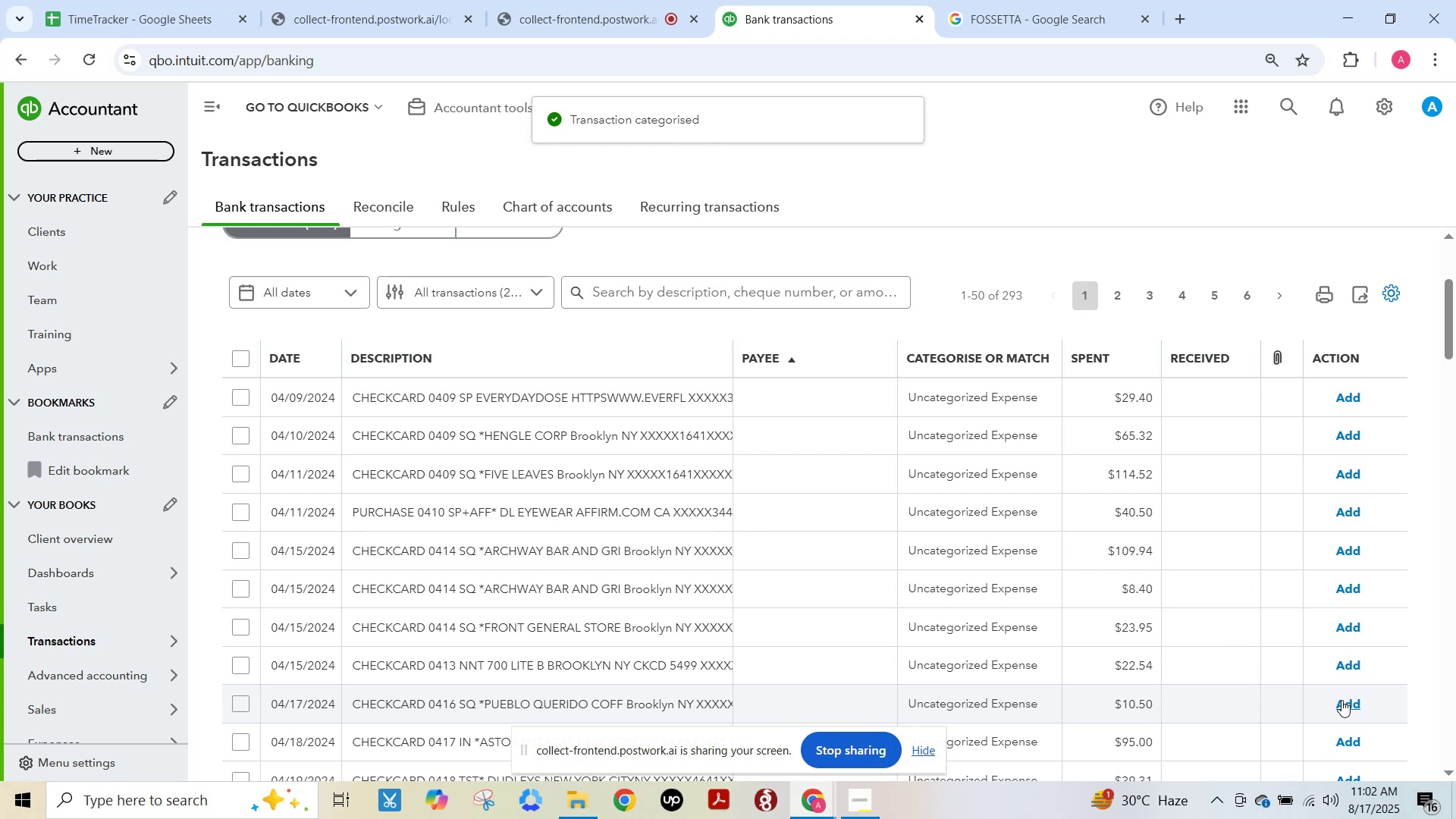 
left_click([563, 403])
 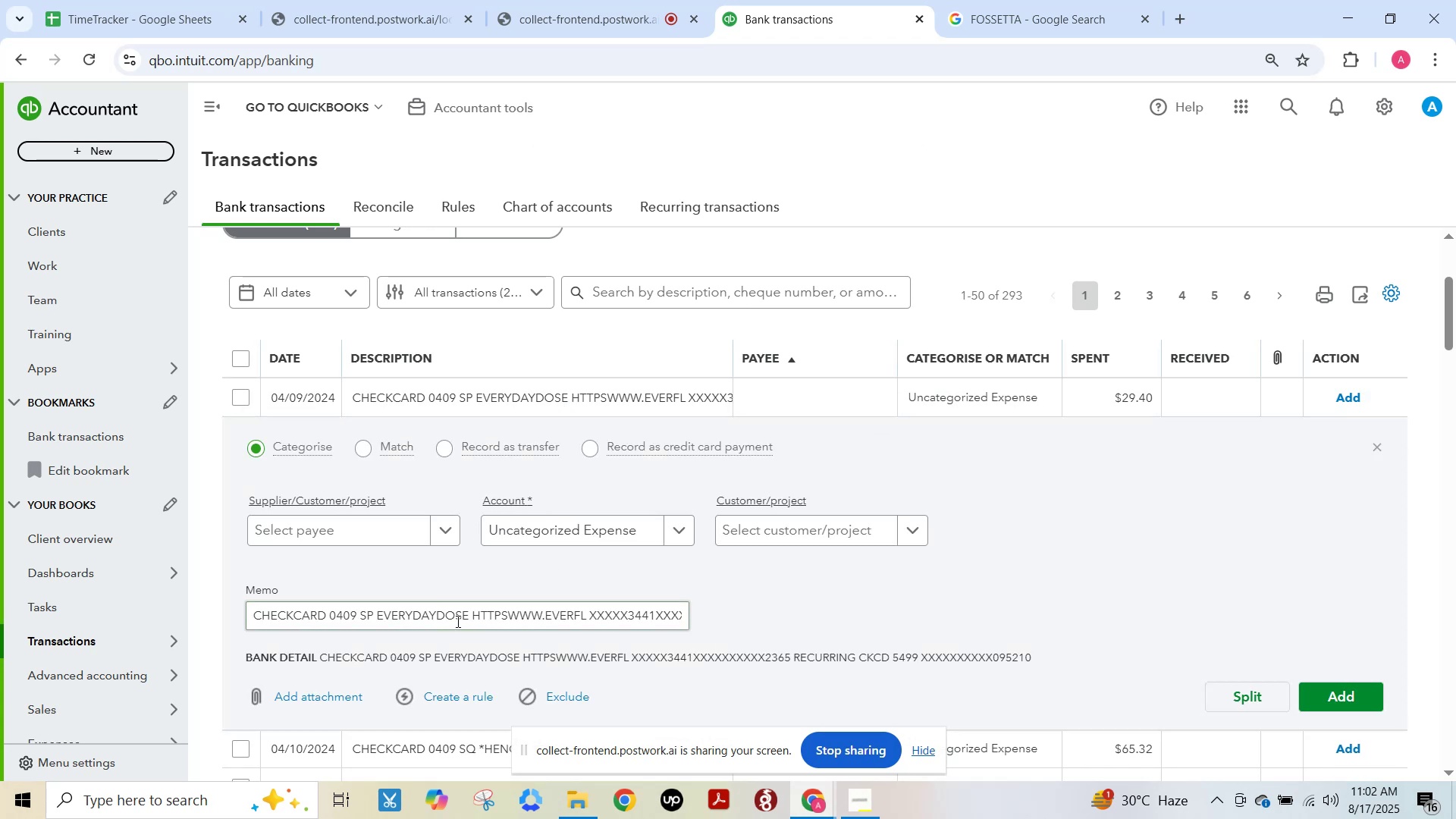 
double_click([425, 612])
 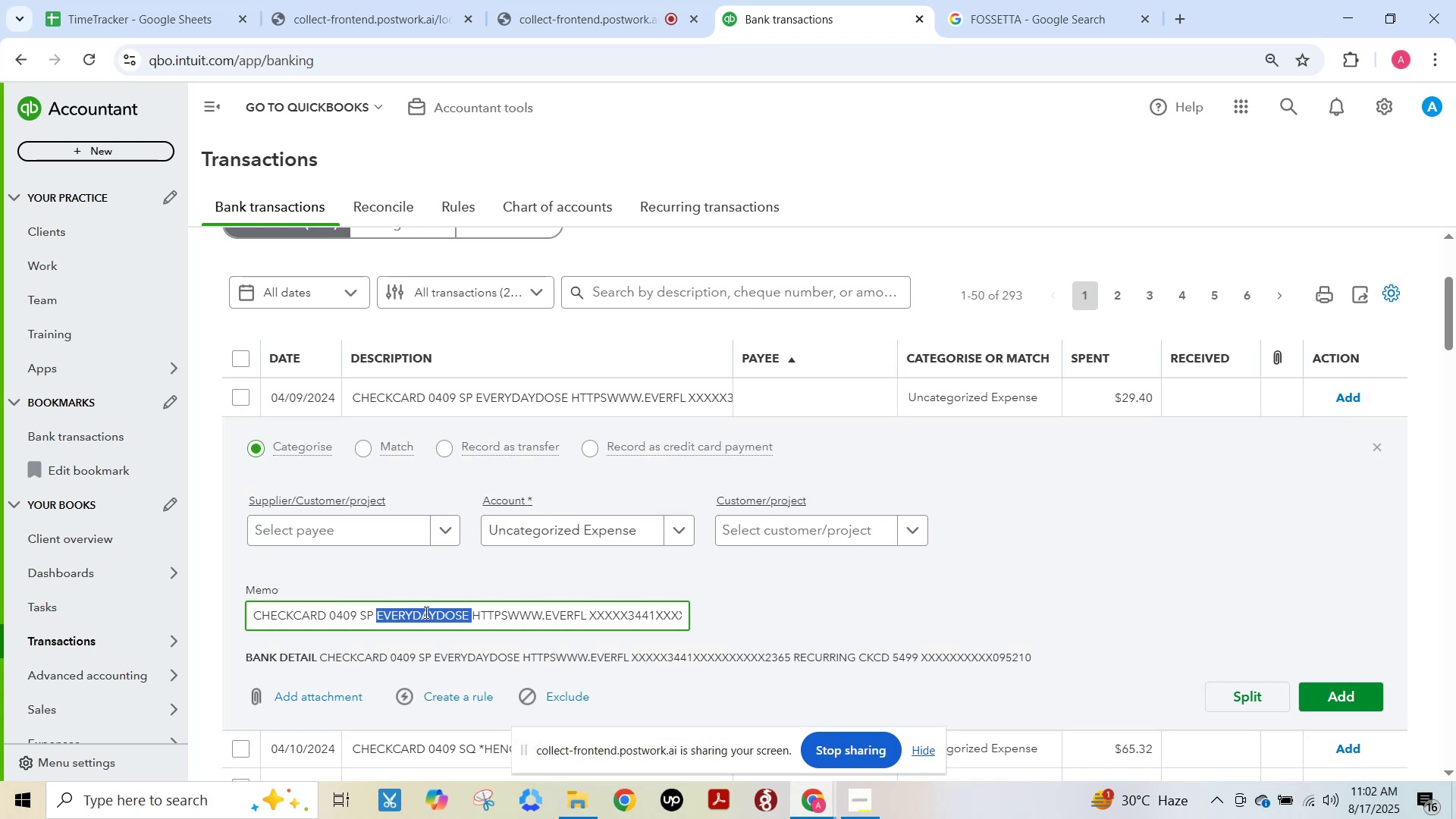 
key(Control+C)
 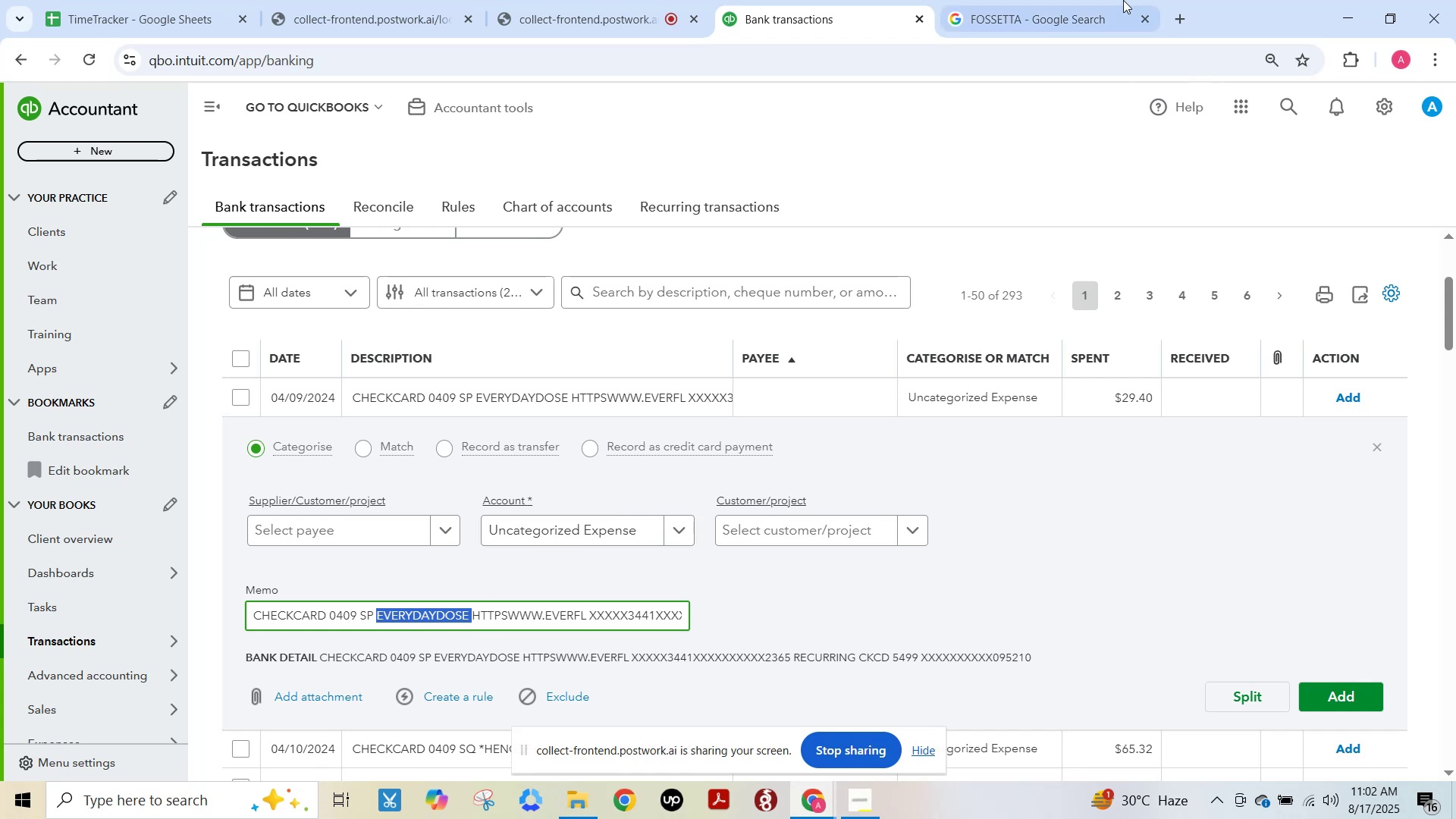 
left_click([1048, 0])
 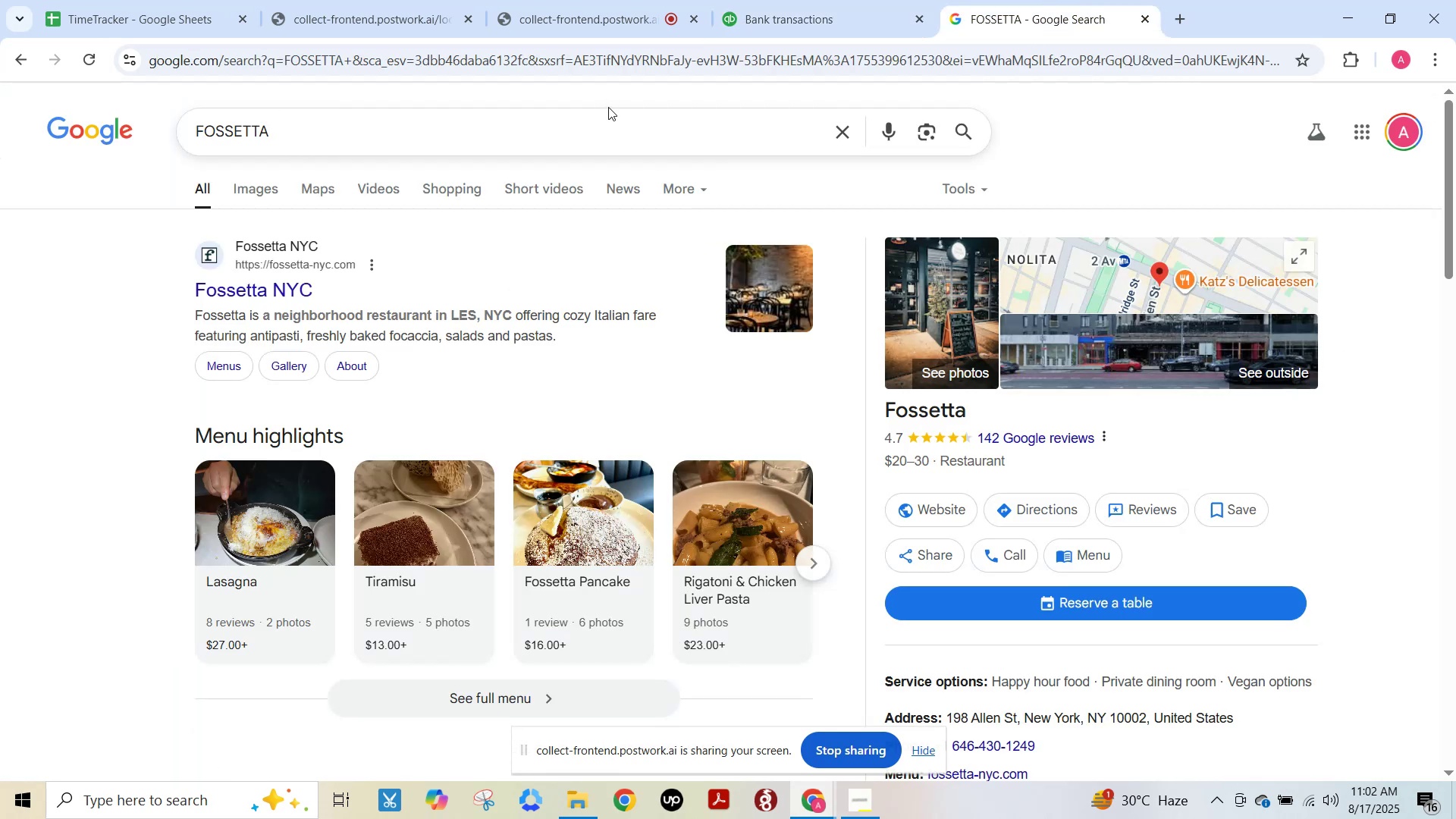 
left_click([607, 127])
 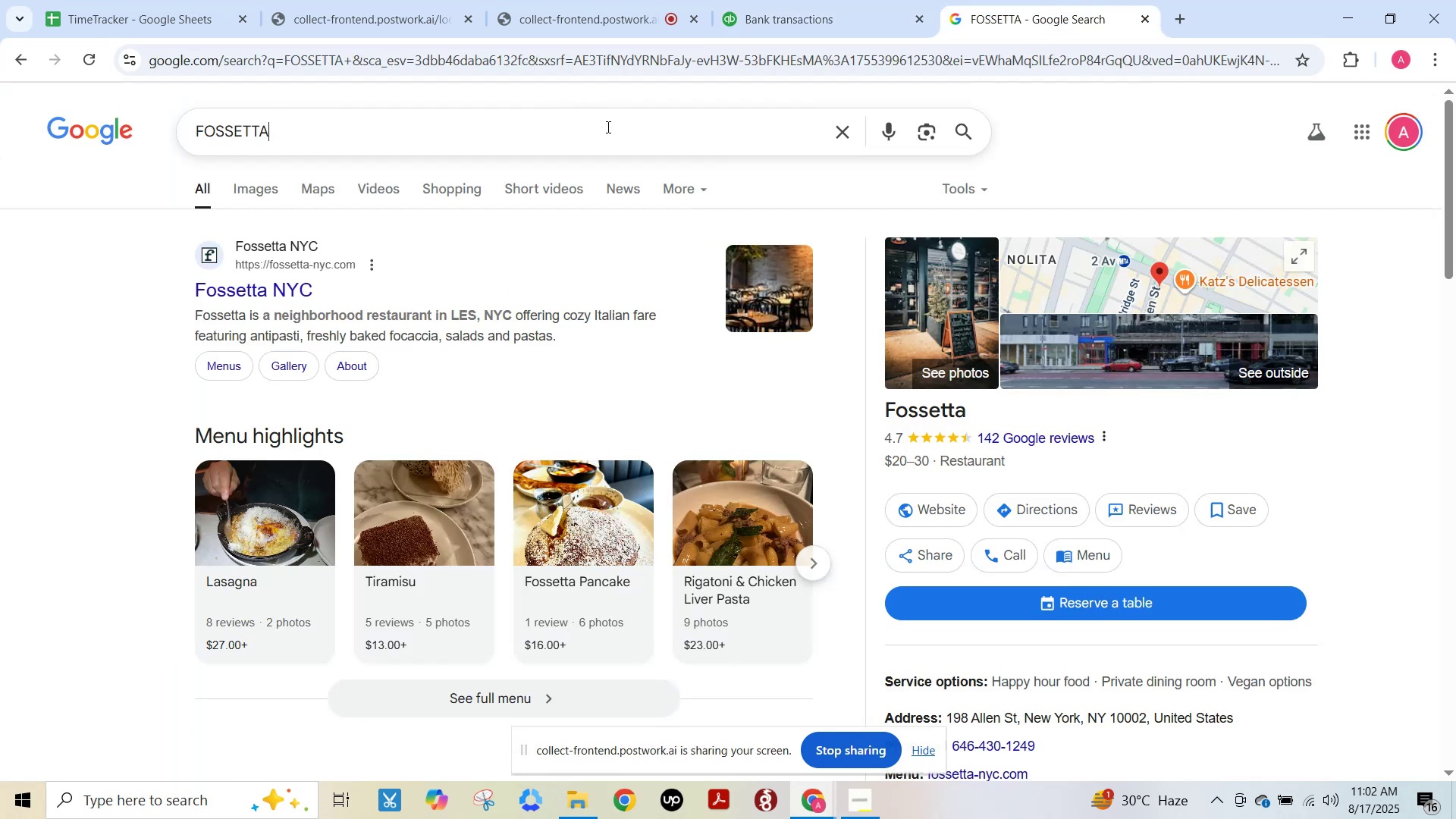 
key(Control+ControlLeft)
 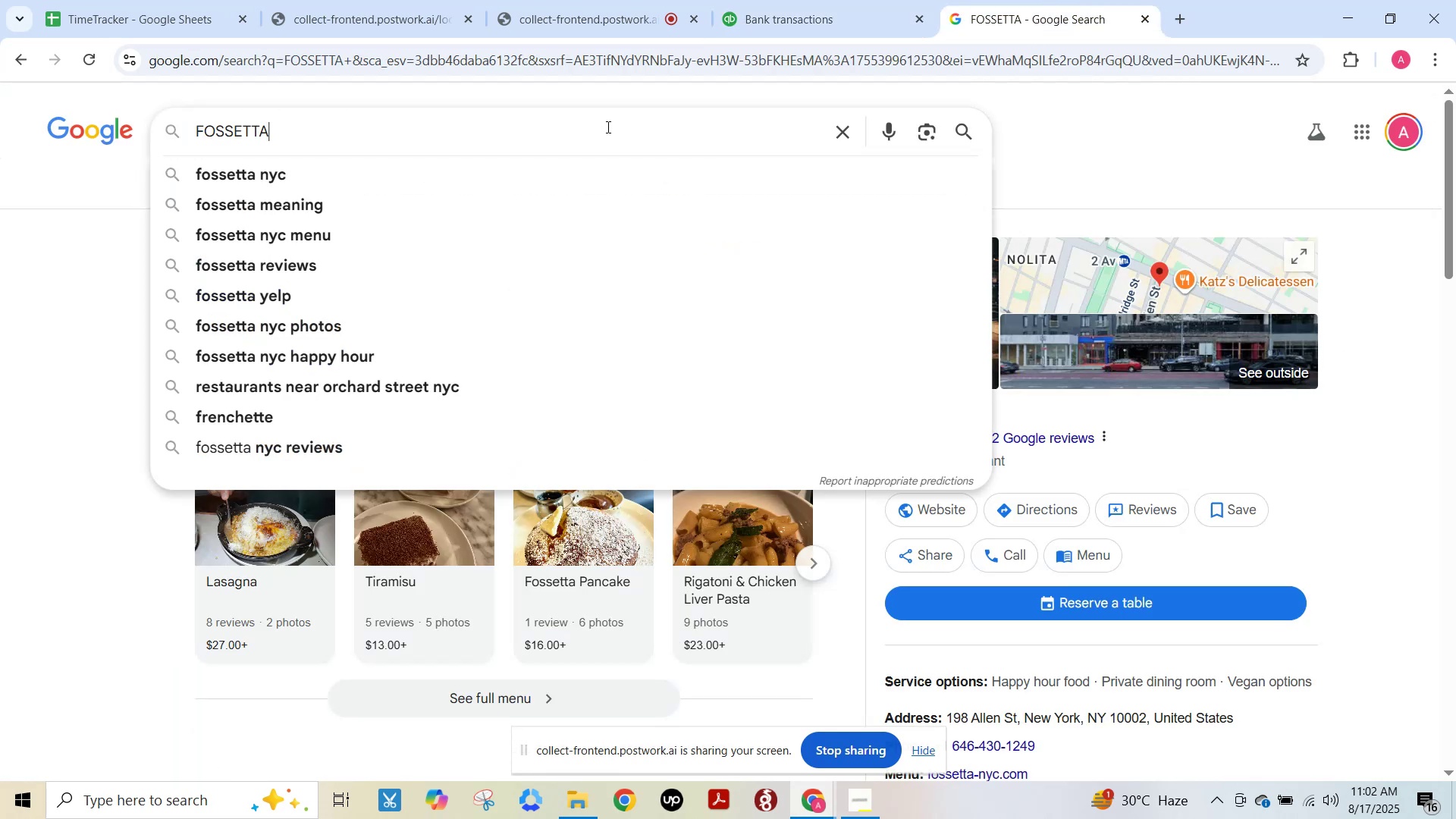 
key(Control+A)
 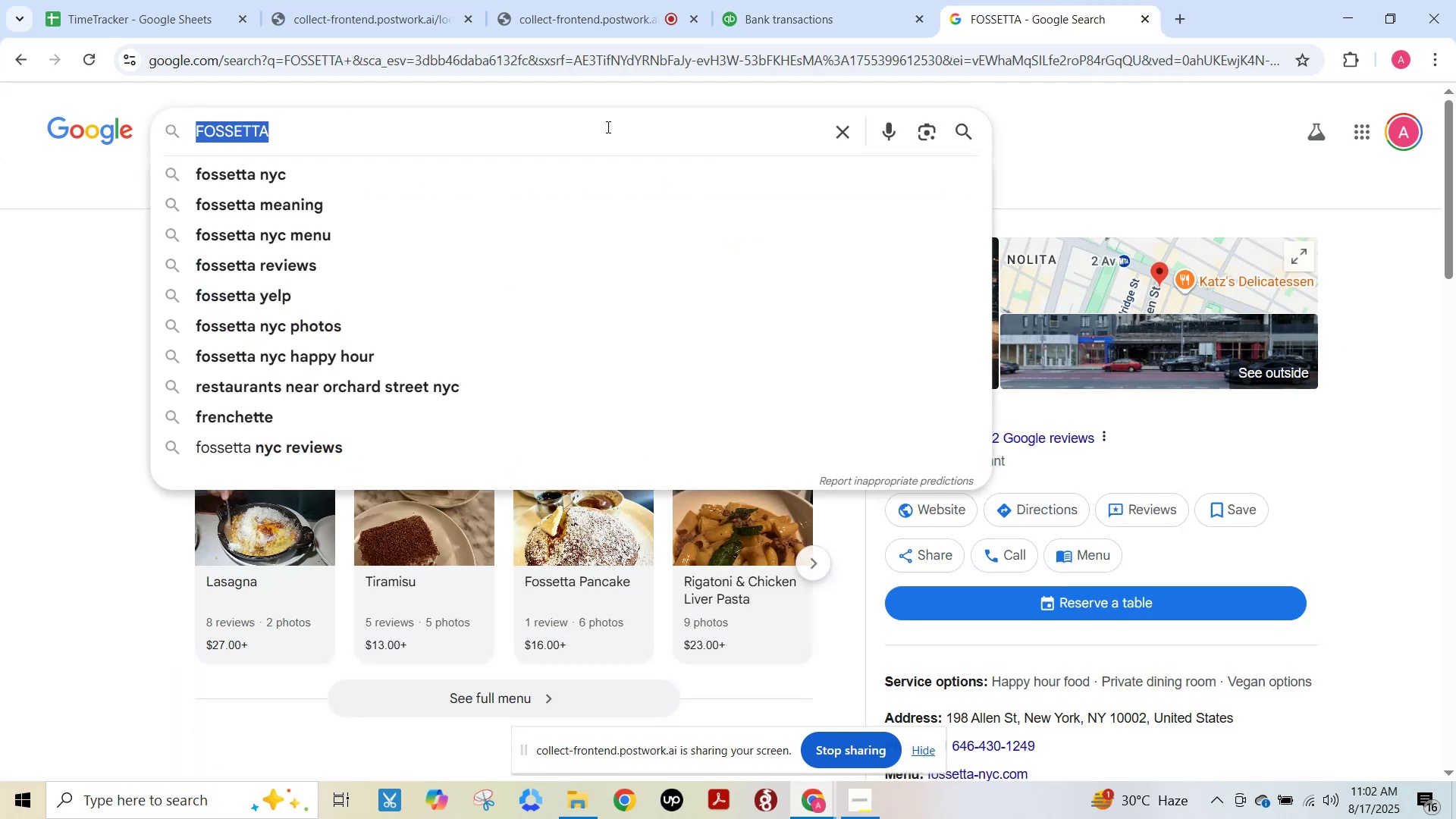 
key(Control+V)
 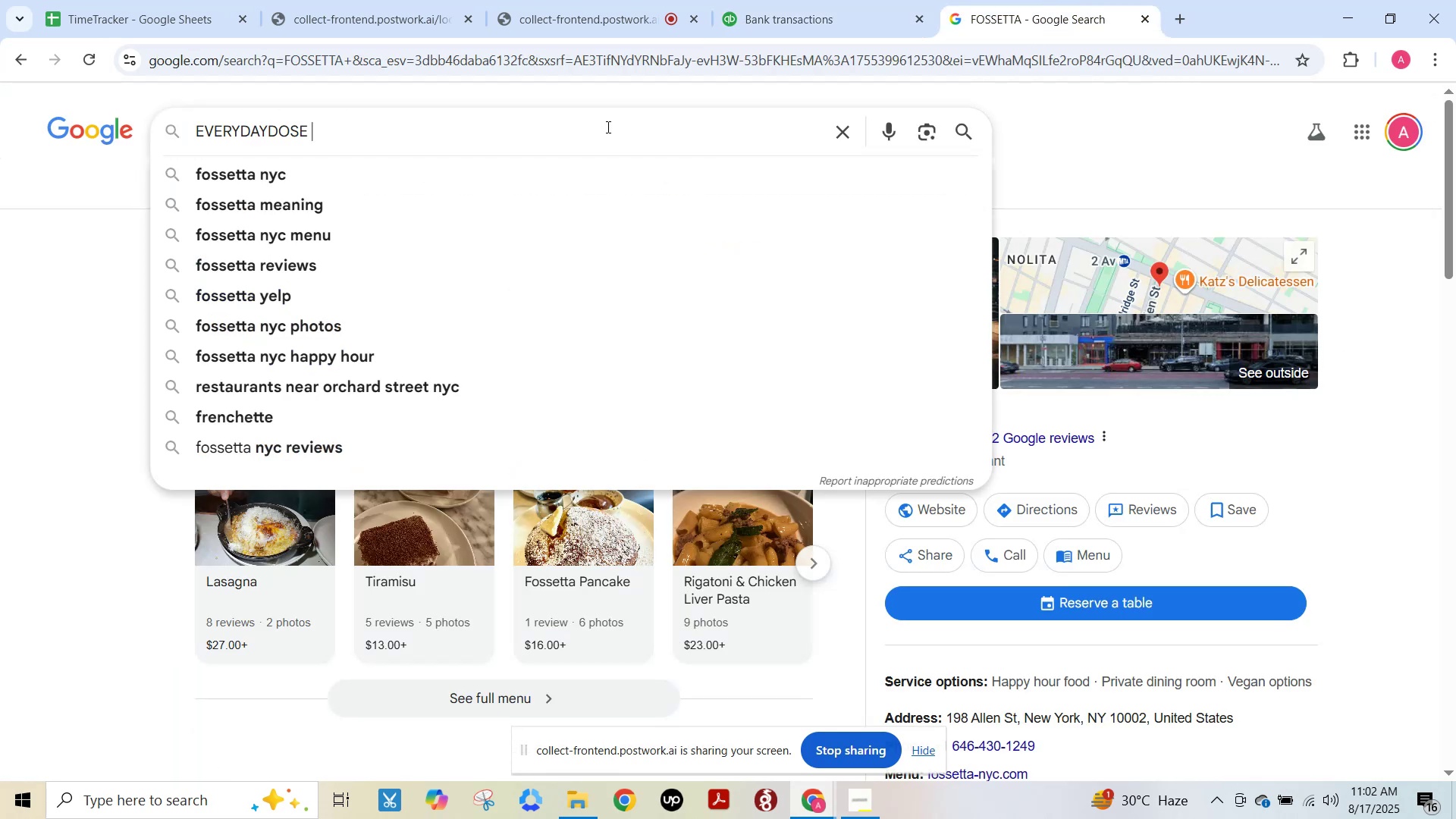 
key(NumpadEnter)
 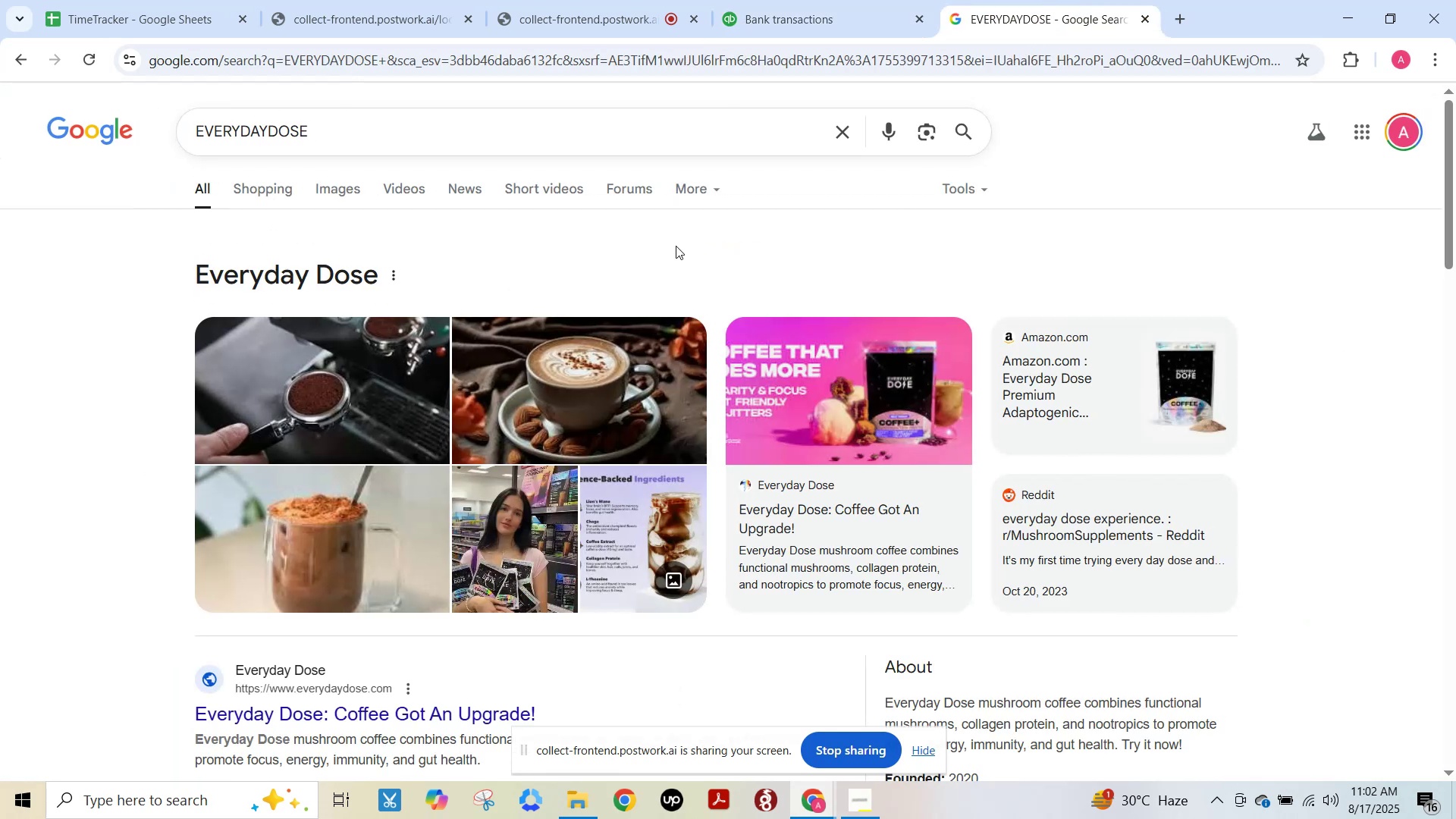 
left_click([833, 14])
 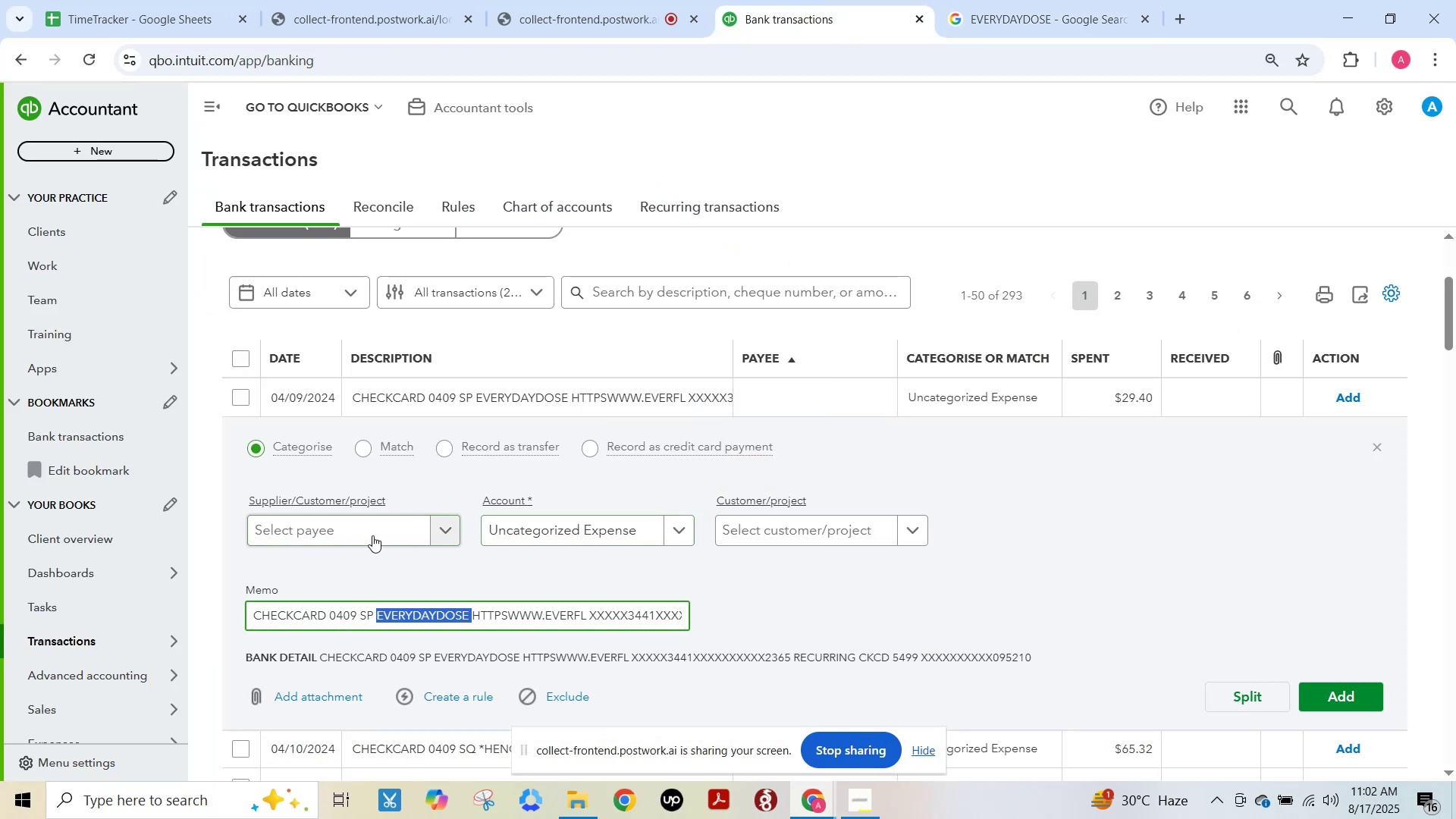 
left_click([369, 532])
 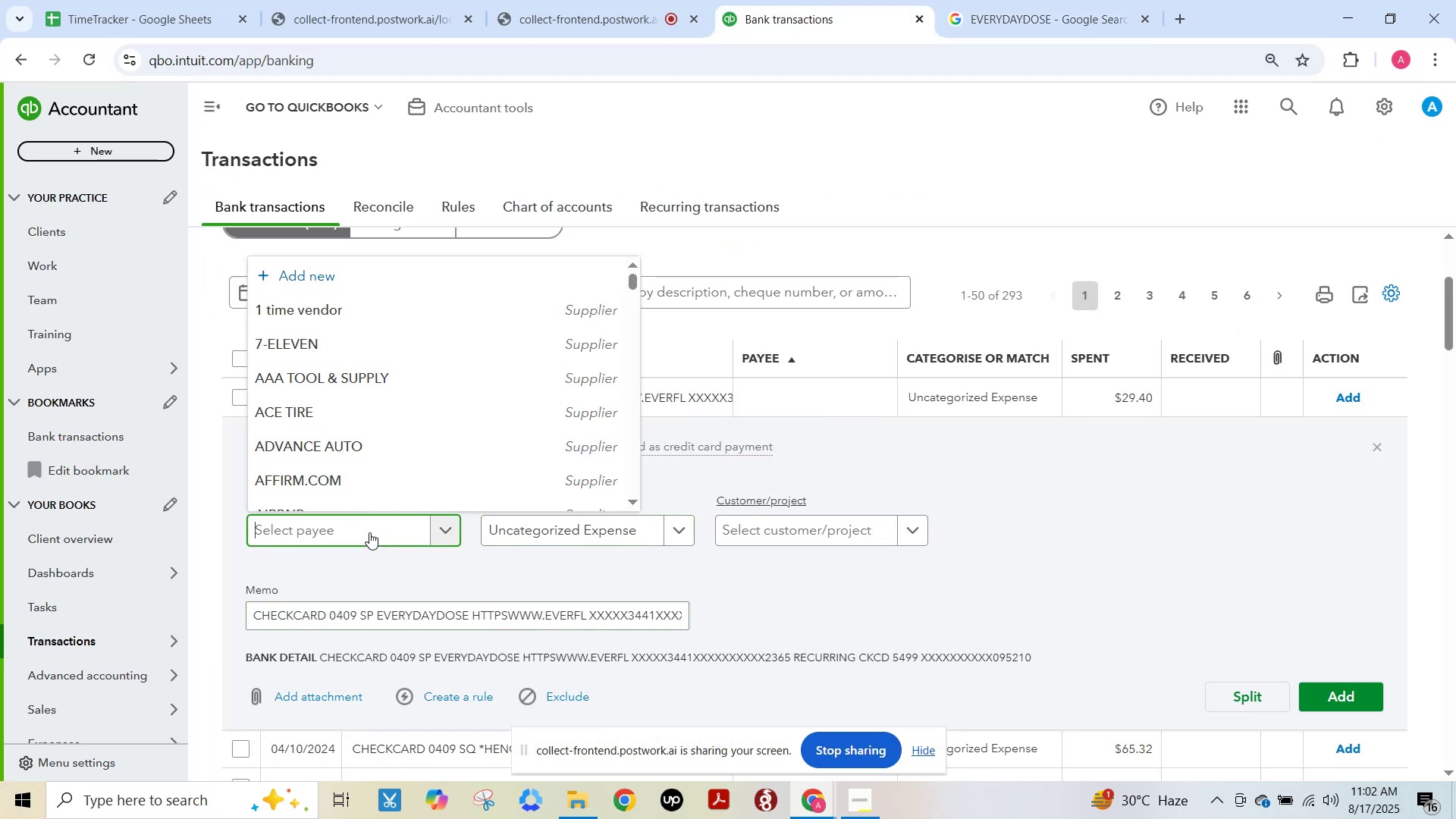 
key(Control+V)
 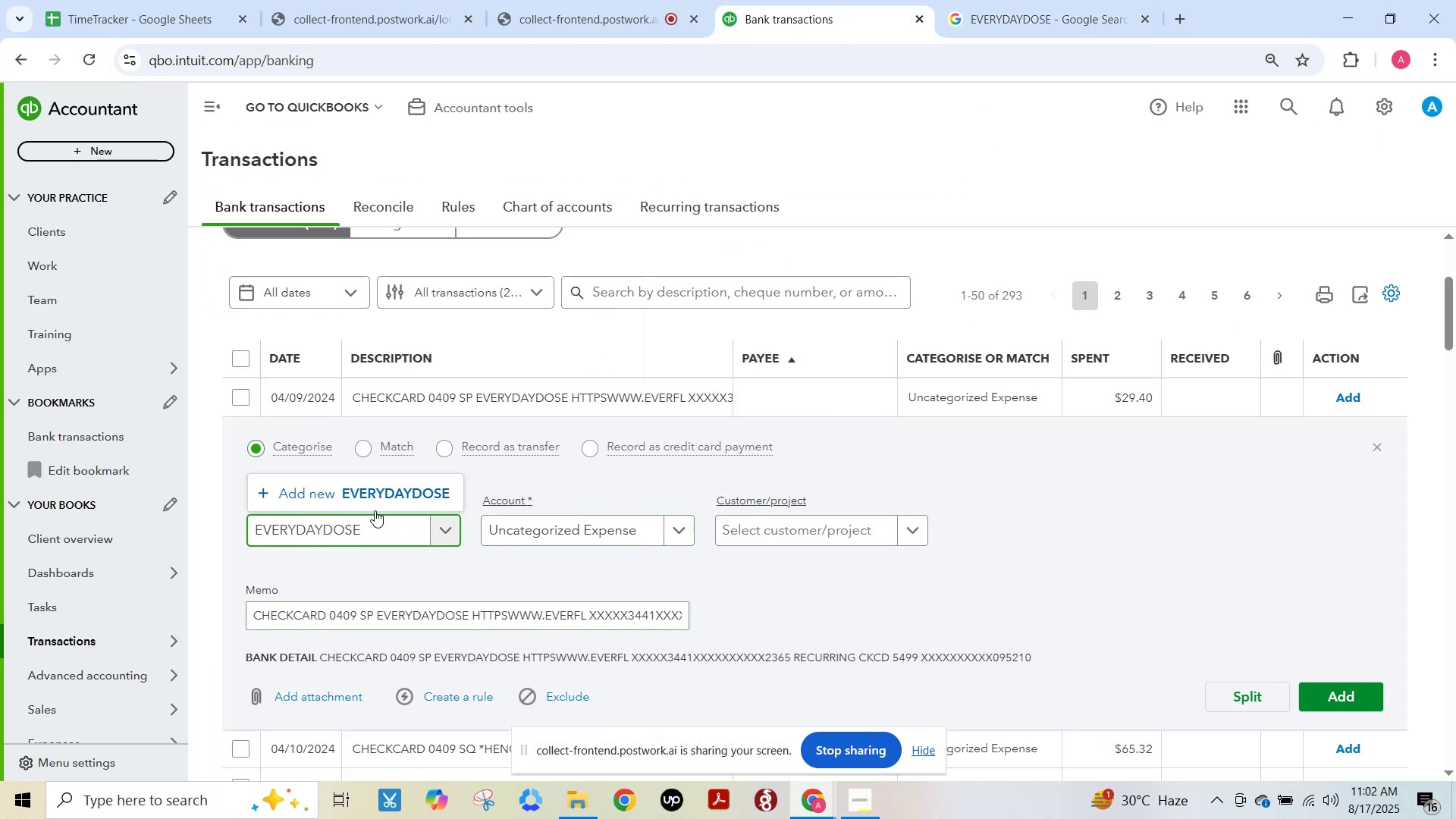 
left_click([379, 490])
 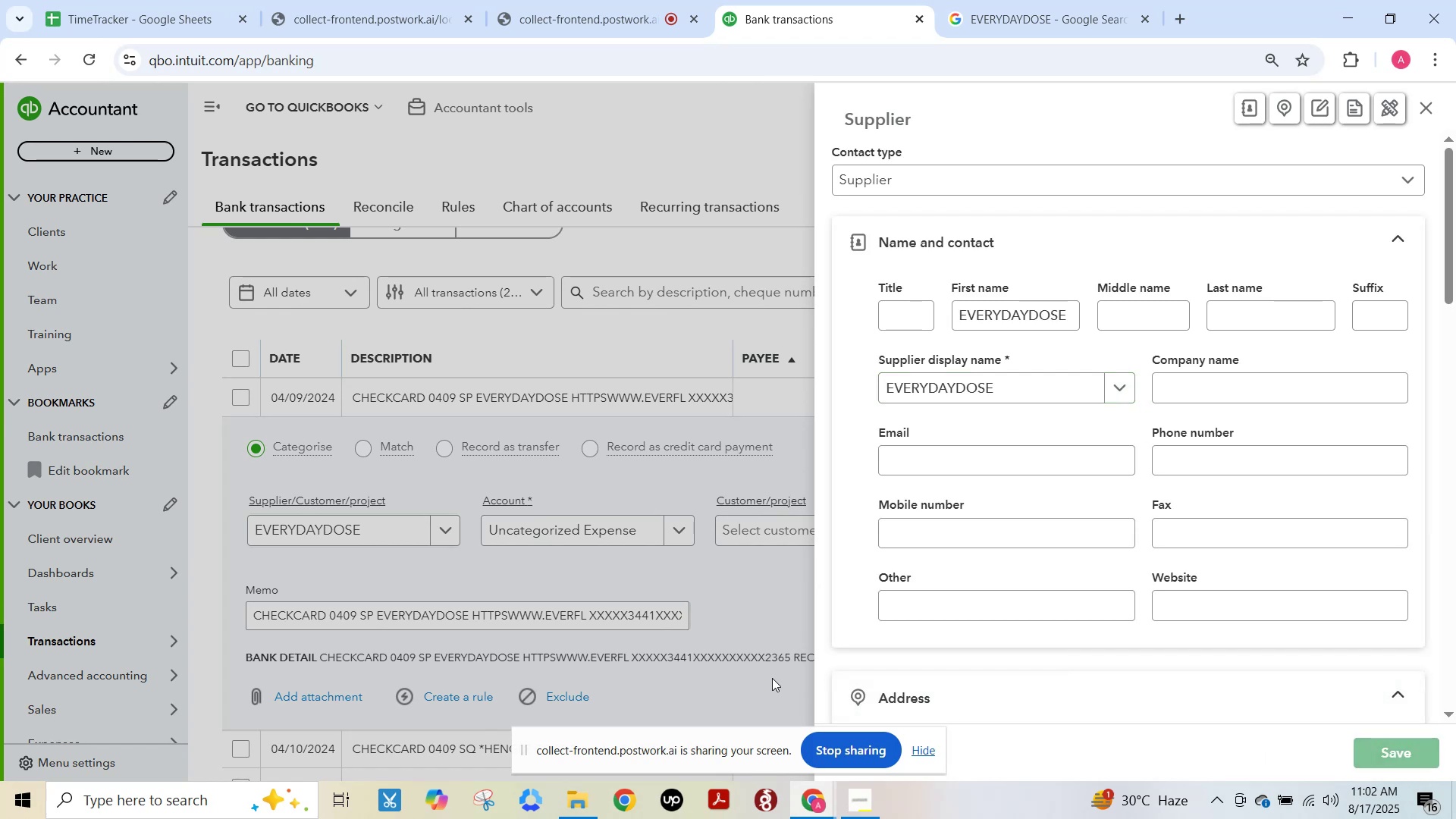 
left_click([633, 524])
 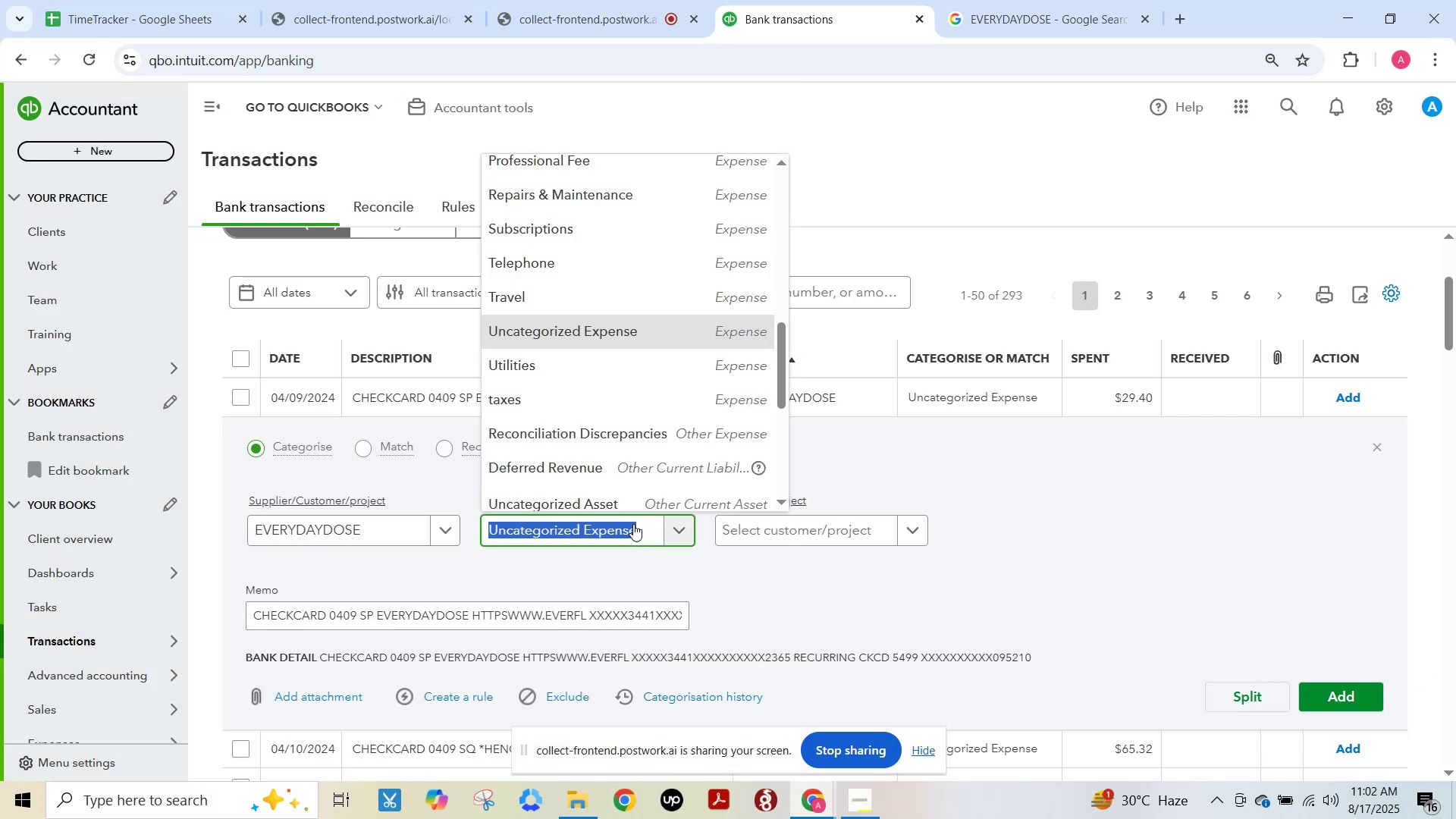 
type(MEAL)
 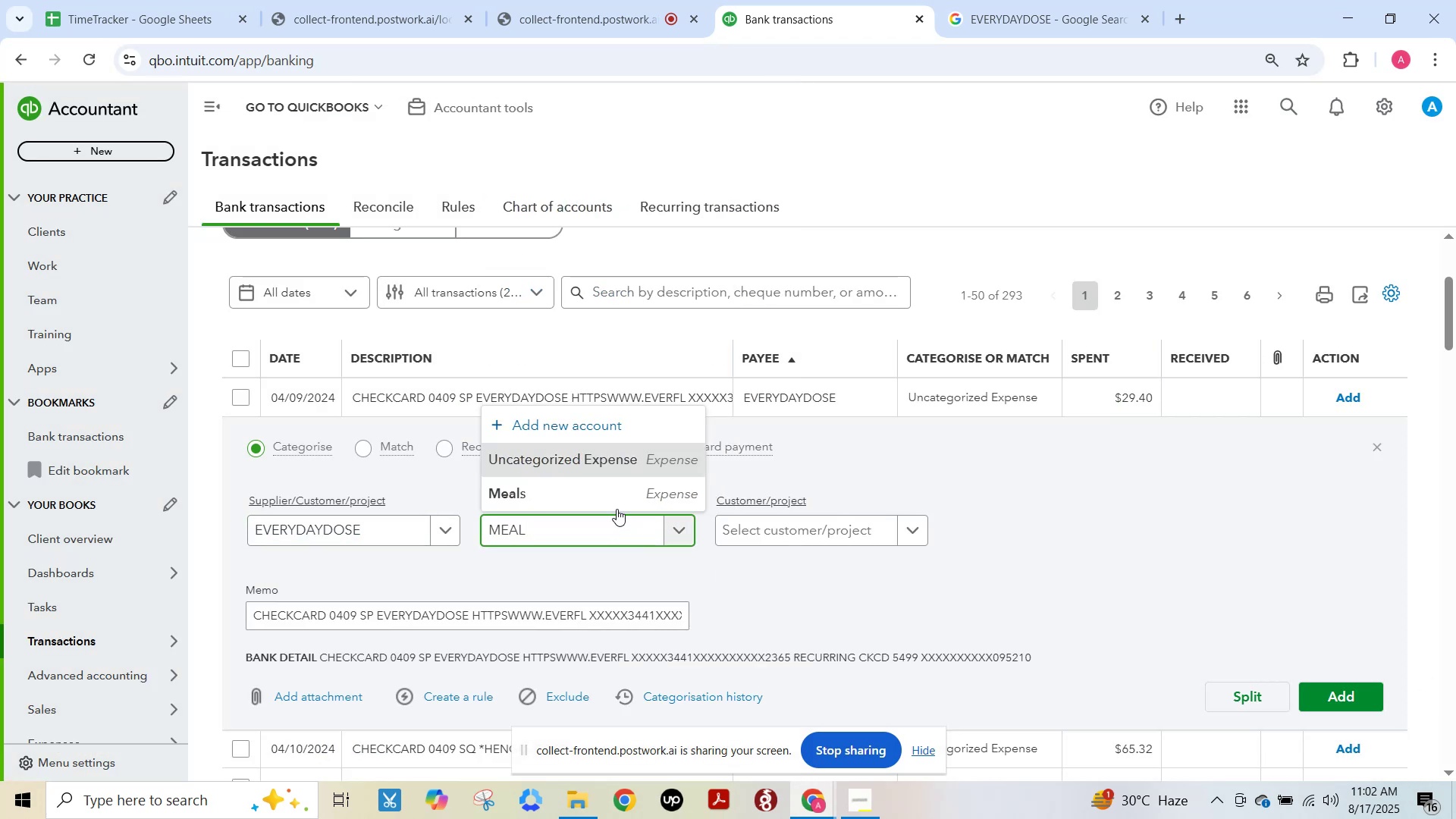 
left_click([609, 488])
 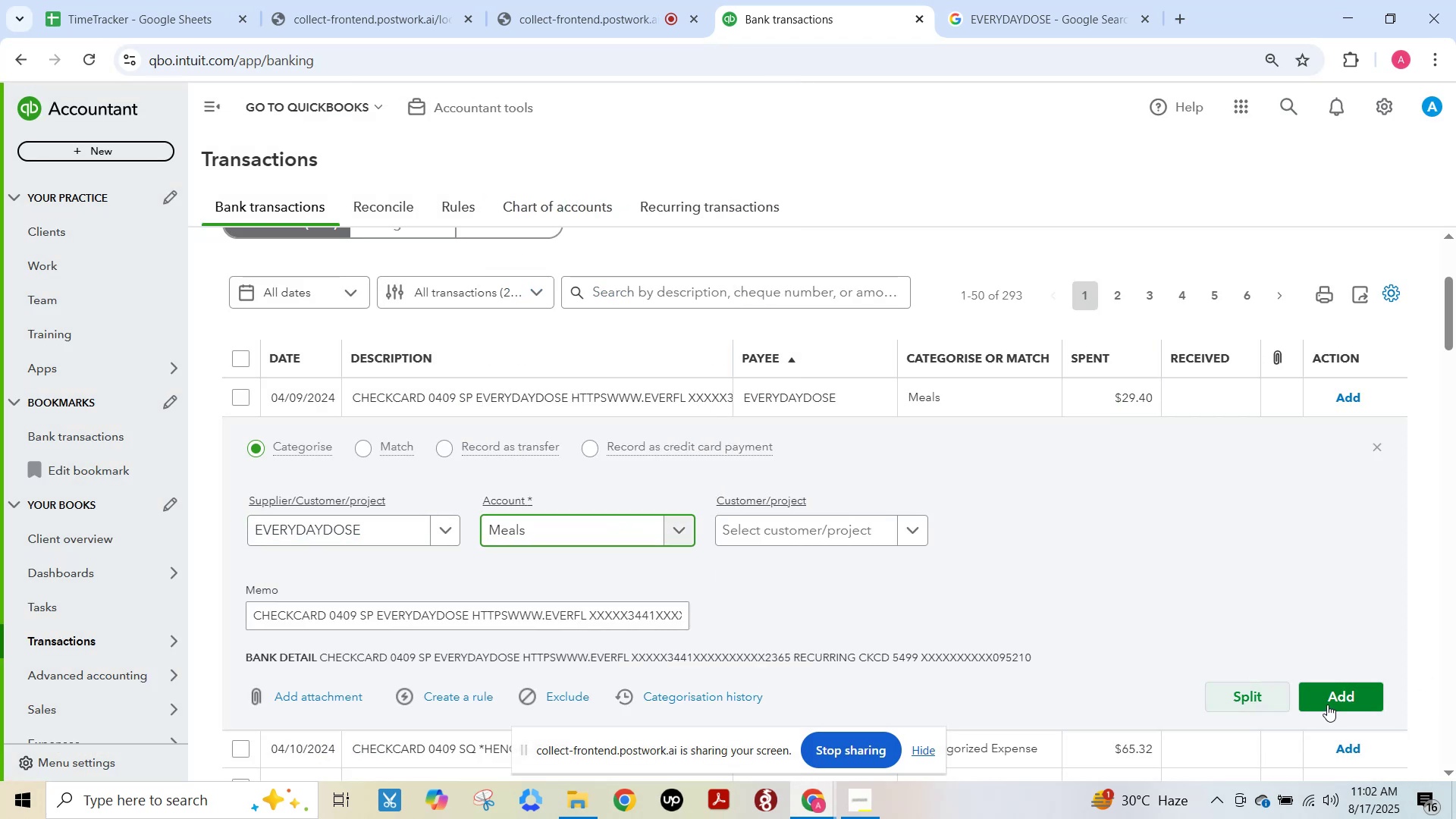 
left_click([1332, 697])
 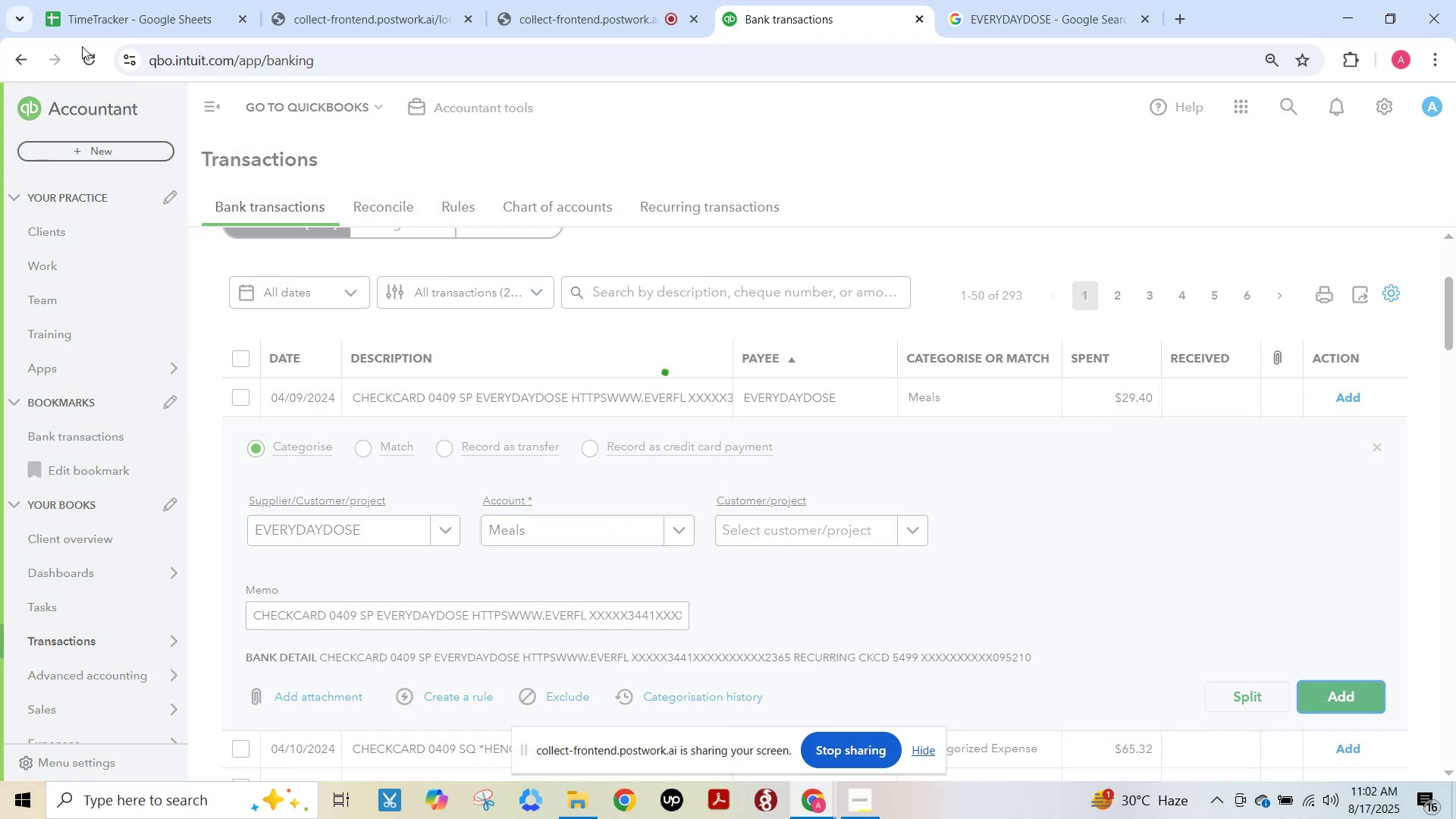 
left_click([108, 0])
 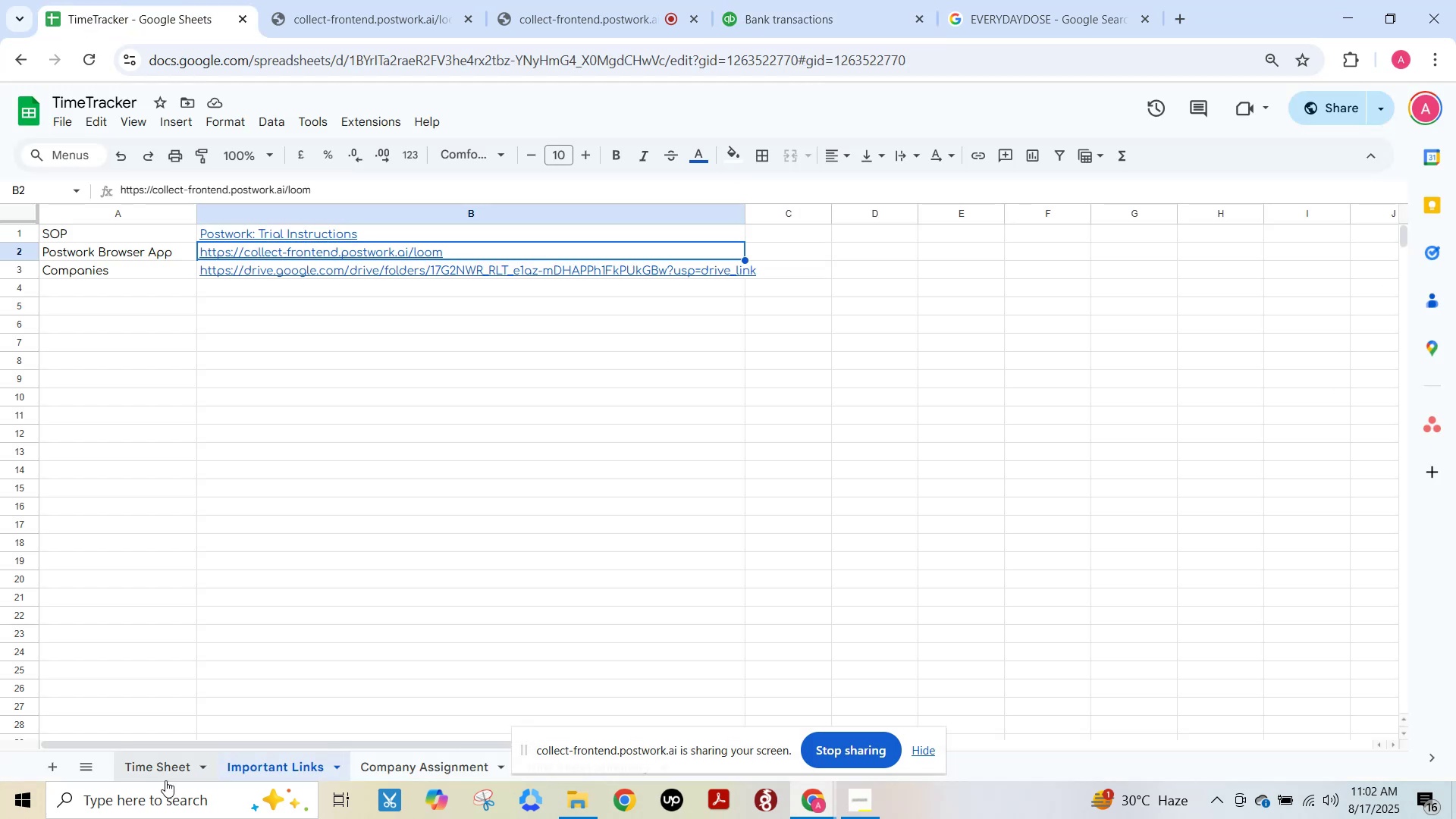 
left_click([147, 776])
 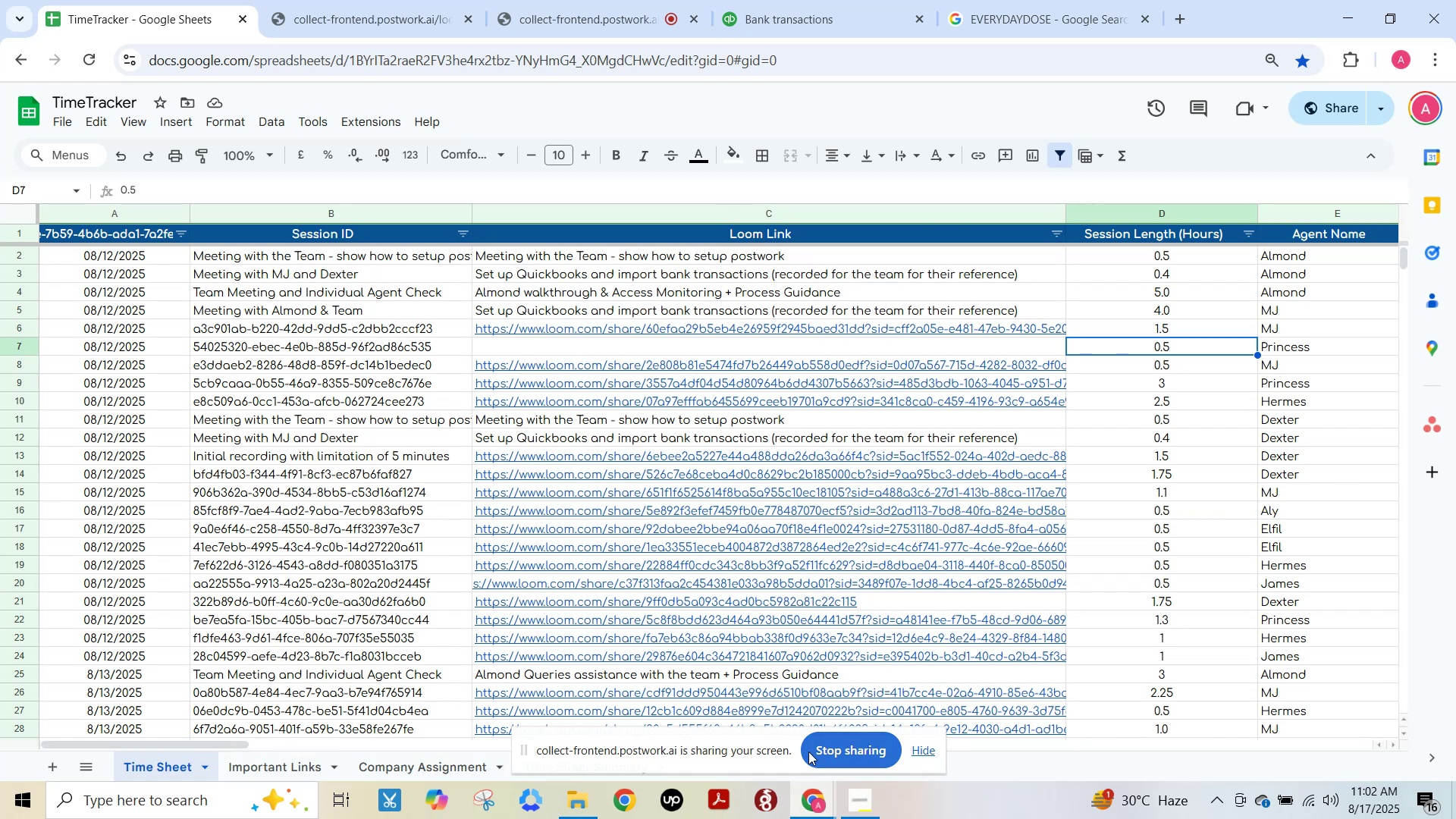 
left_click_drag(start_coordinate=[788, 742], to_coordinate=[1233, 749])
 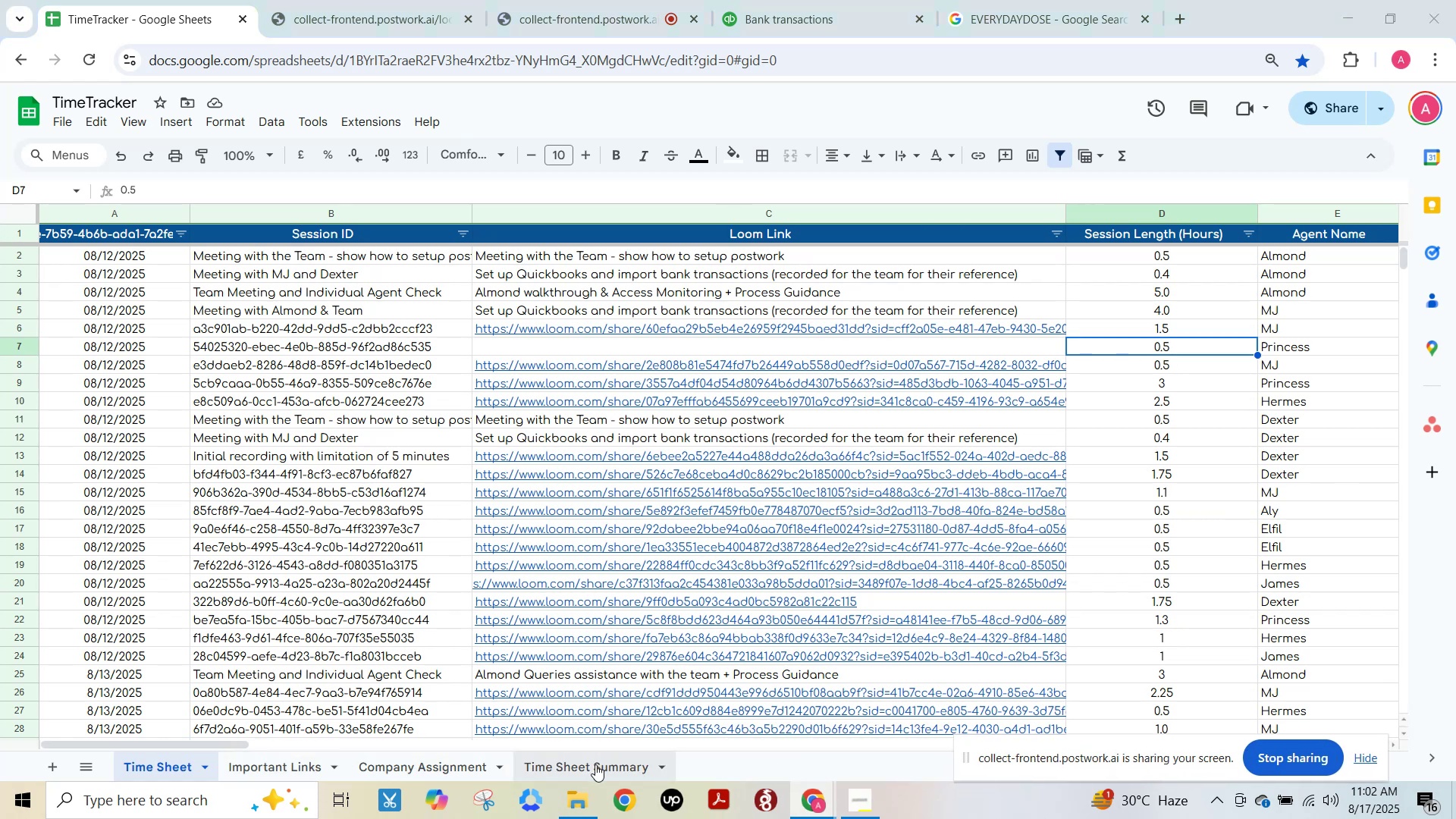 
left_click([580, 767])
 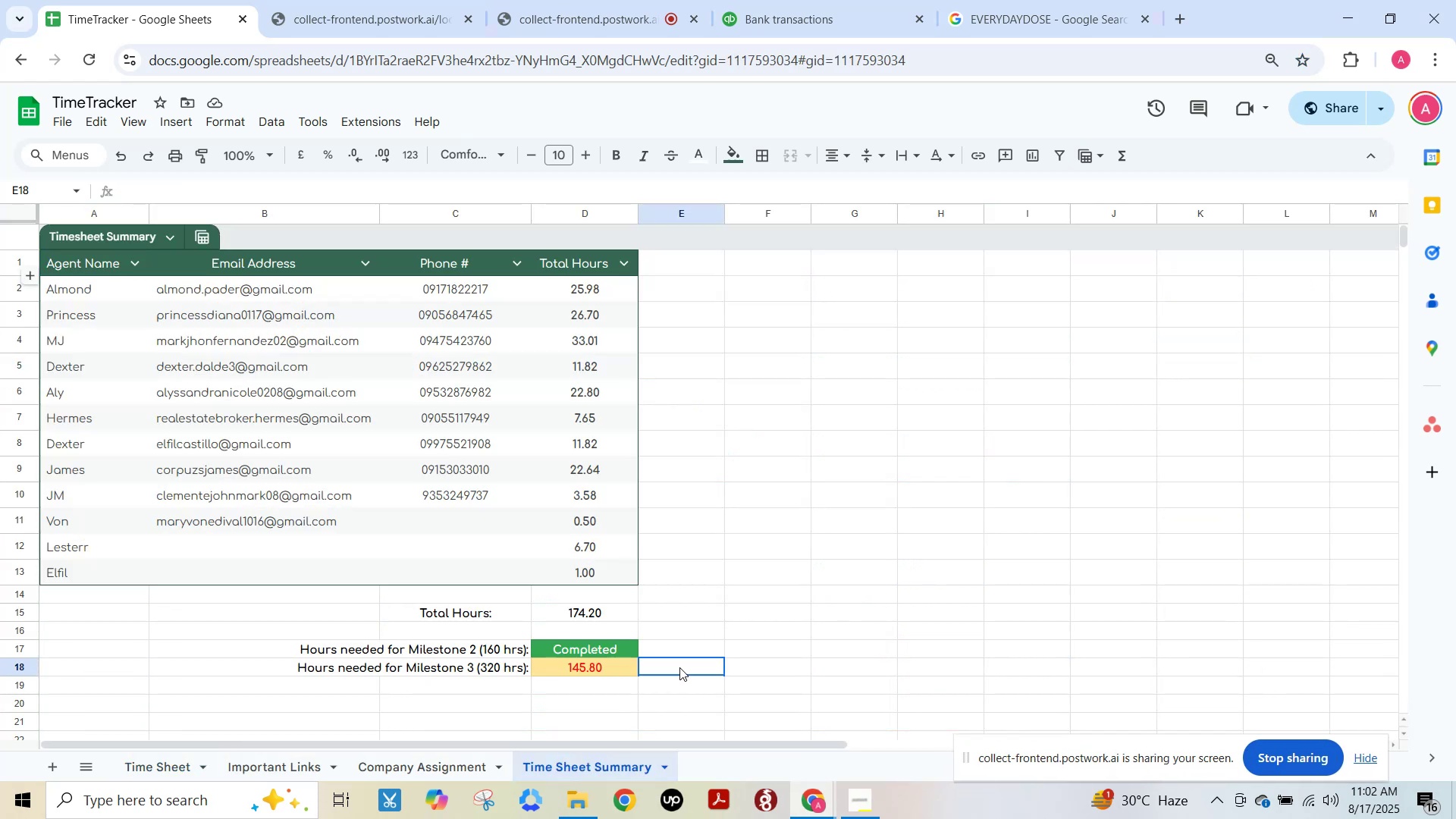 
key(Equal)
 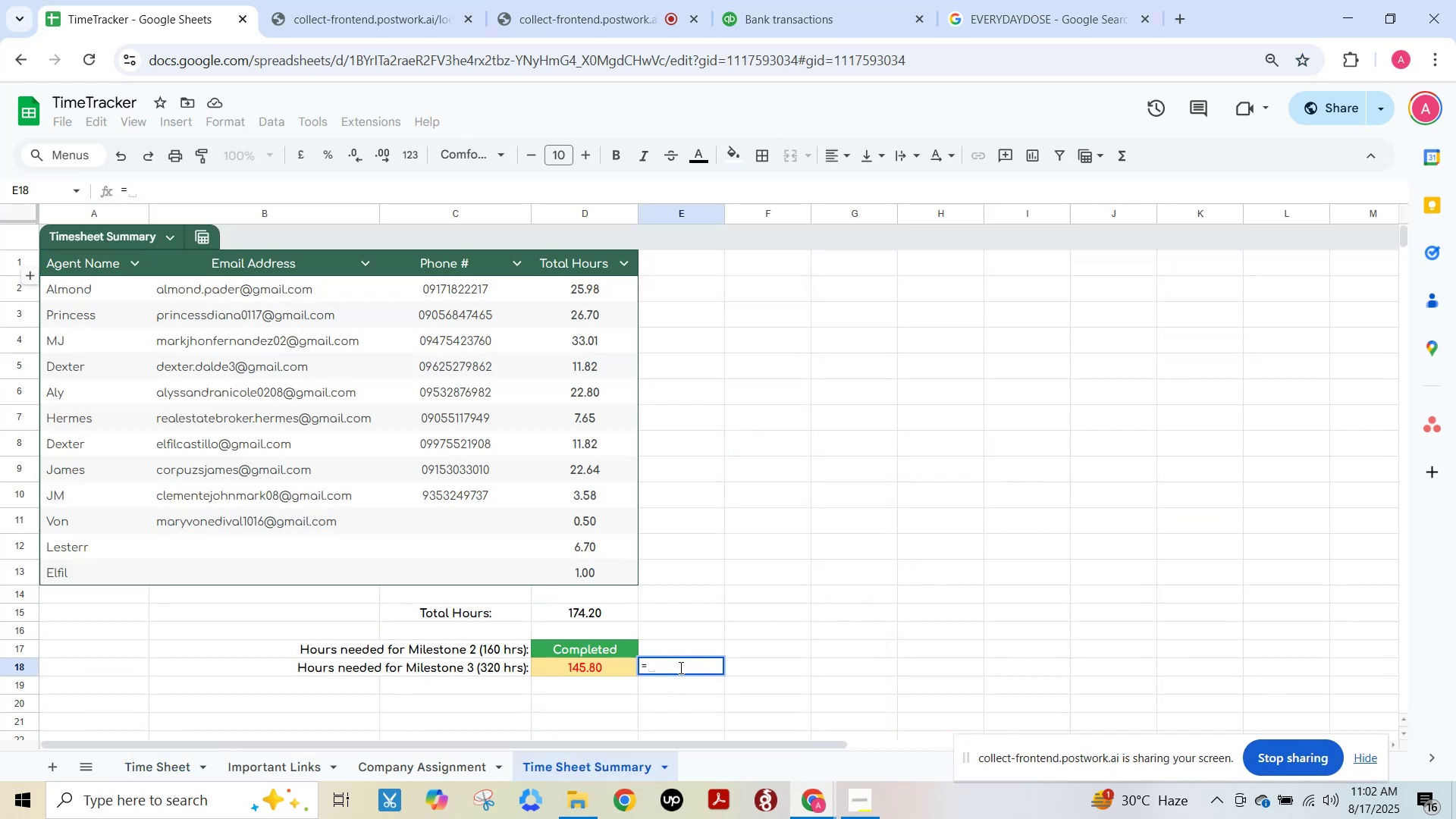 
key(Numpad1)
 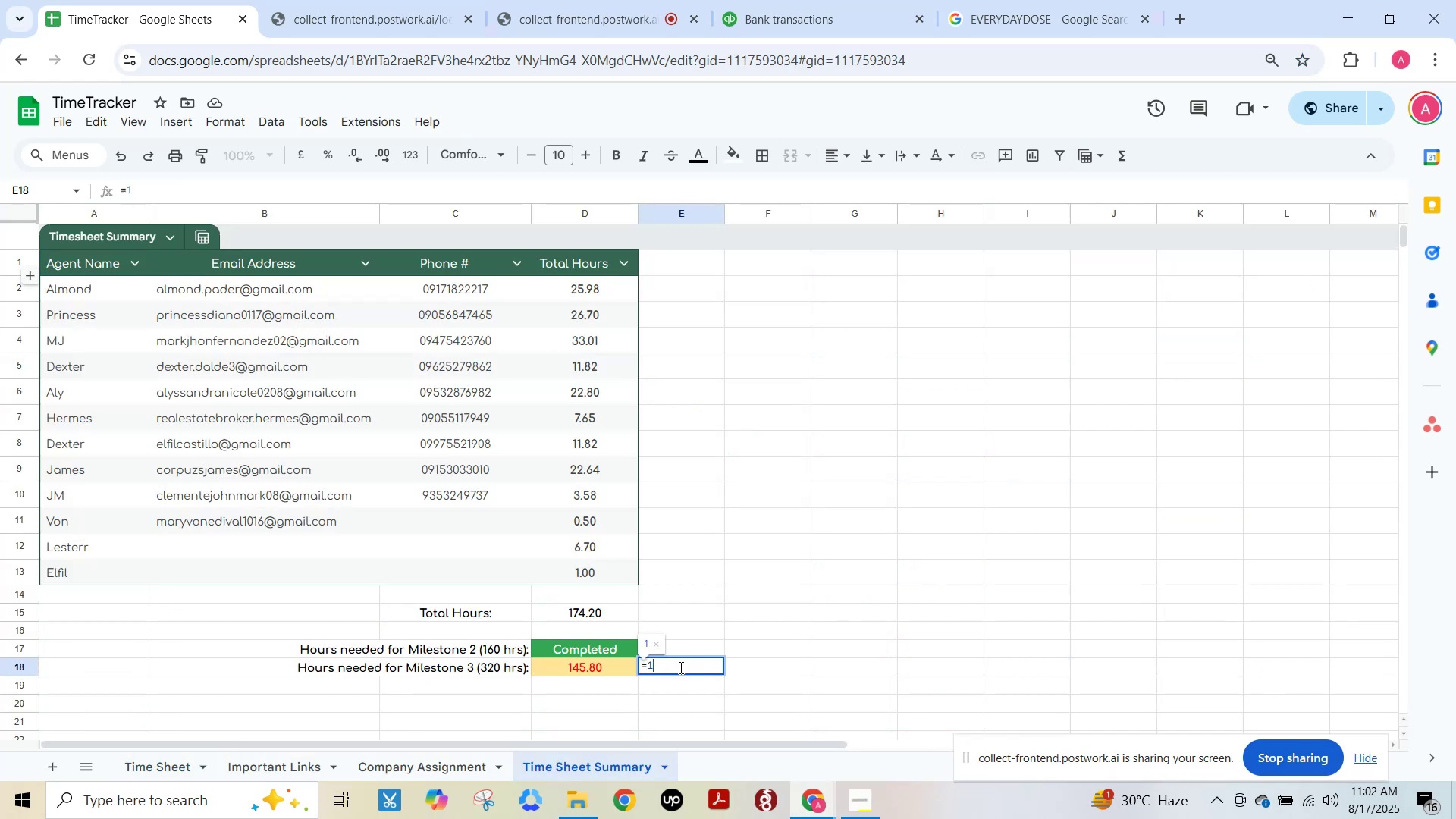 
key(Numpad6)
 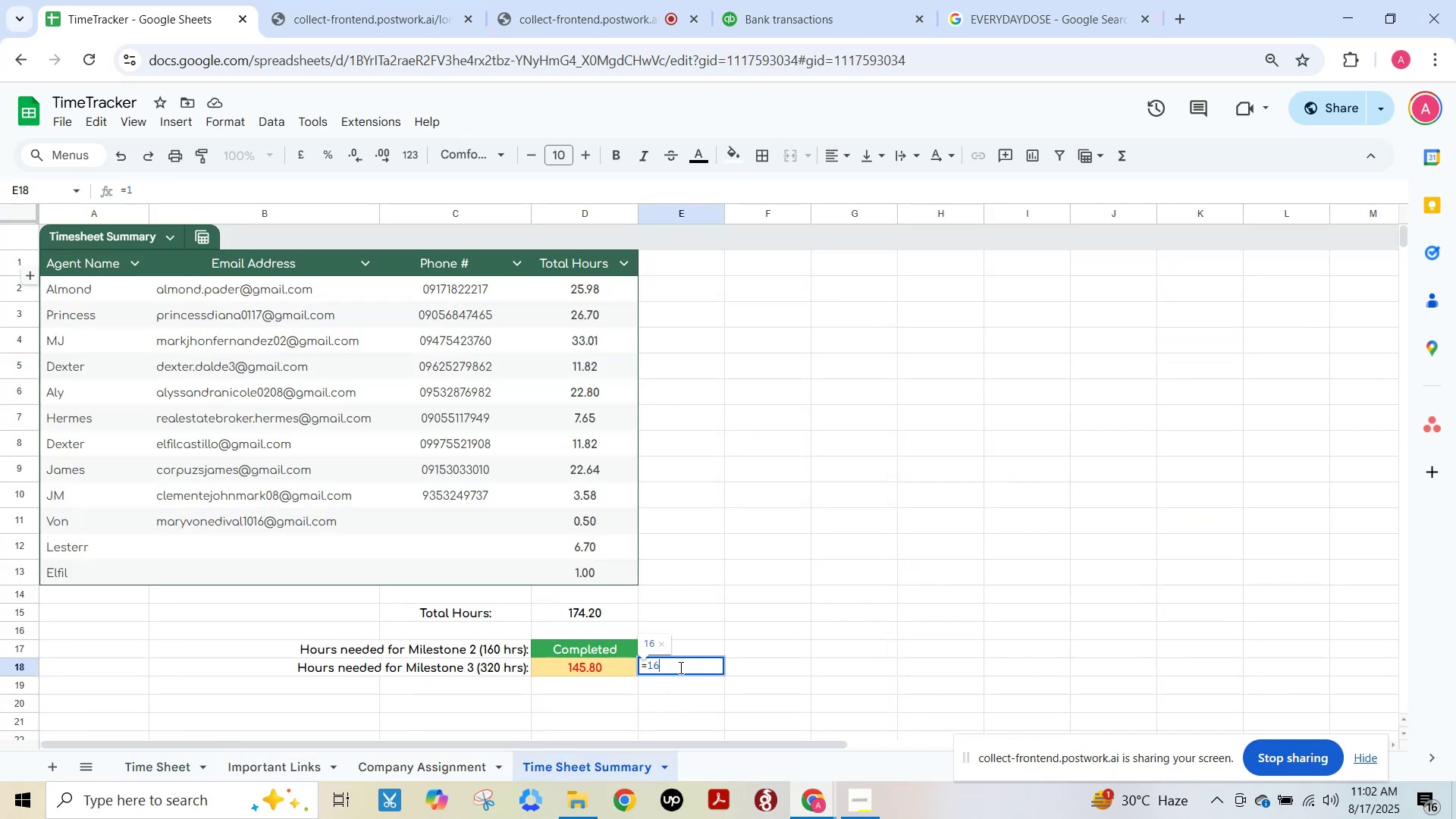 
key(Numpad0)
 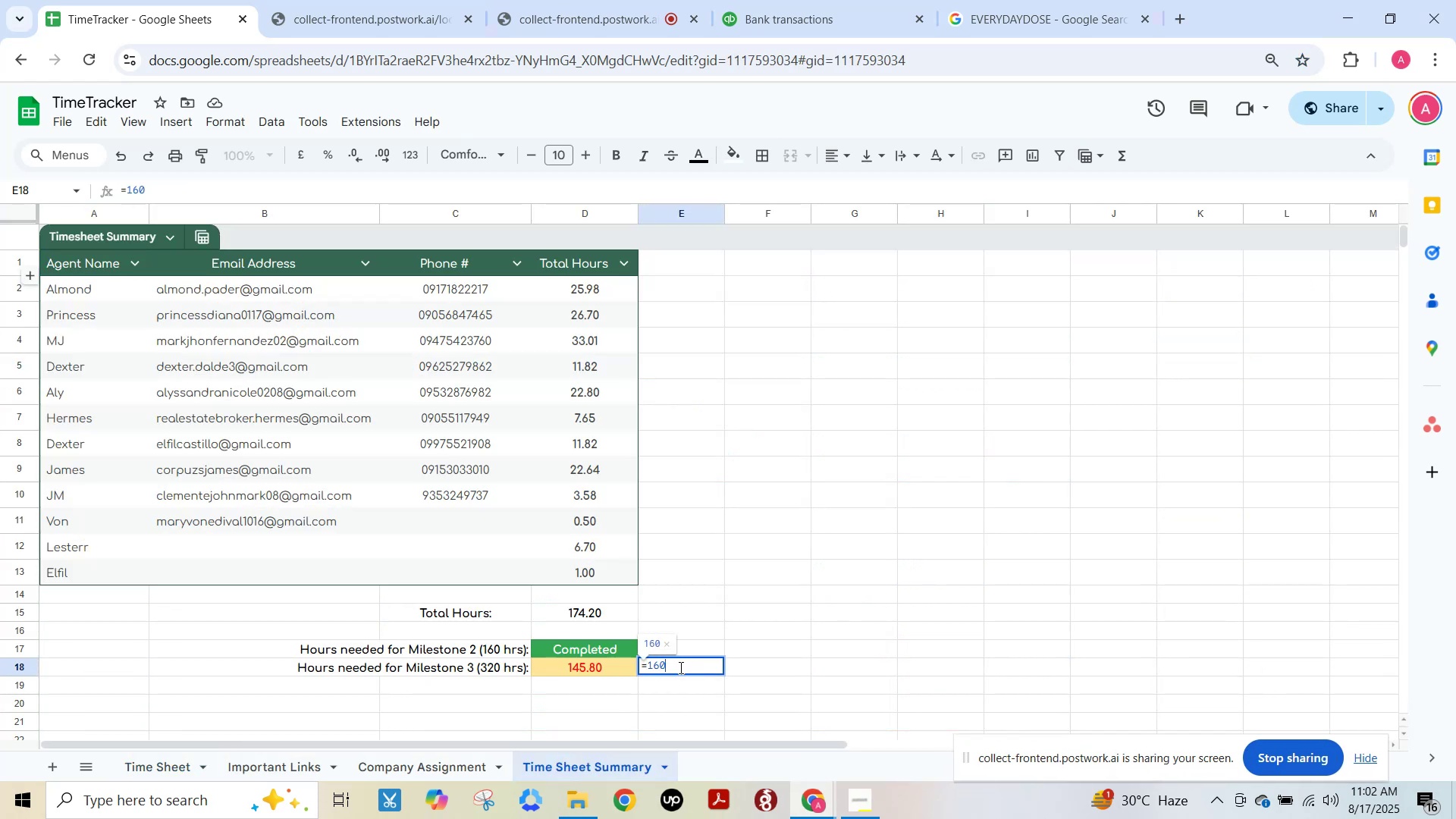 
key(NumpadSubtract)
 